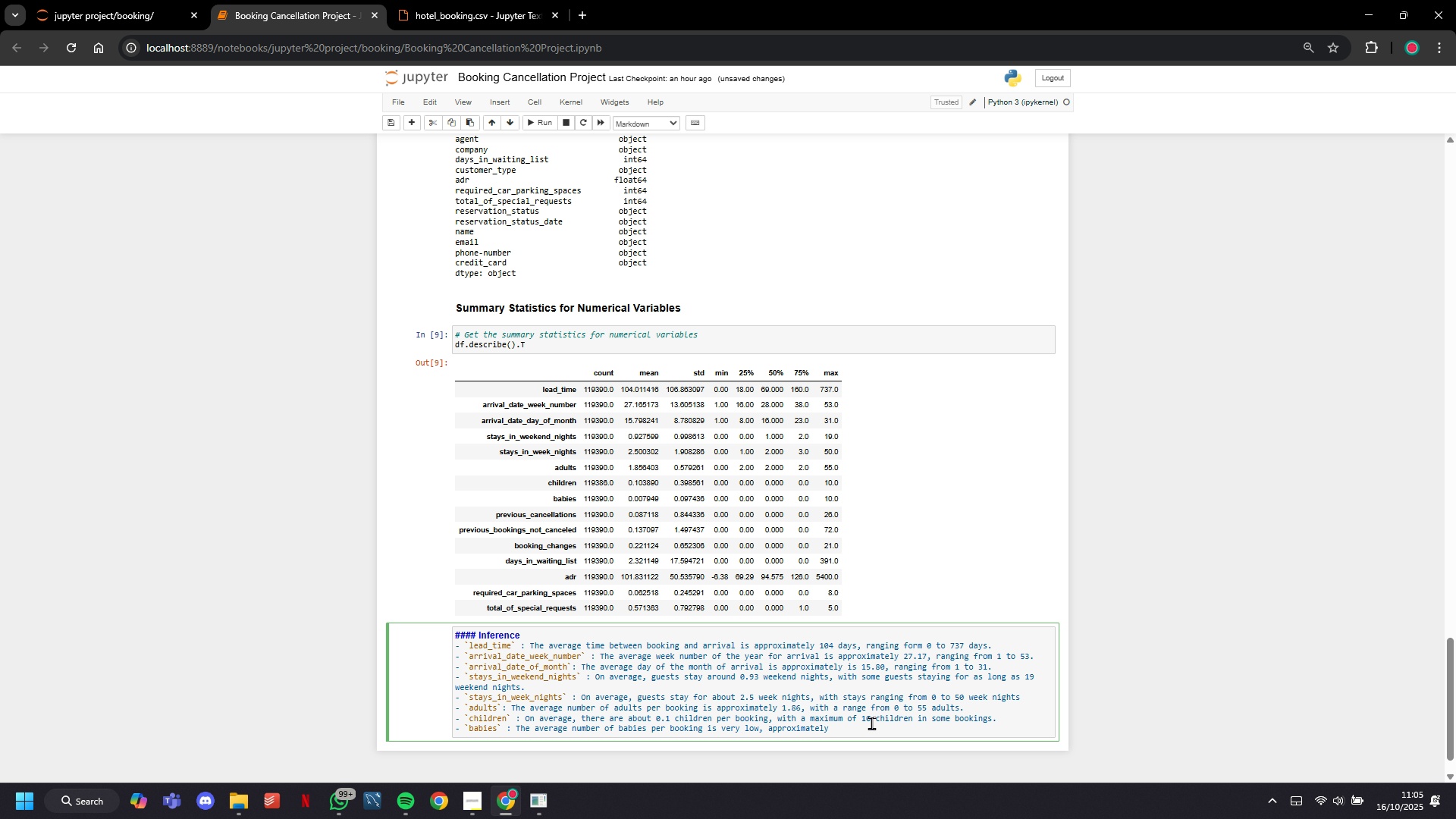 
type(0.008, with a maximum )
 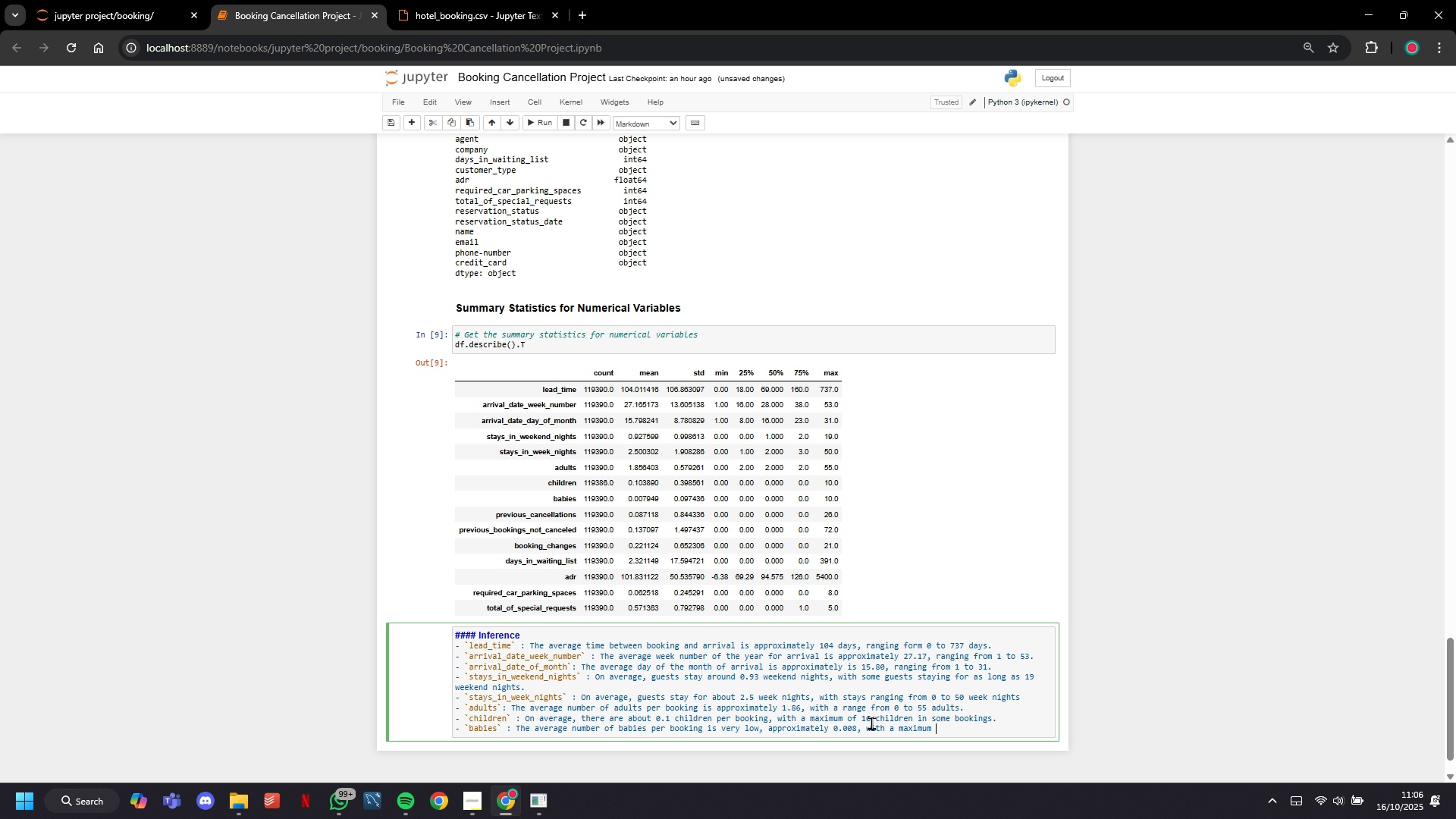 
type(of)
 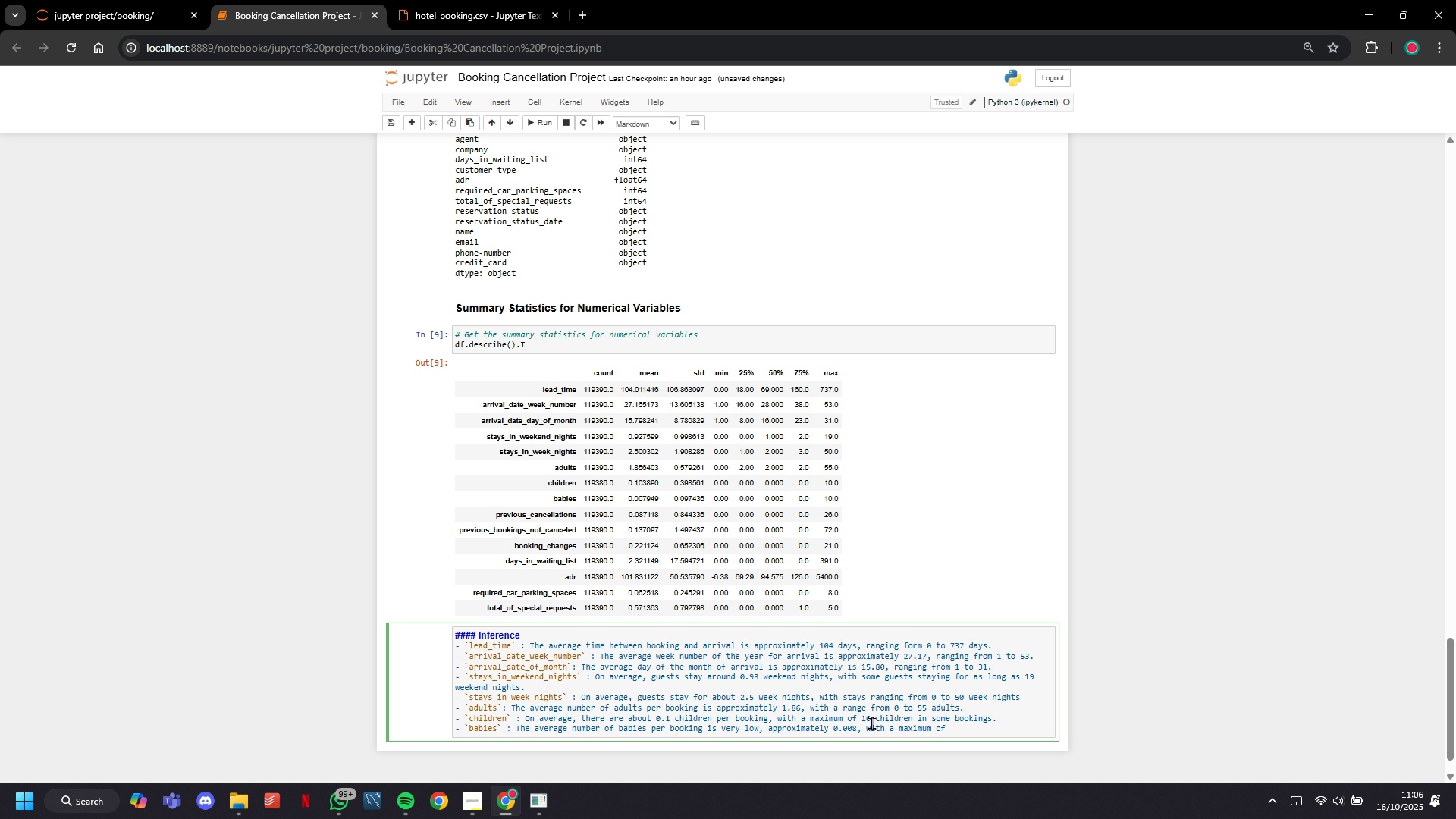 
wait(29.22)
 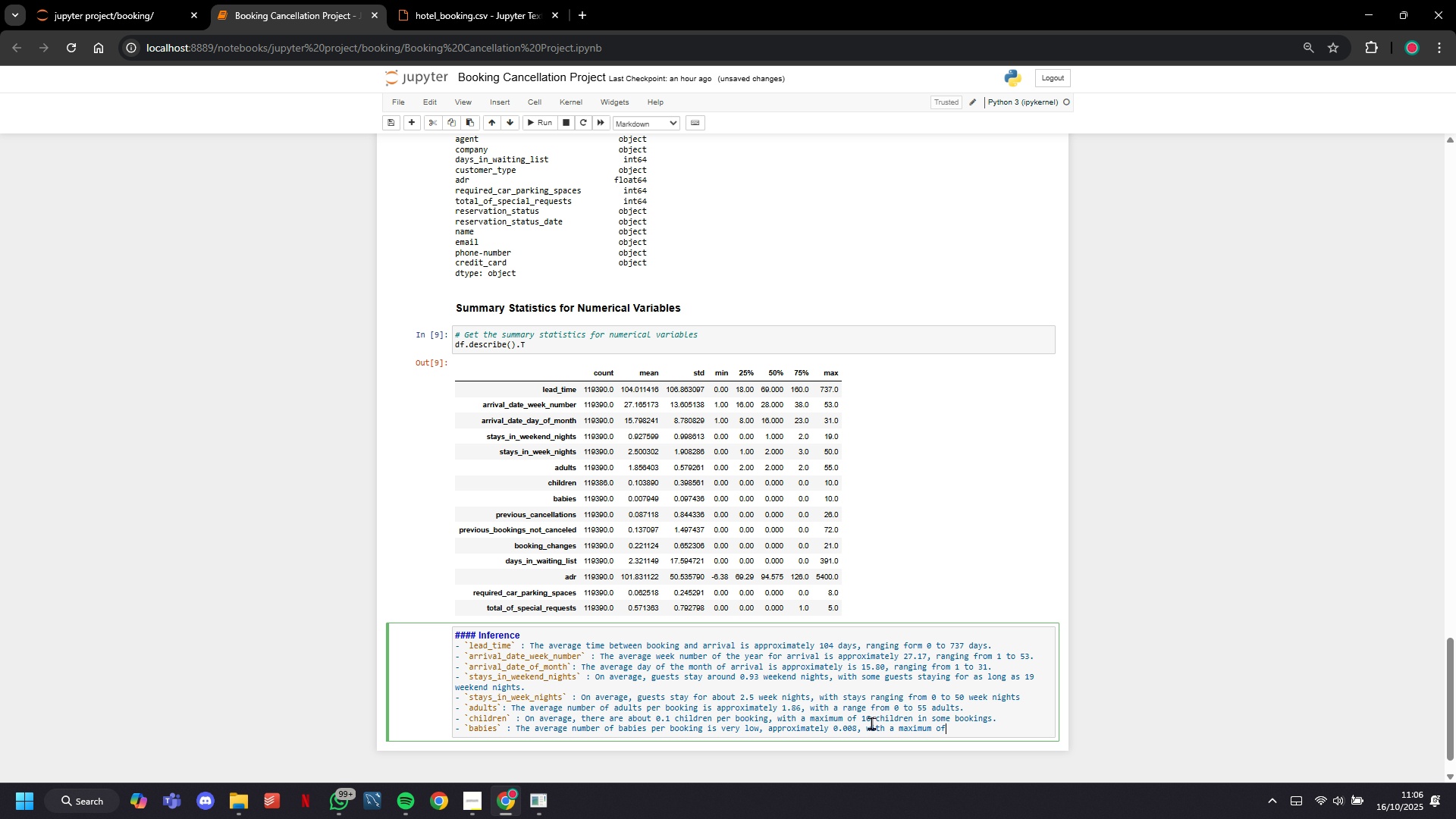 
type( 10  babies in some bookings.)
 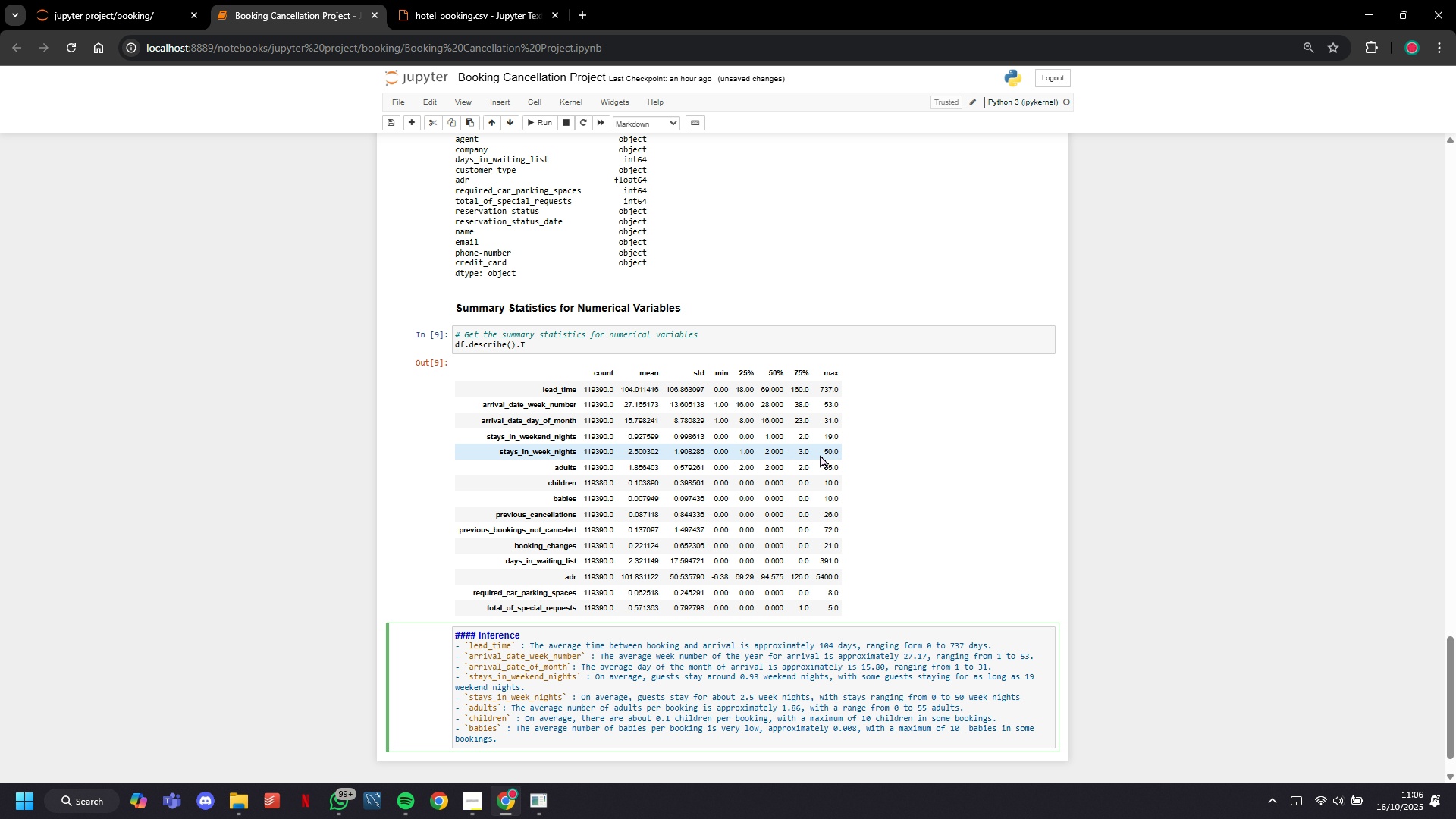 
wait(5.9)
 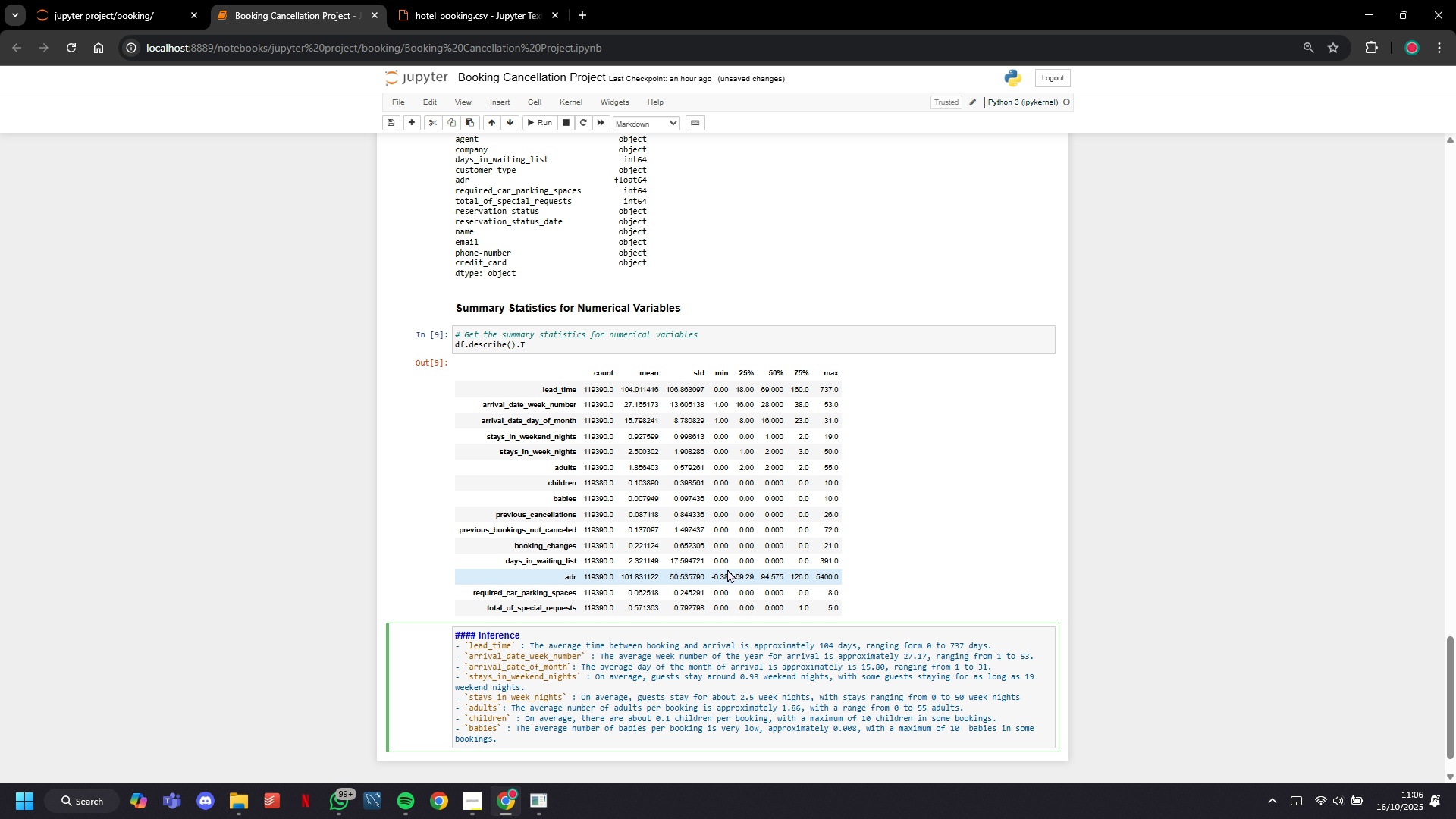 
scroll: coordinate [830, 506], scroll_direction: down, amount: 3.0
 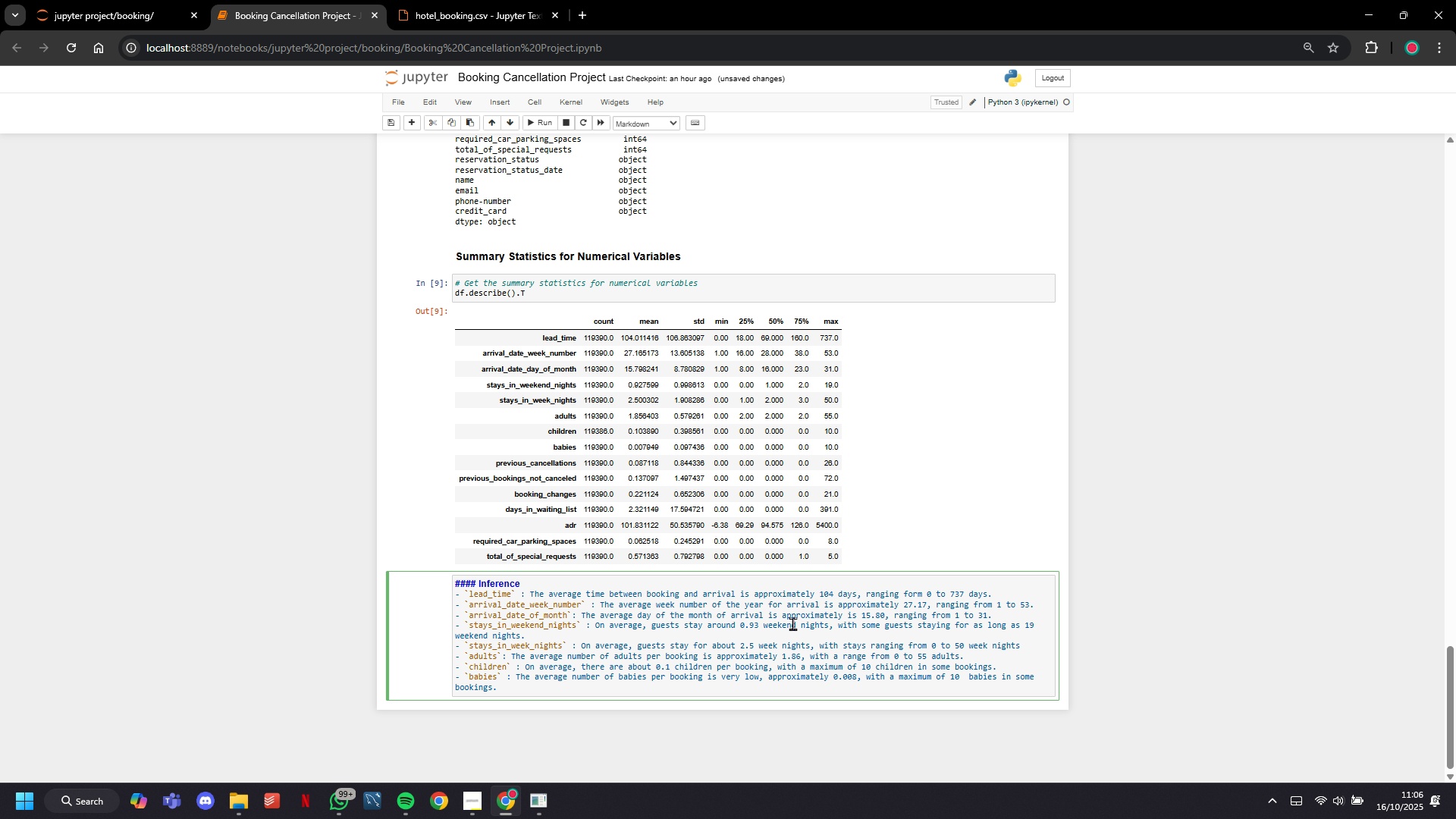 
key(Enter)
 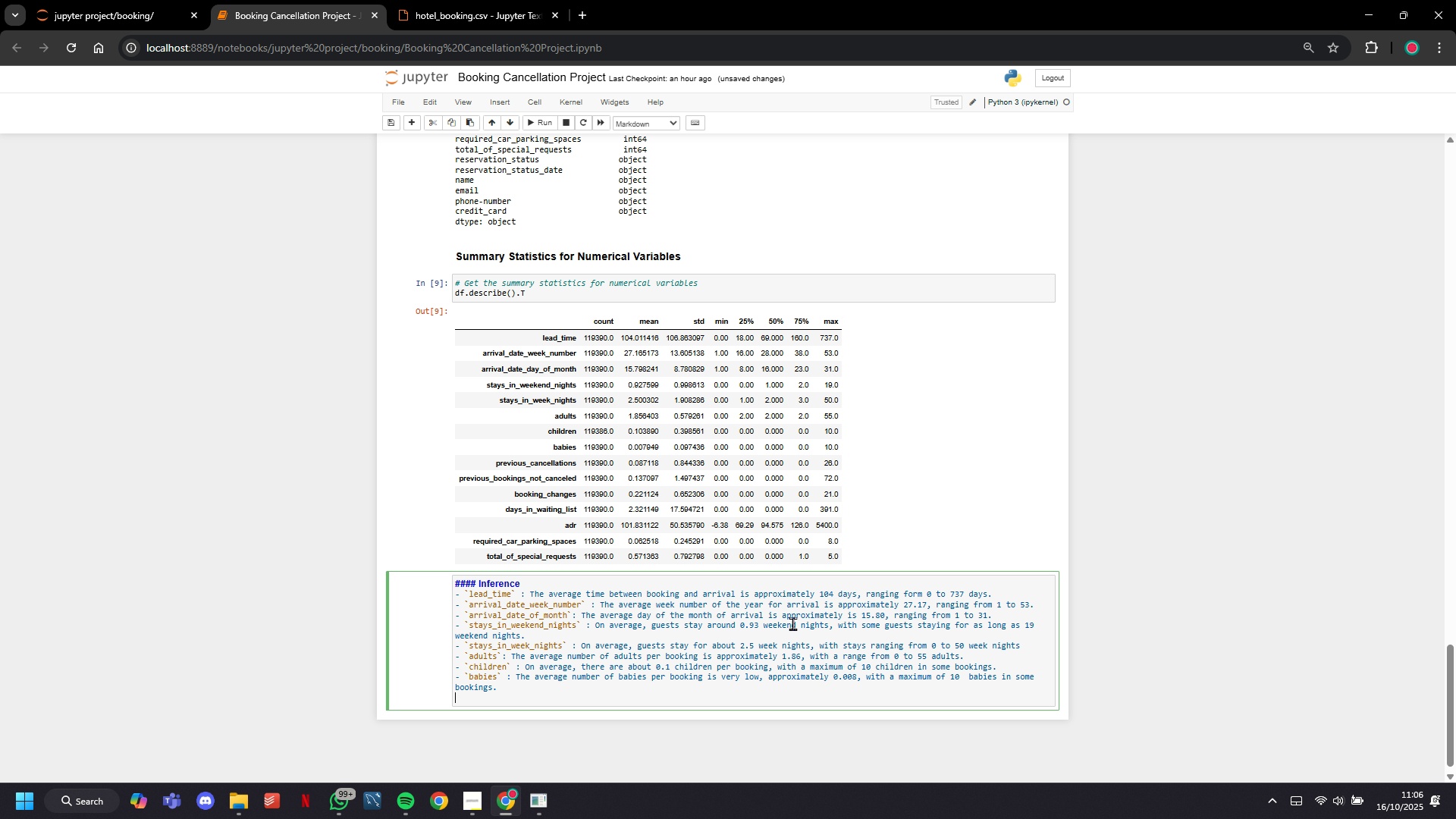 
key(Minus)
 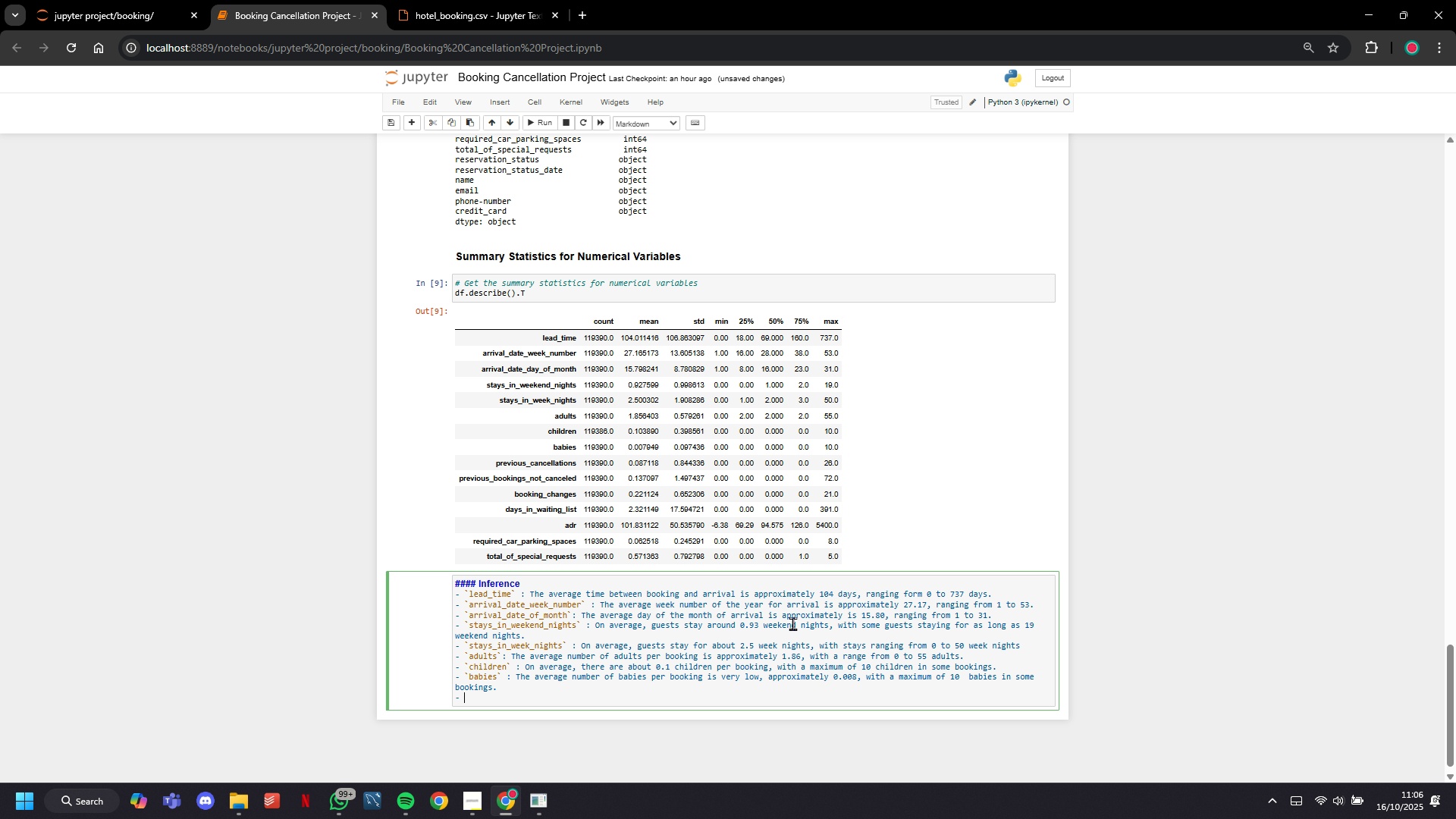 
key(Space)
 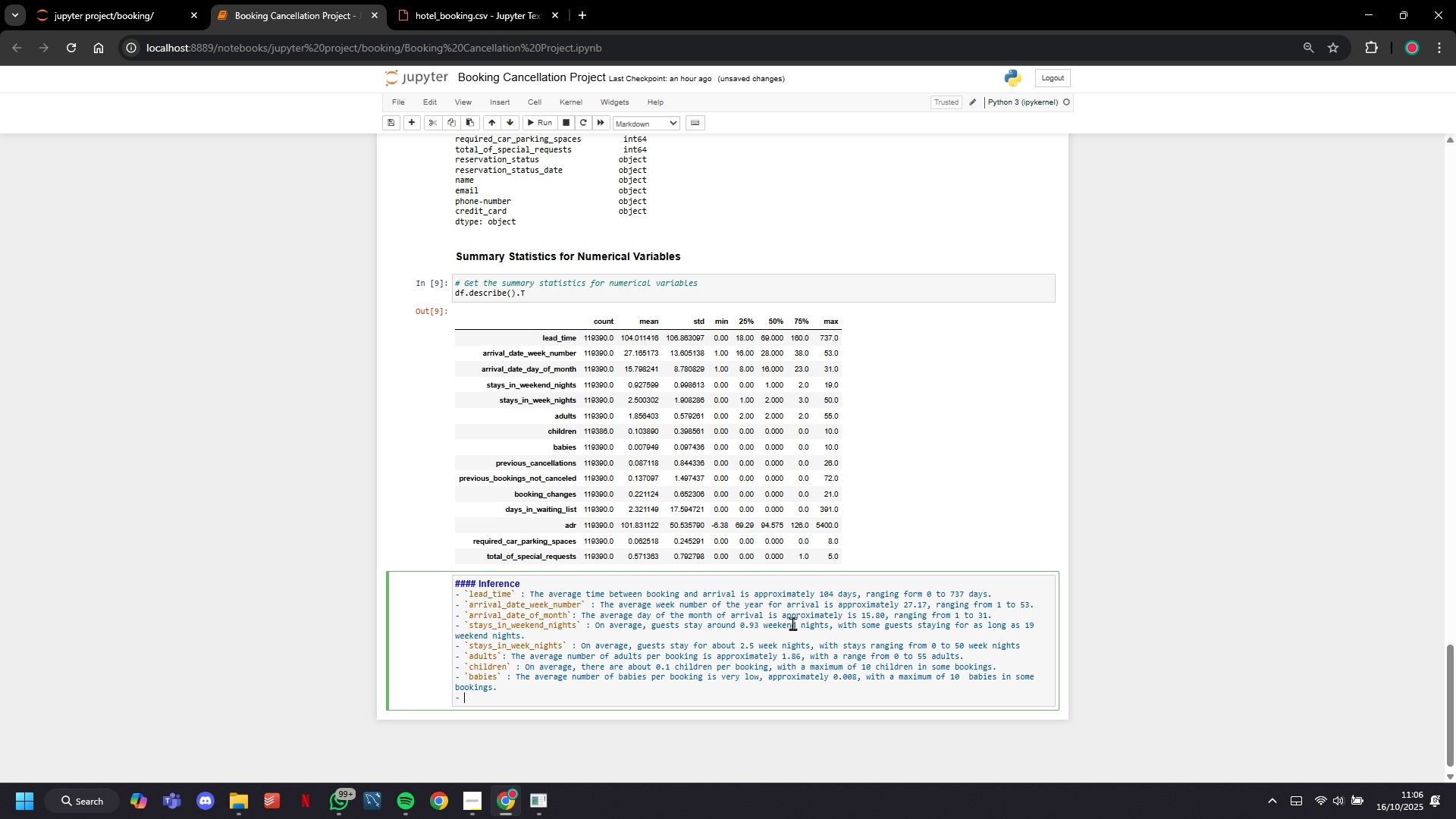 
key(Backquote)
 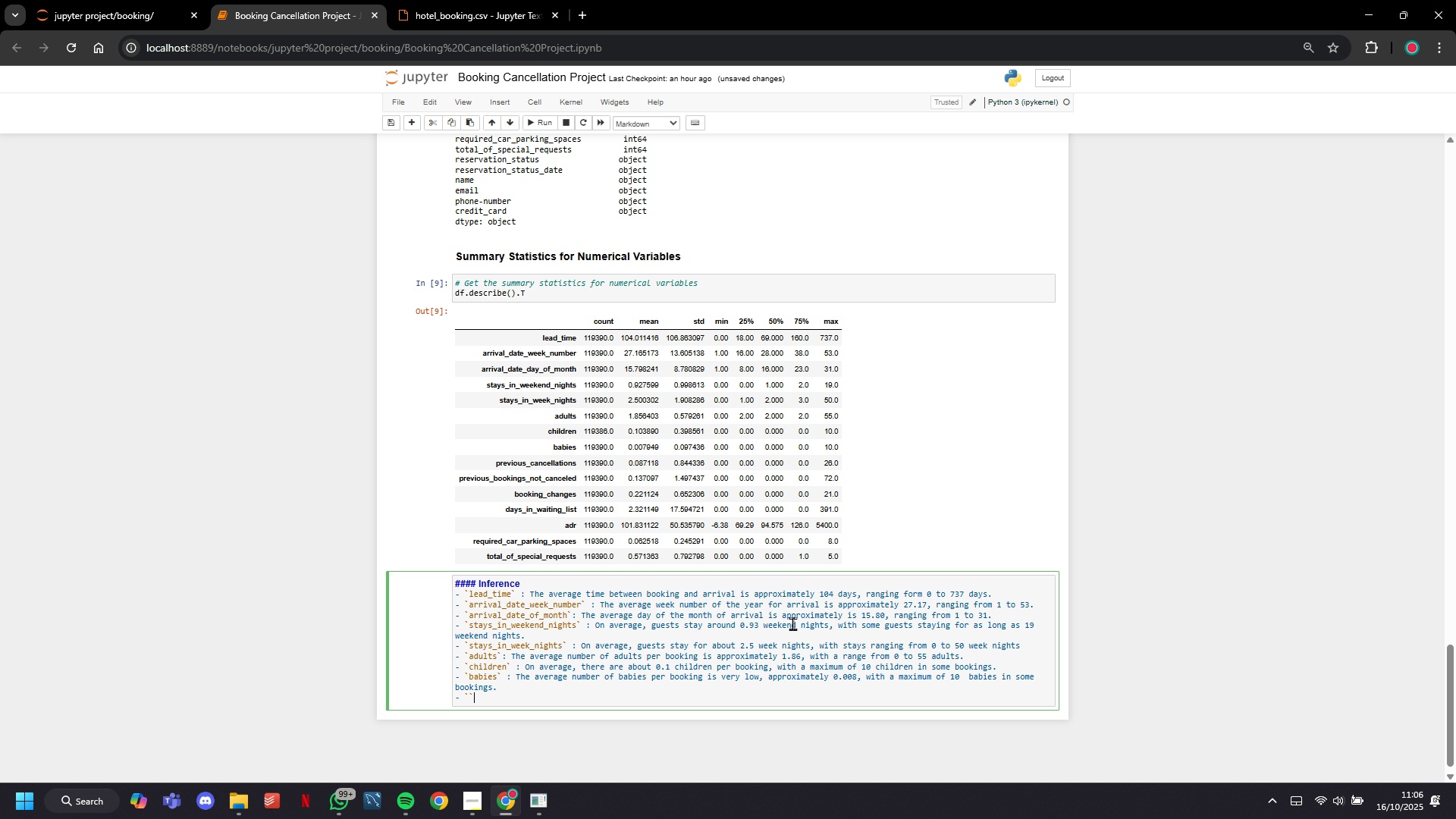 
key(Backquote)
 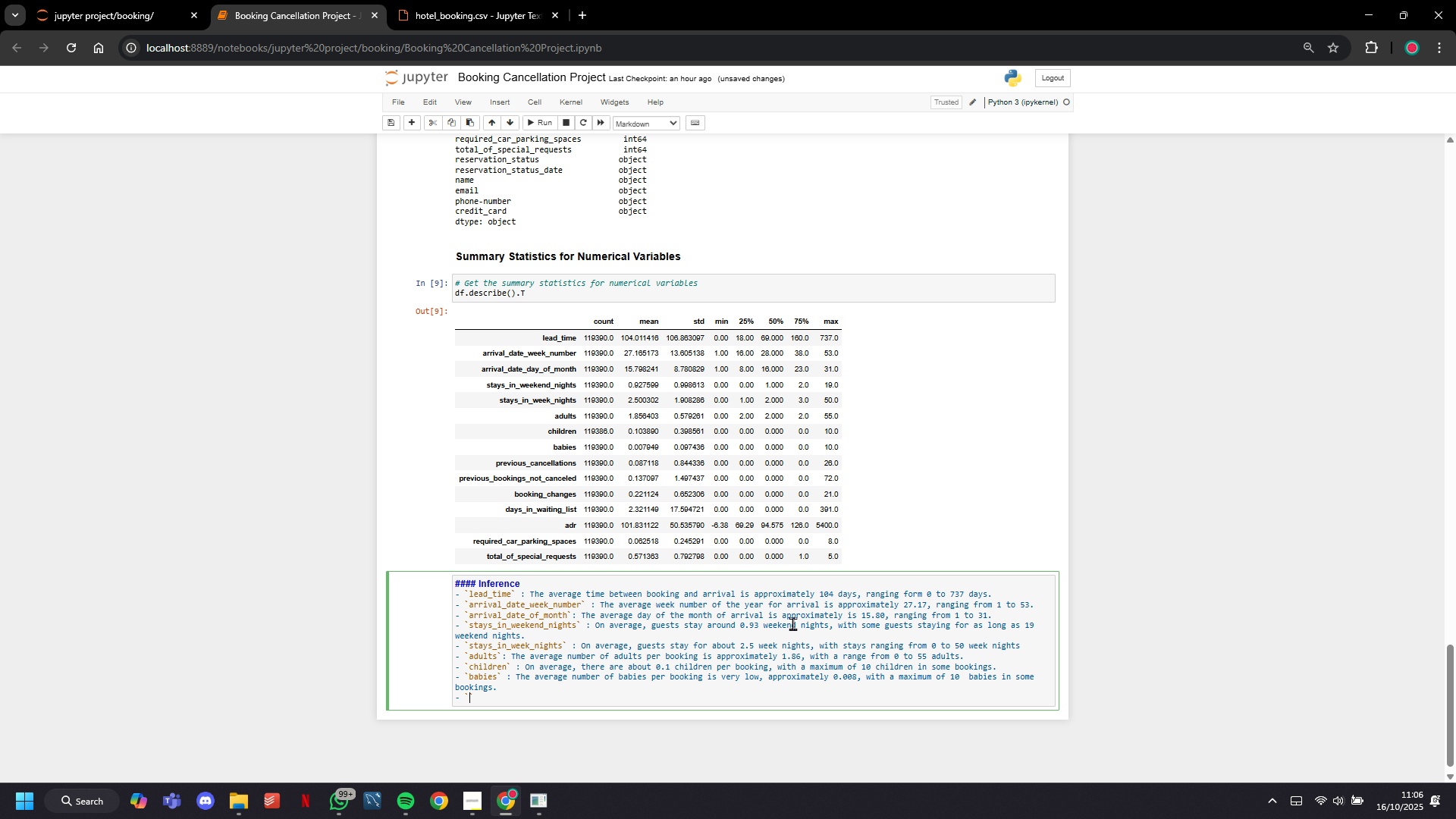 
key(ArrowLeft)
 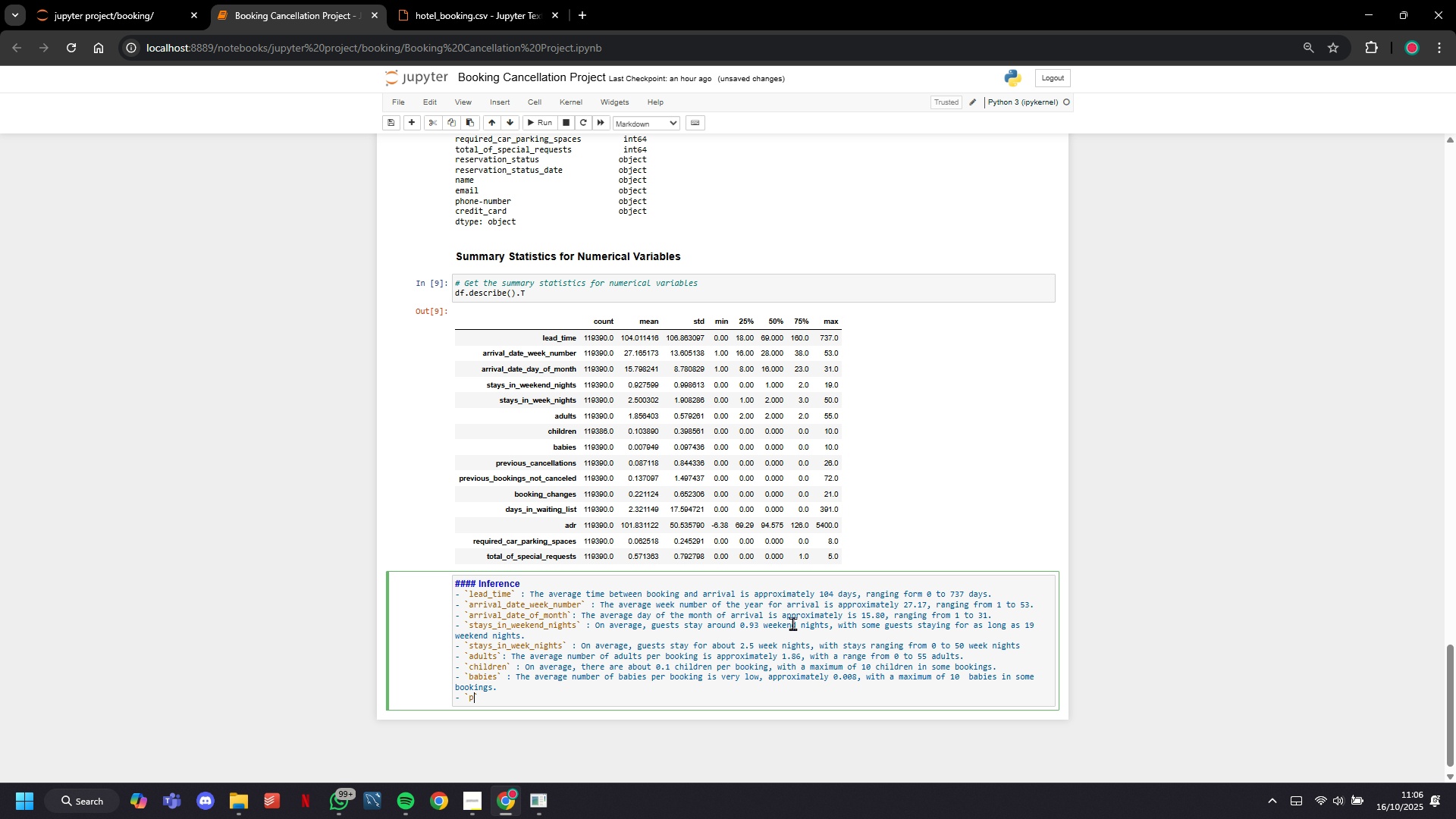 
type(previous_cancellations)
 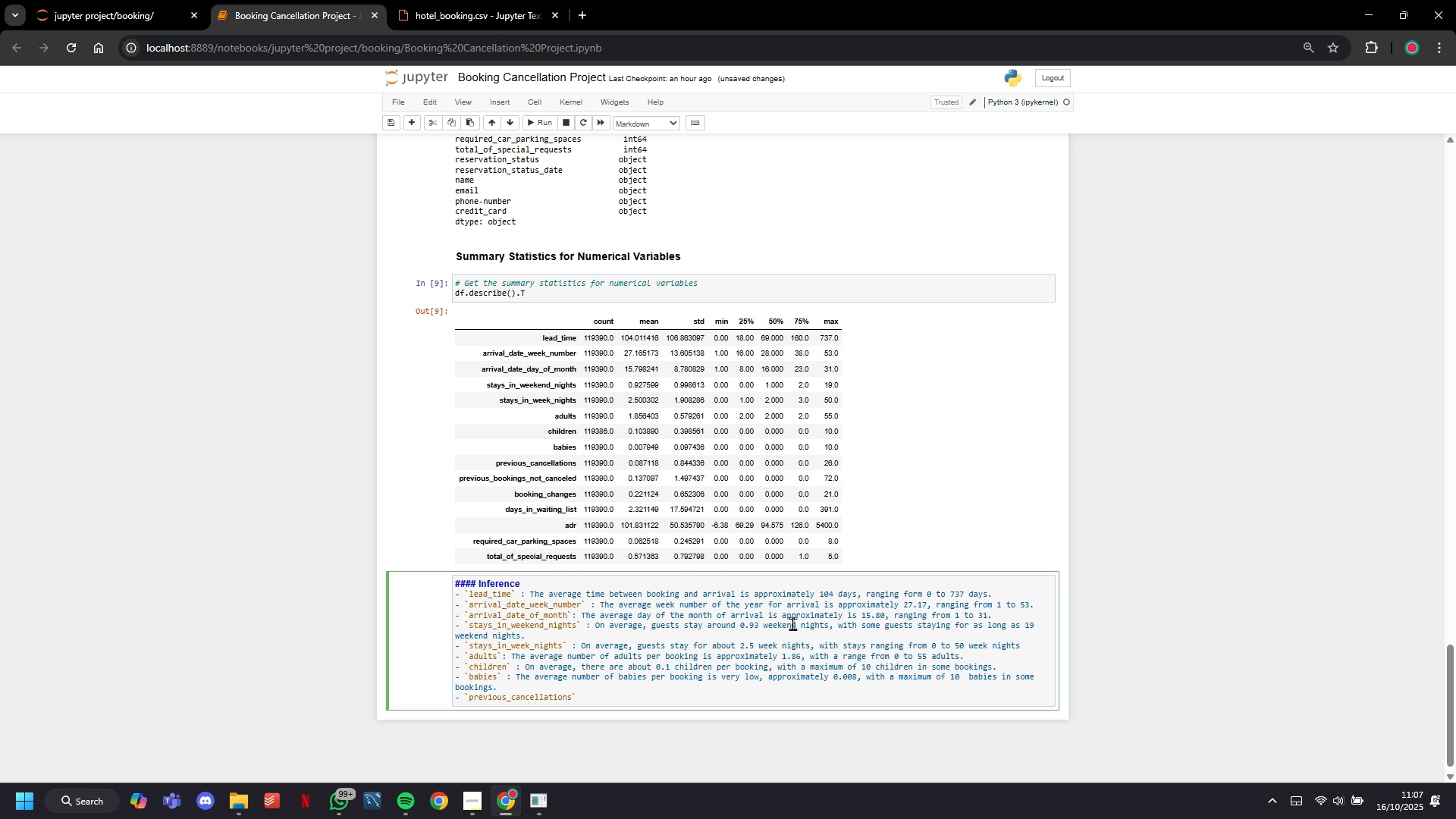 
 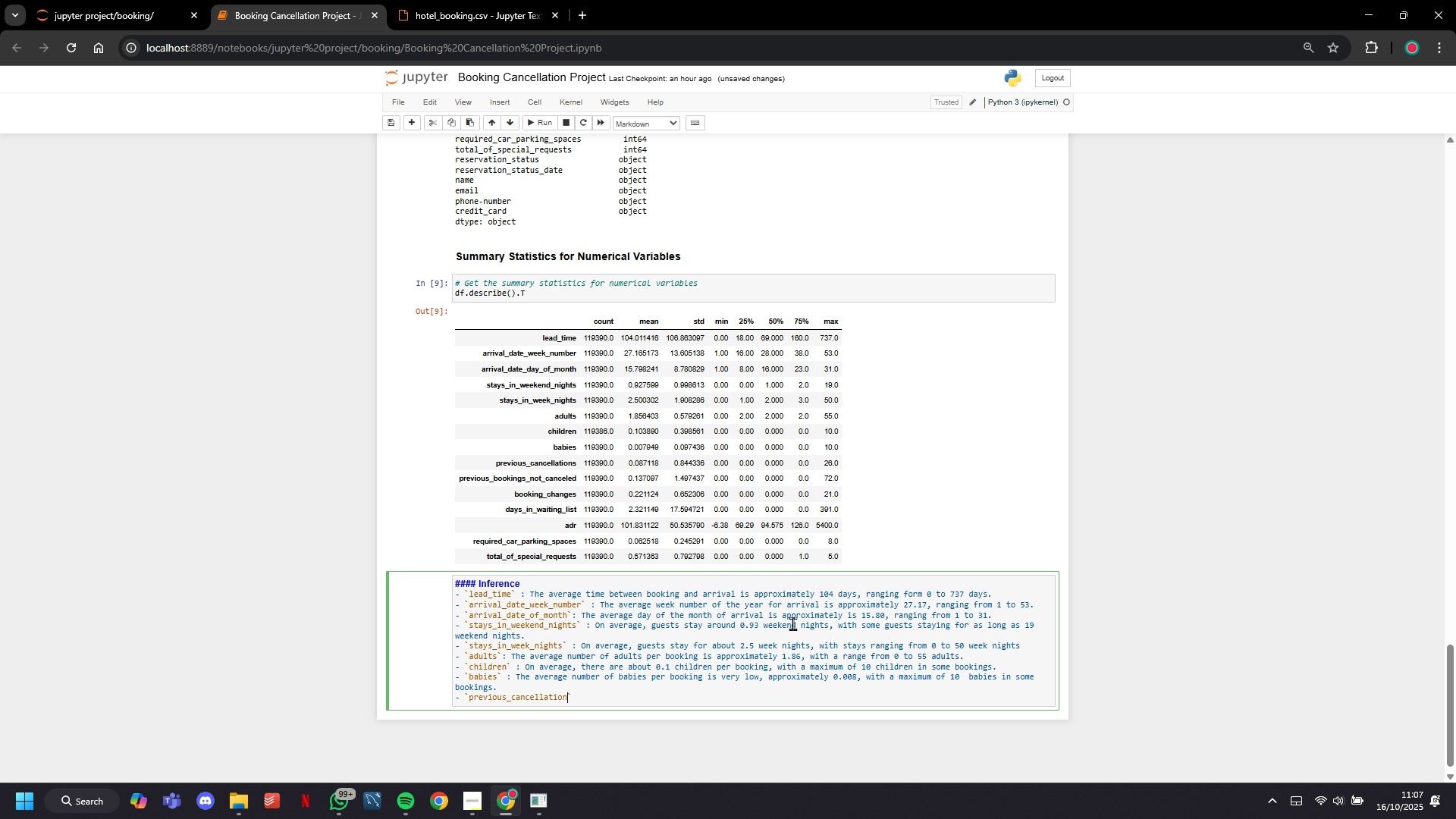 
key(ArrowRight)
 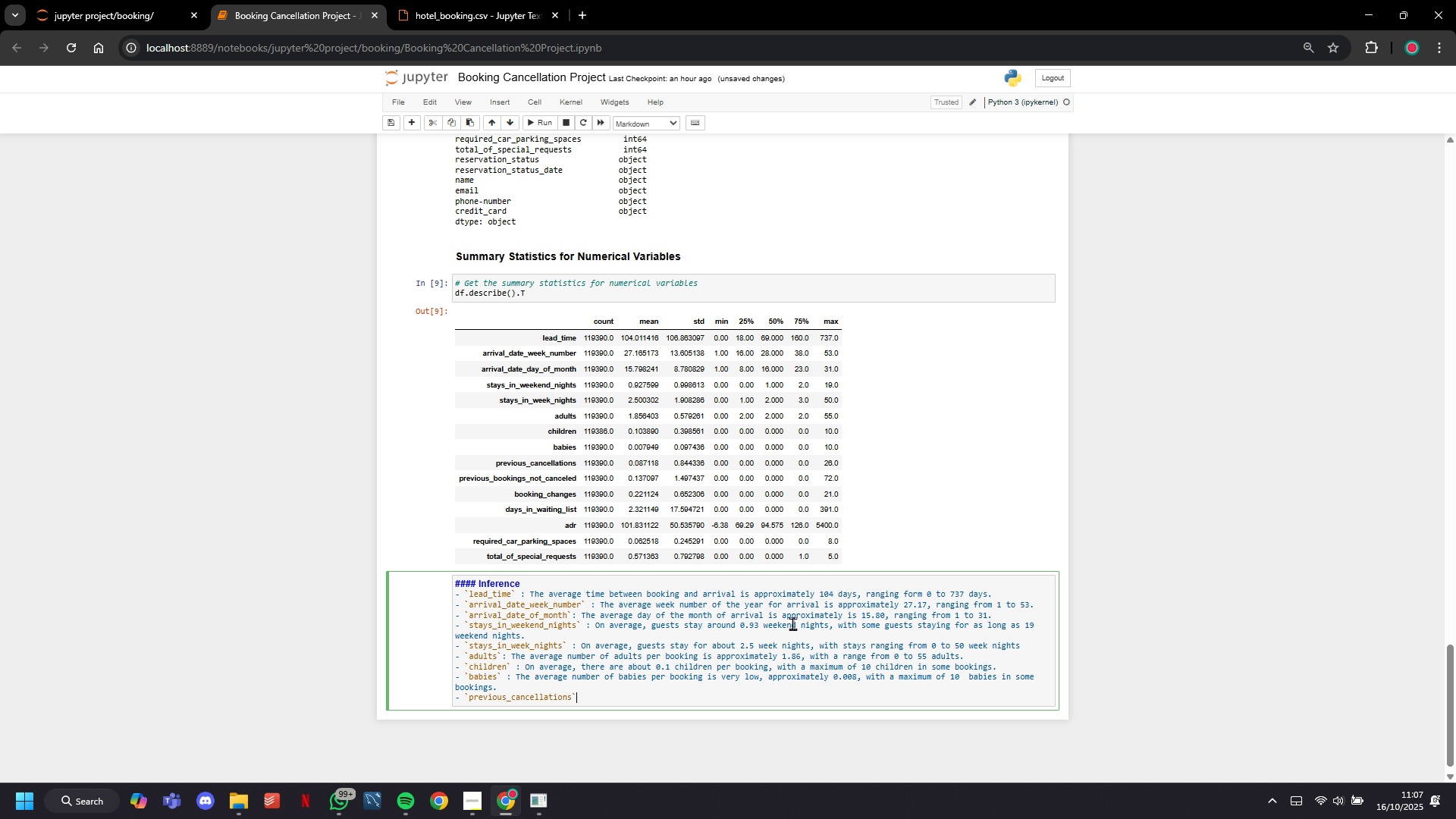 
type(: On average,)
 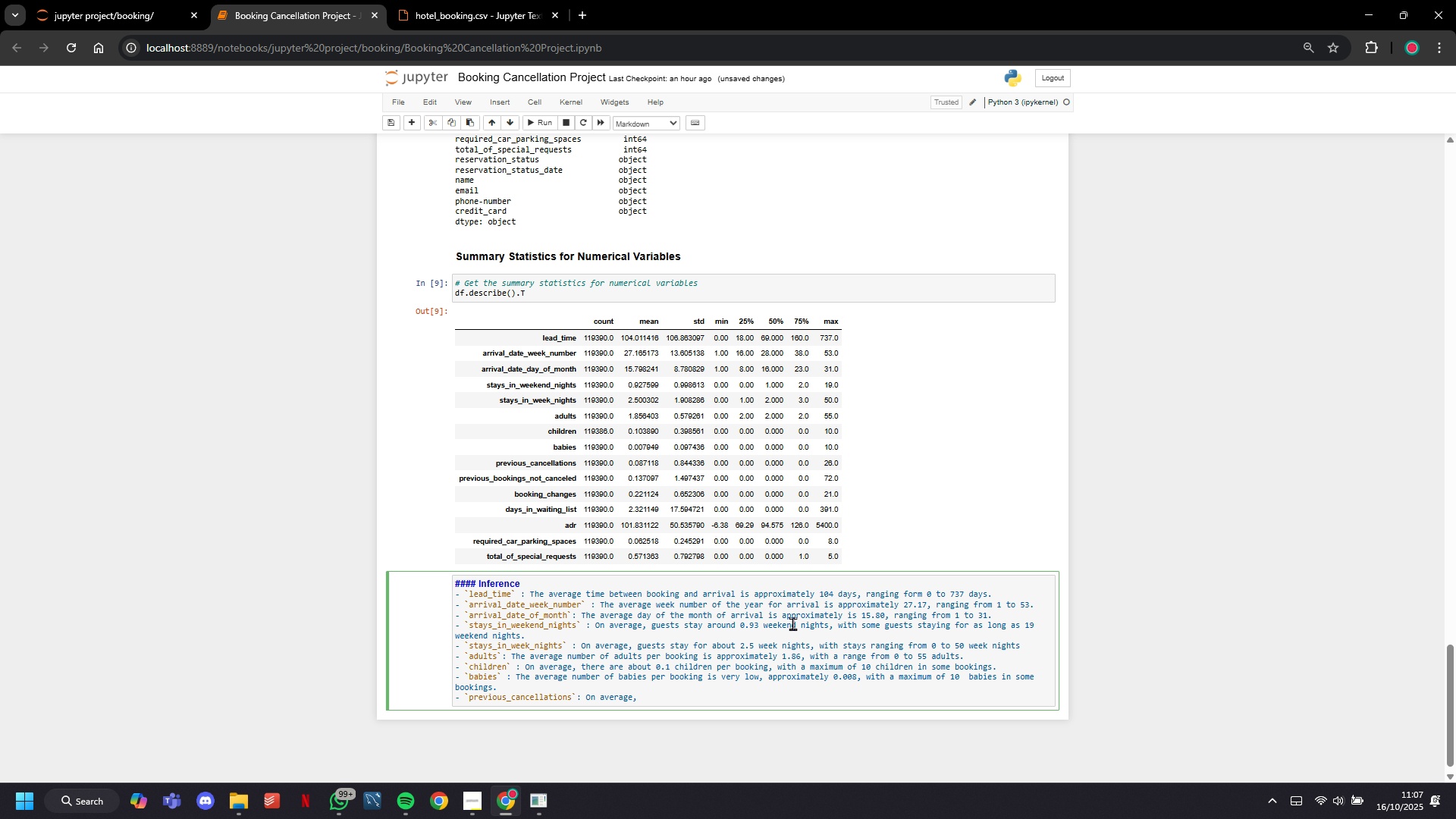 
type( guests have cancelled )
key(Backspace)
key(Backspace)
key(Backspace)
key(Backspace)
type(ed about 0.09 times in the past, with some guests having)
 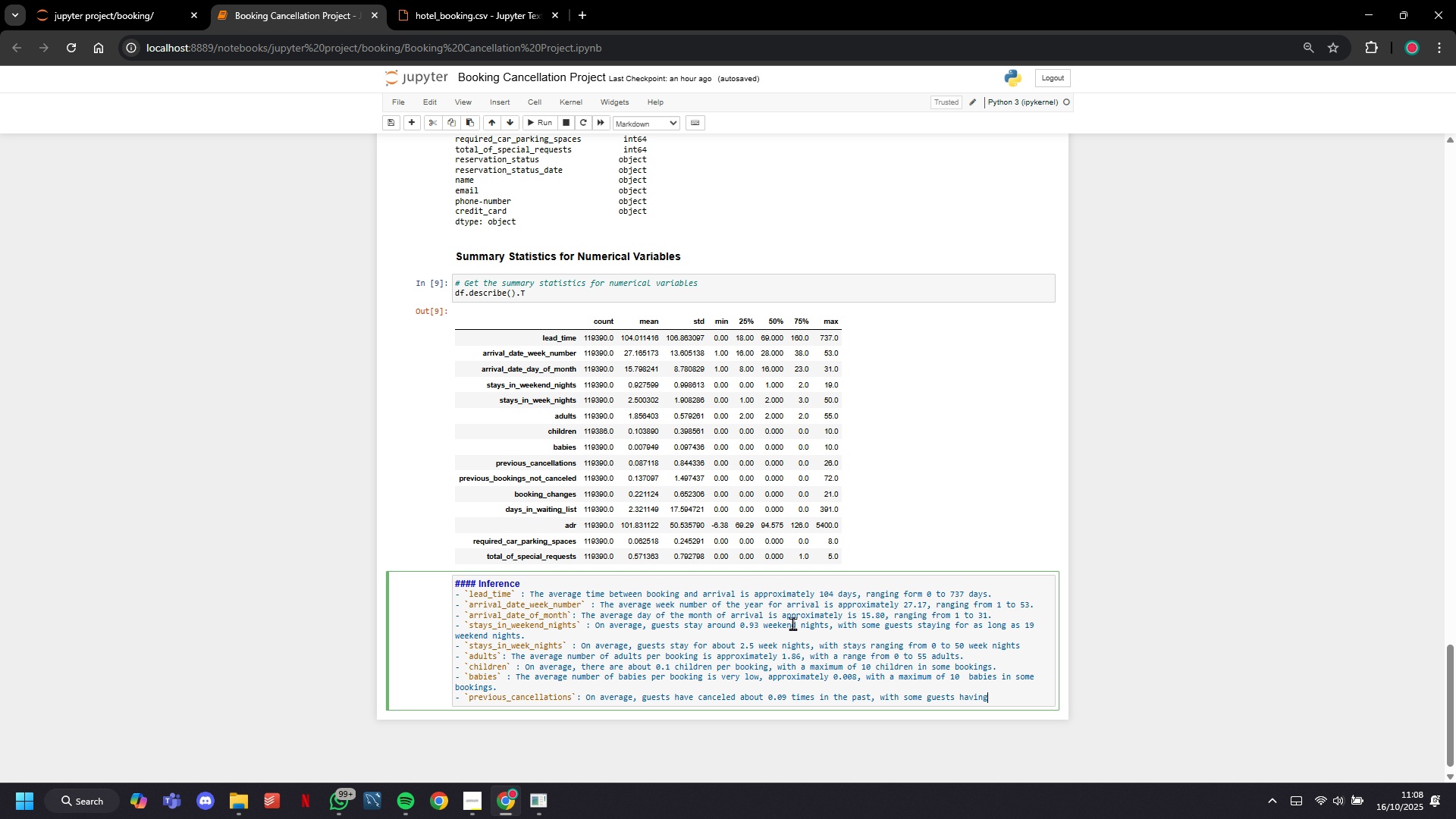 
wait(31.26)
 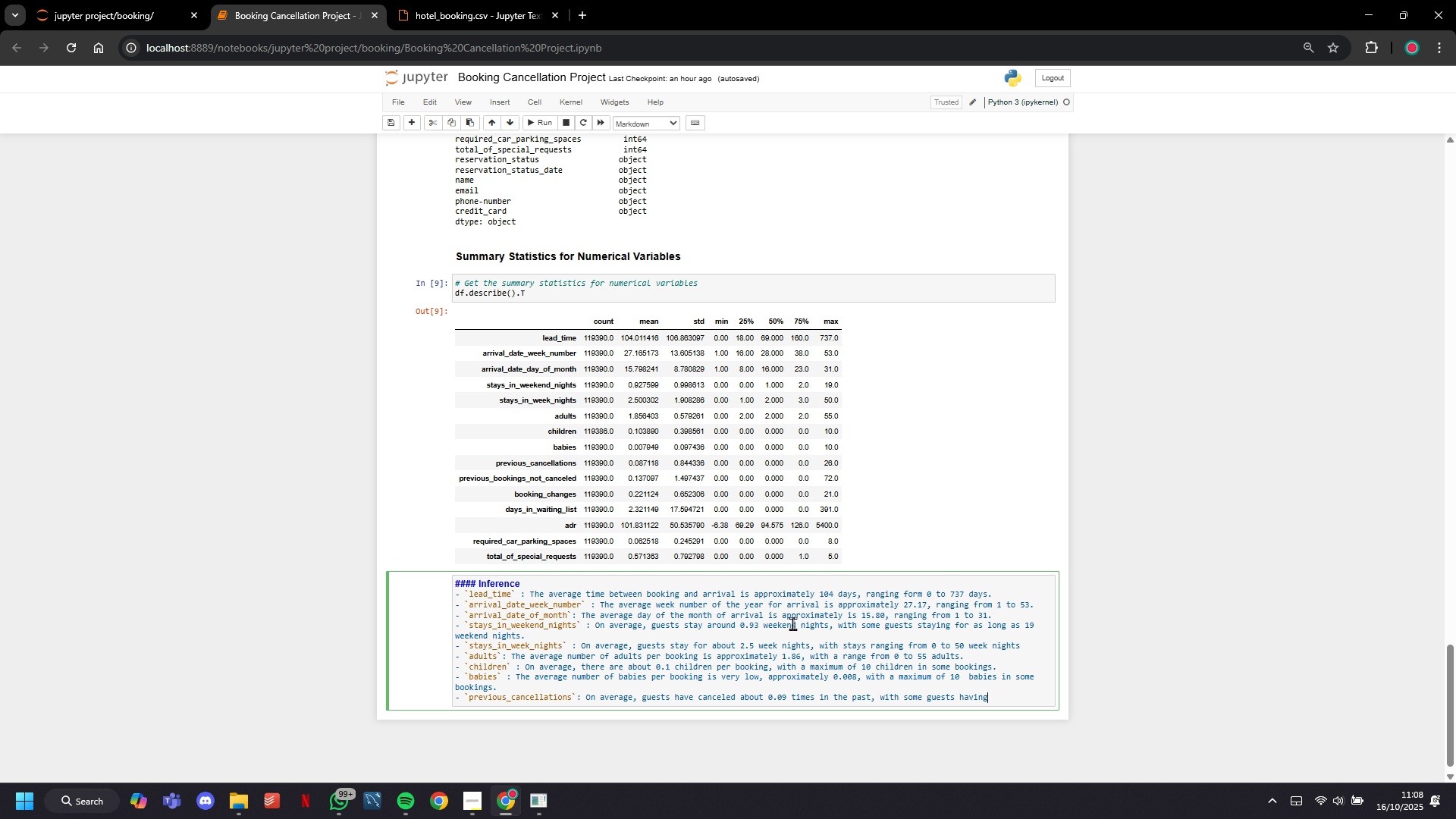 
key(Space)
 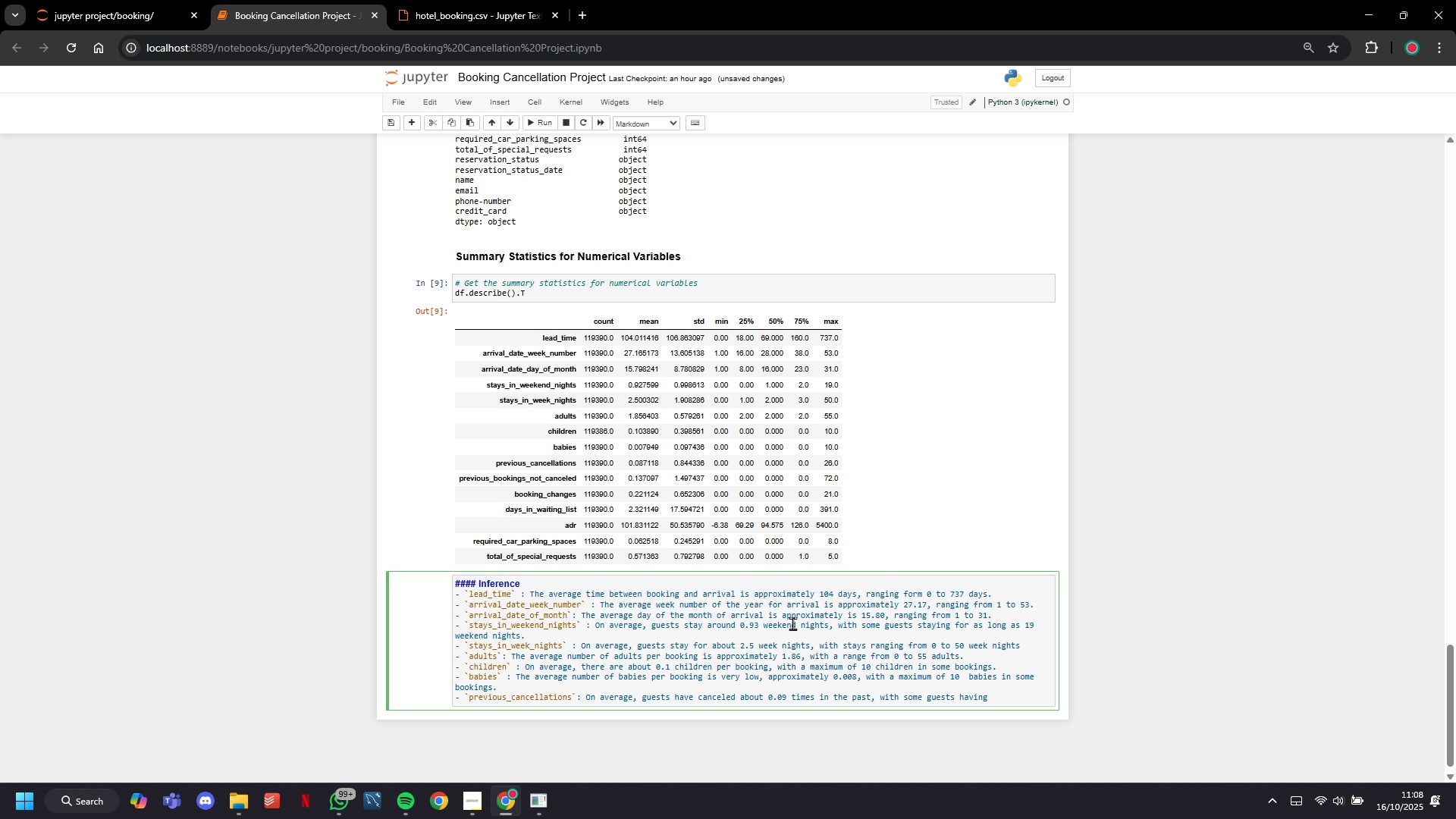 
wait(10.64)
 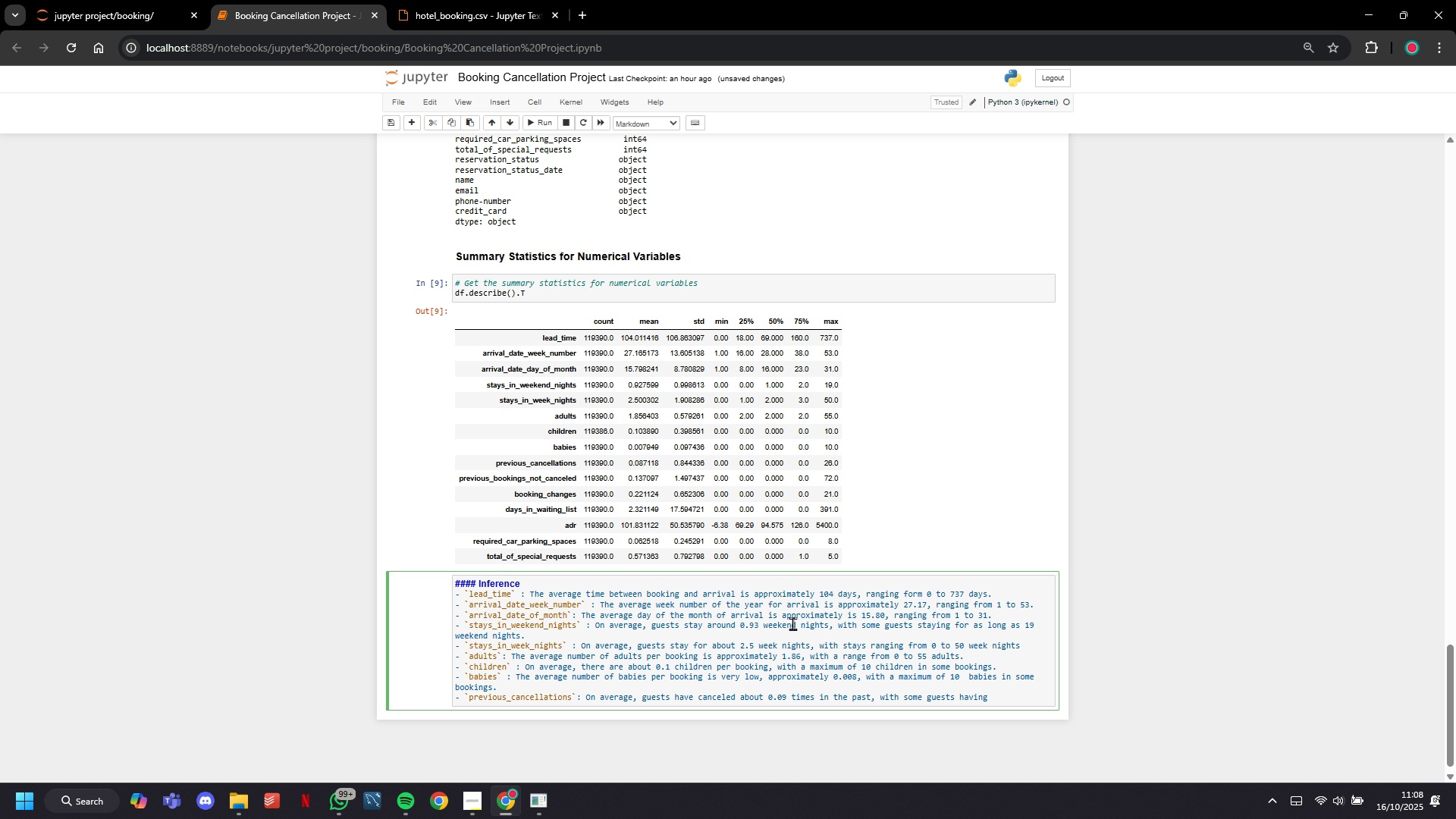 
type(as many )
 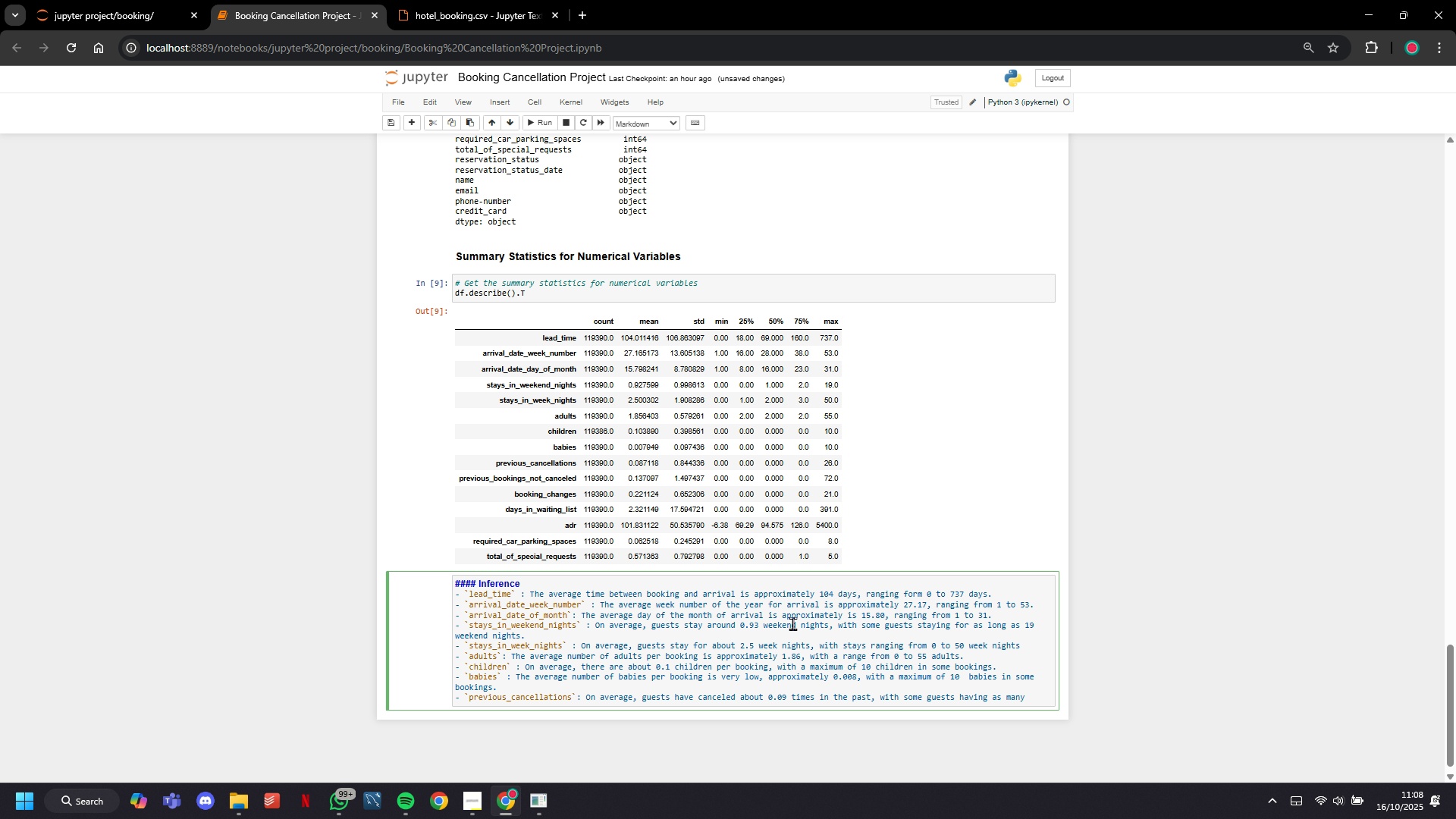 
wait(18.0)
 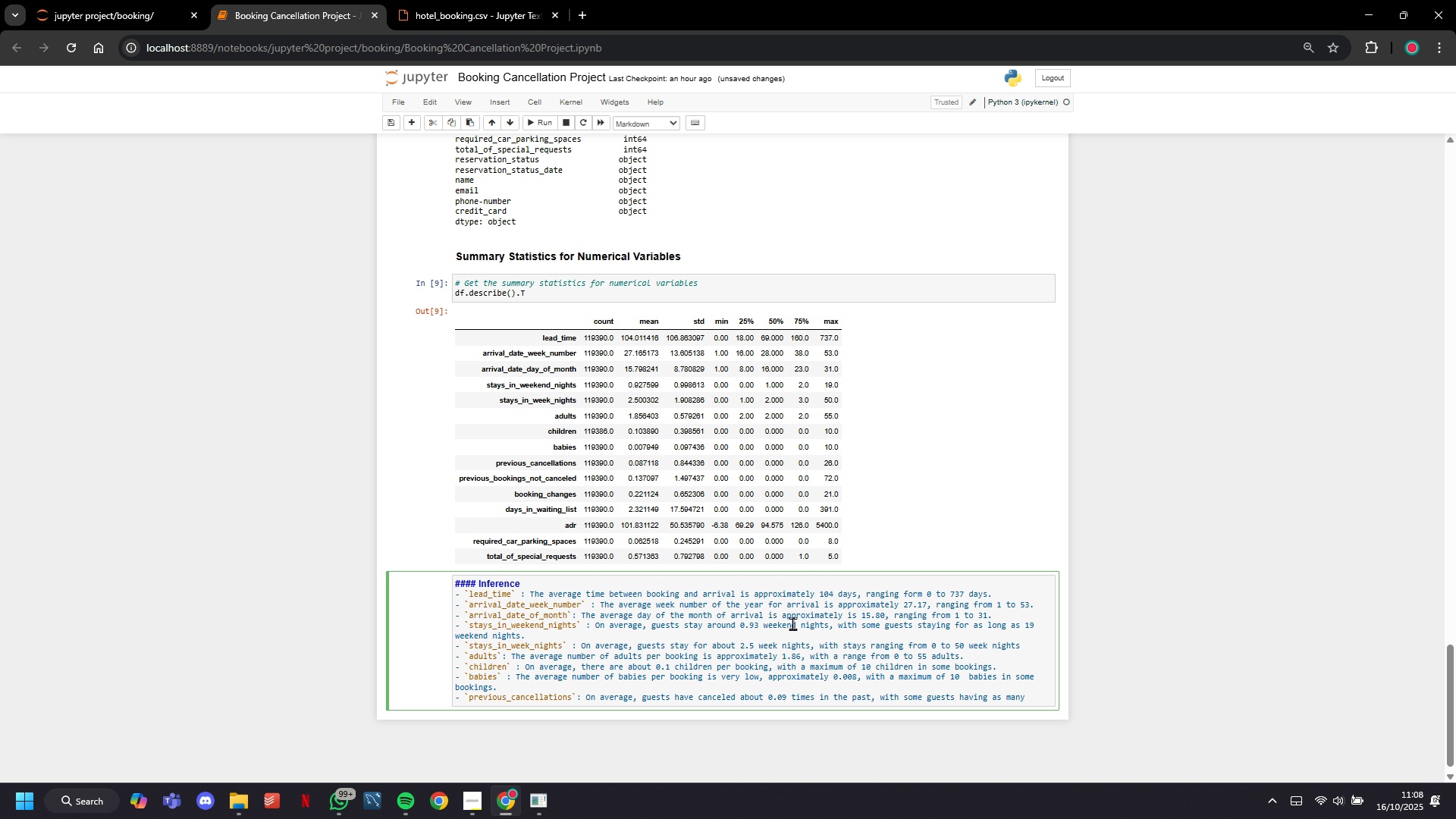 
type(as 72 )
key(Backspace)
key(Backspace)
type(2 per)
key(Backspace)
key(Backspace)
type(revious boookings that they didn't cancel.)
 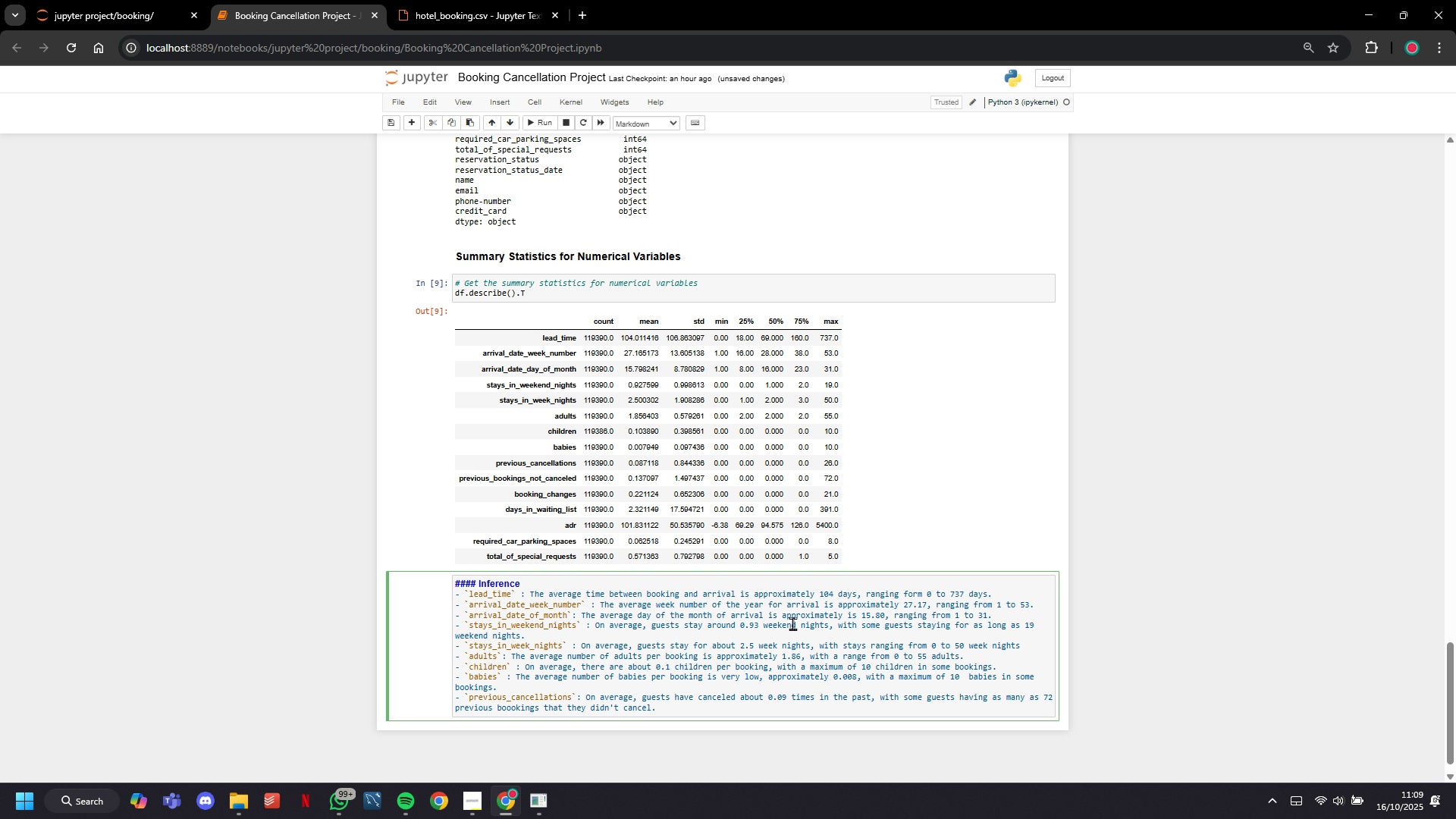 
wait(20.38)
 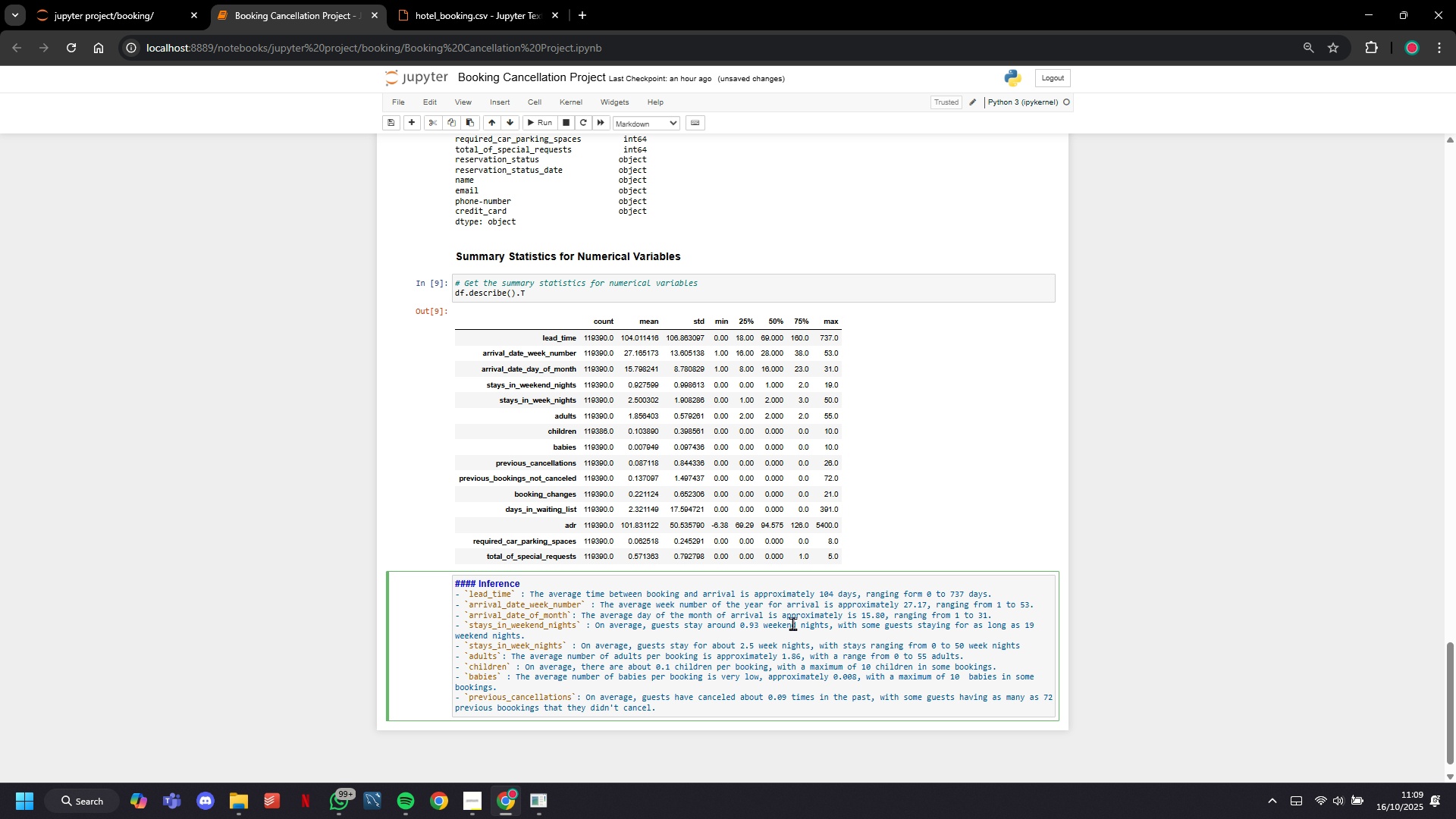 
key(Space)
 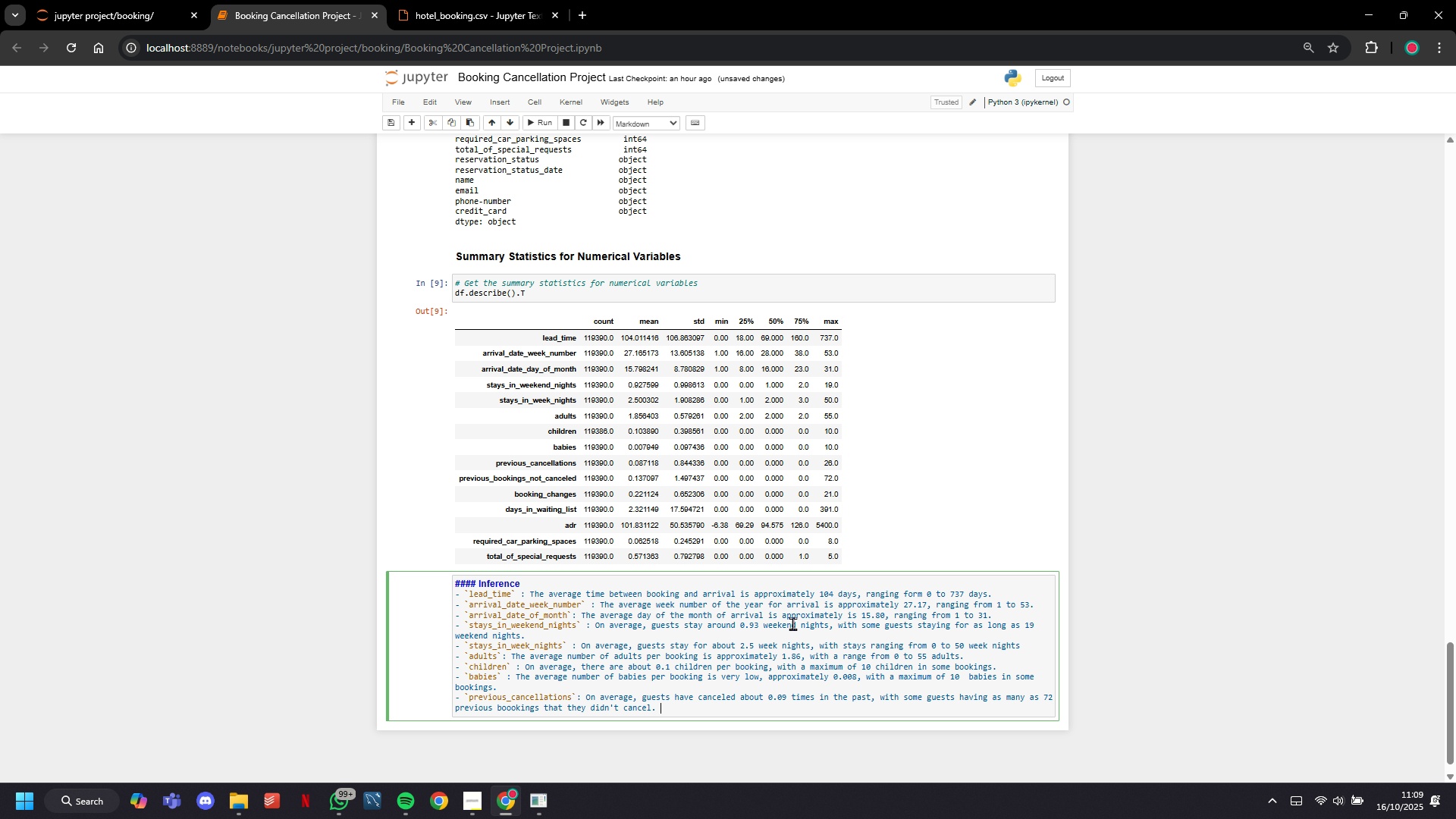 
wait(5.17)
 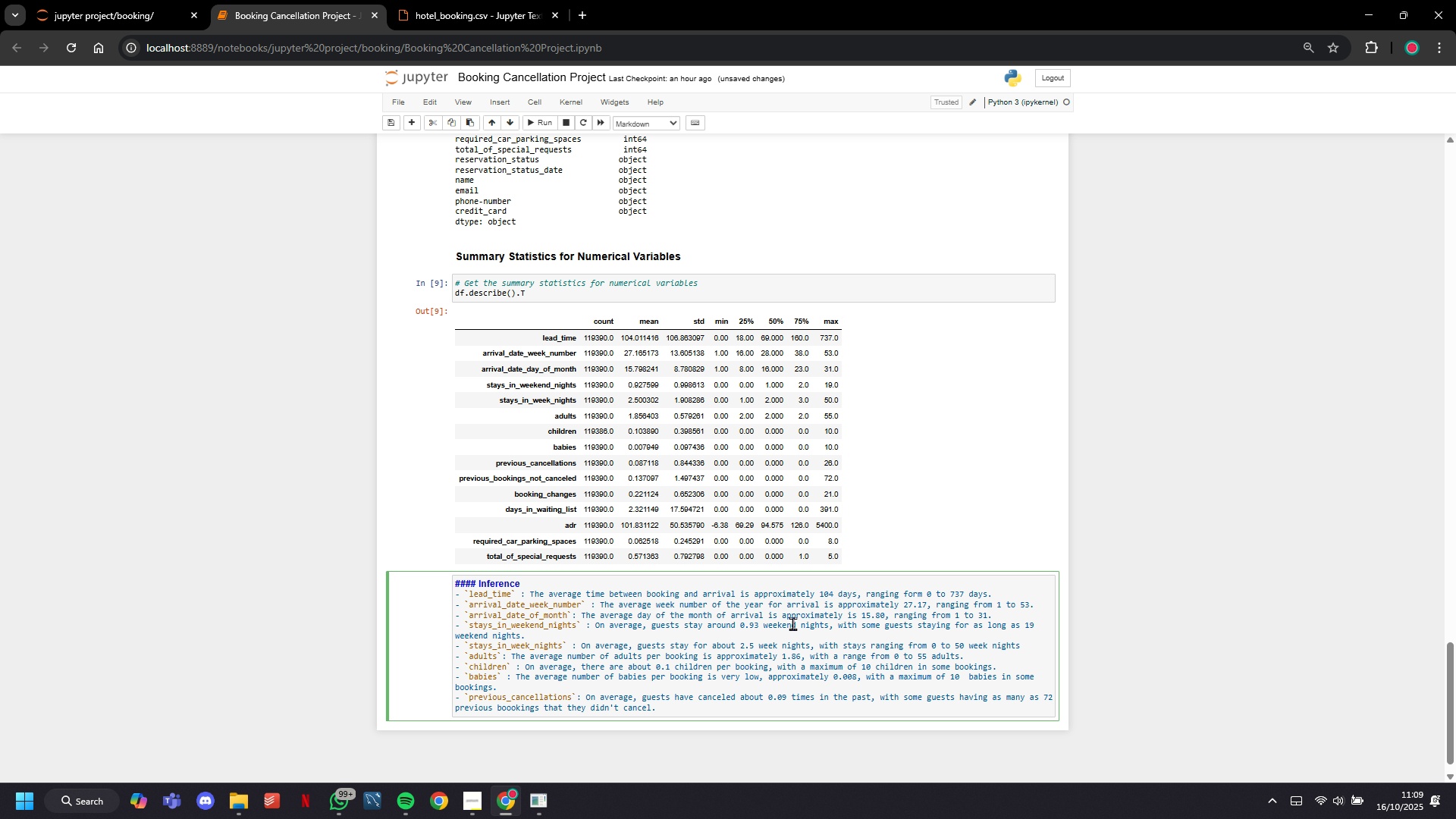 
key(Enter)
 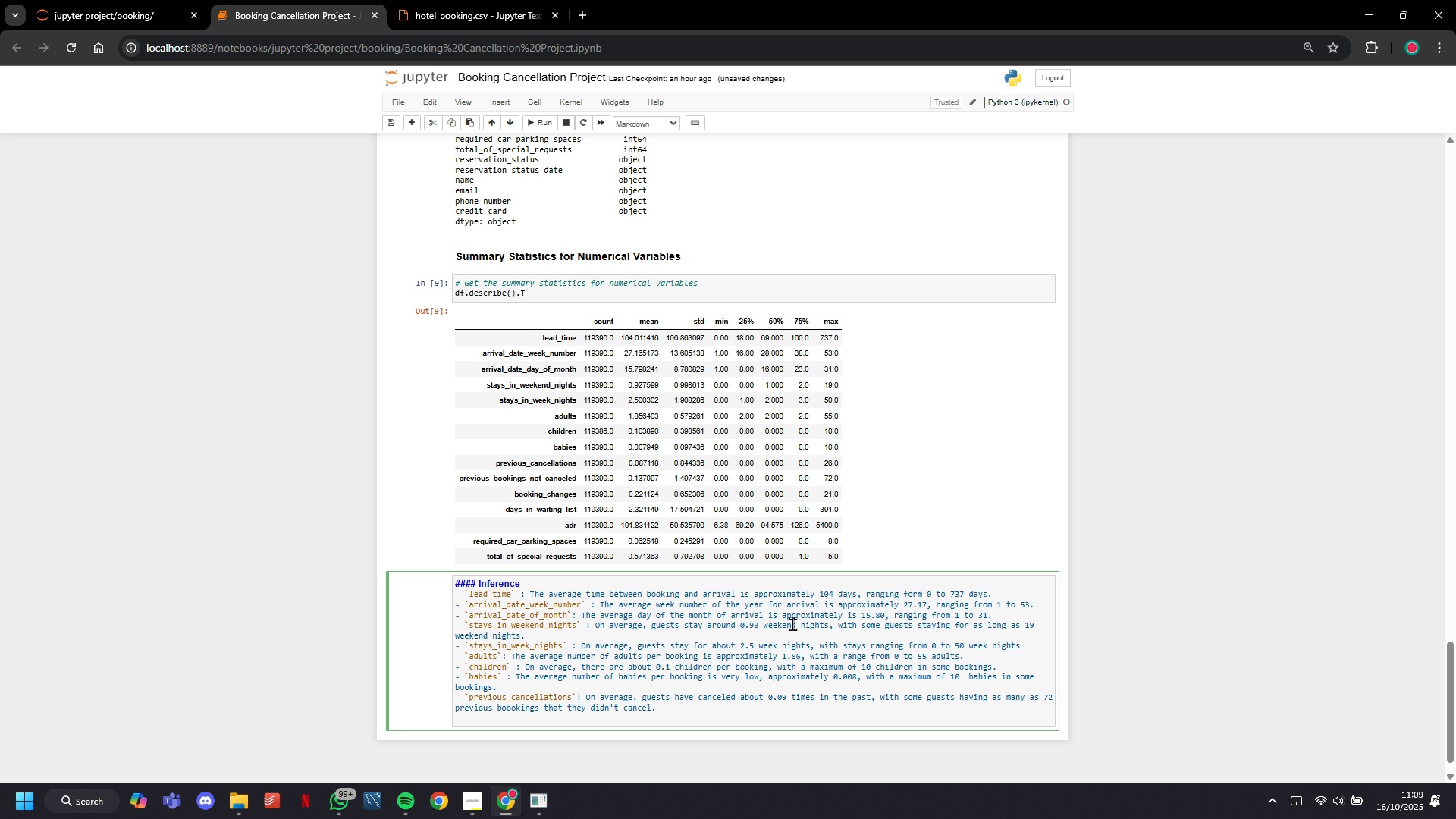 
key(Minus)
 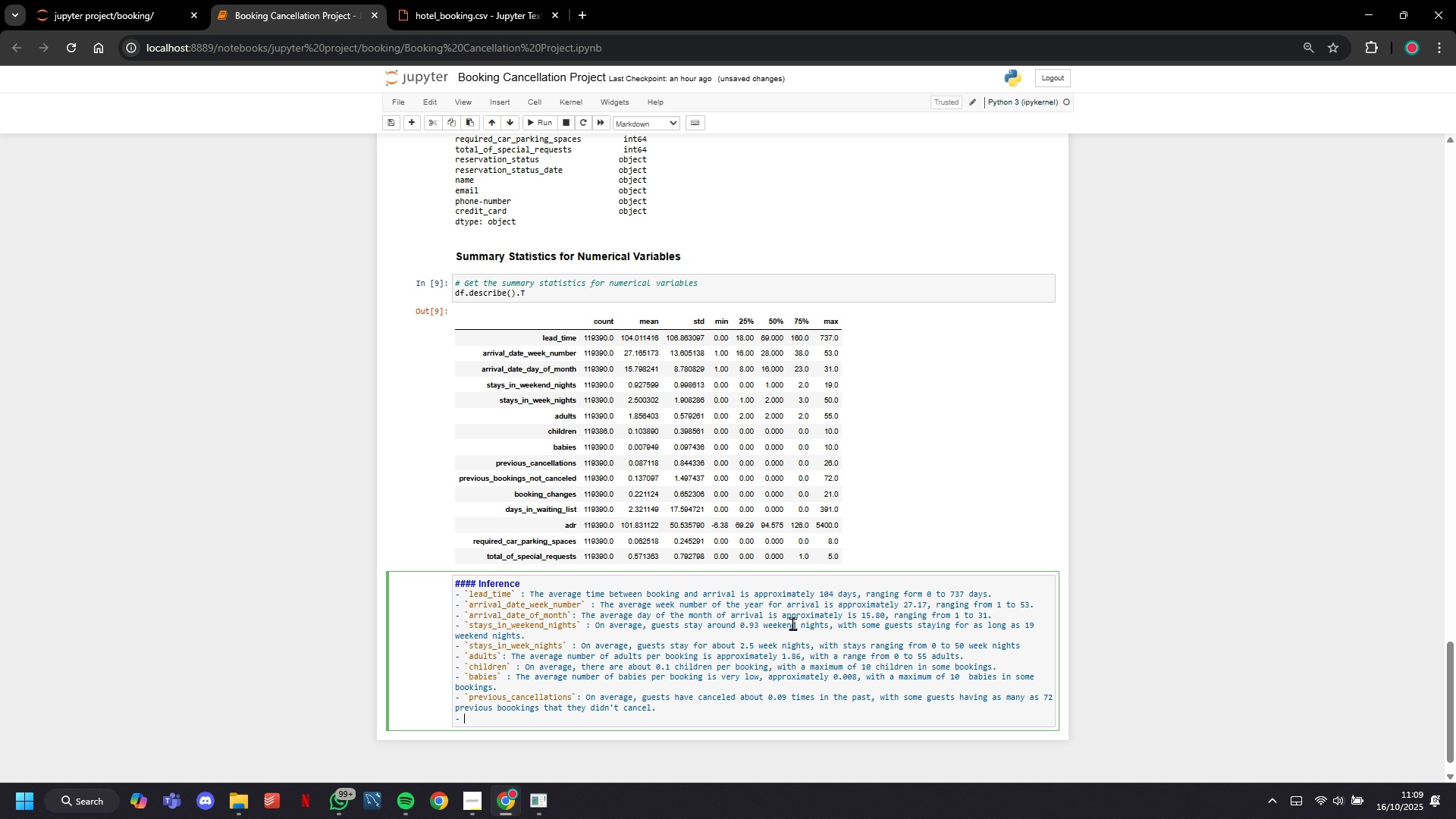 
key(Space)
 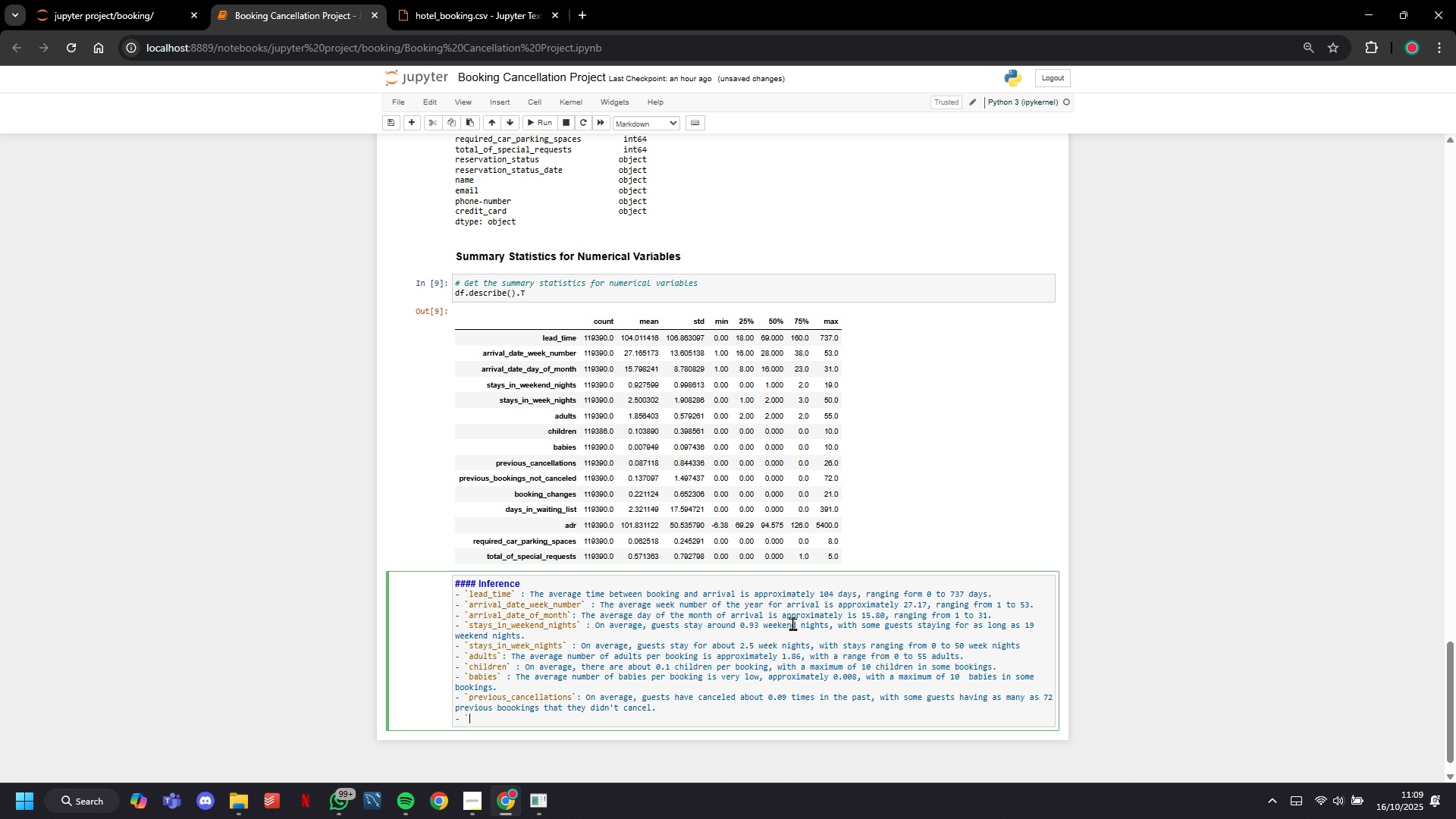 
key(Backquote)
 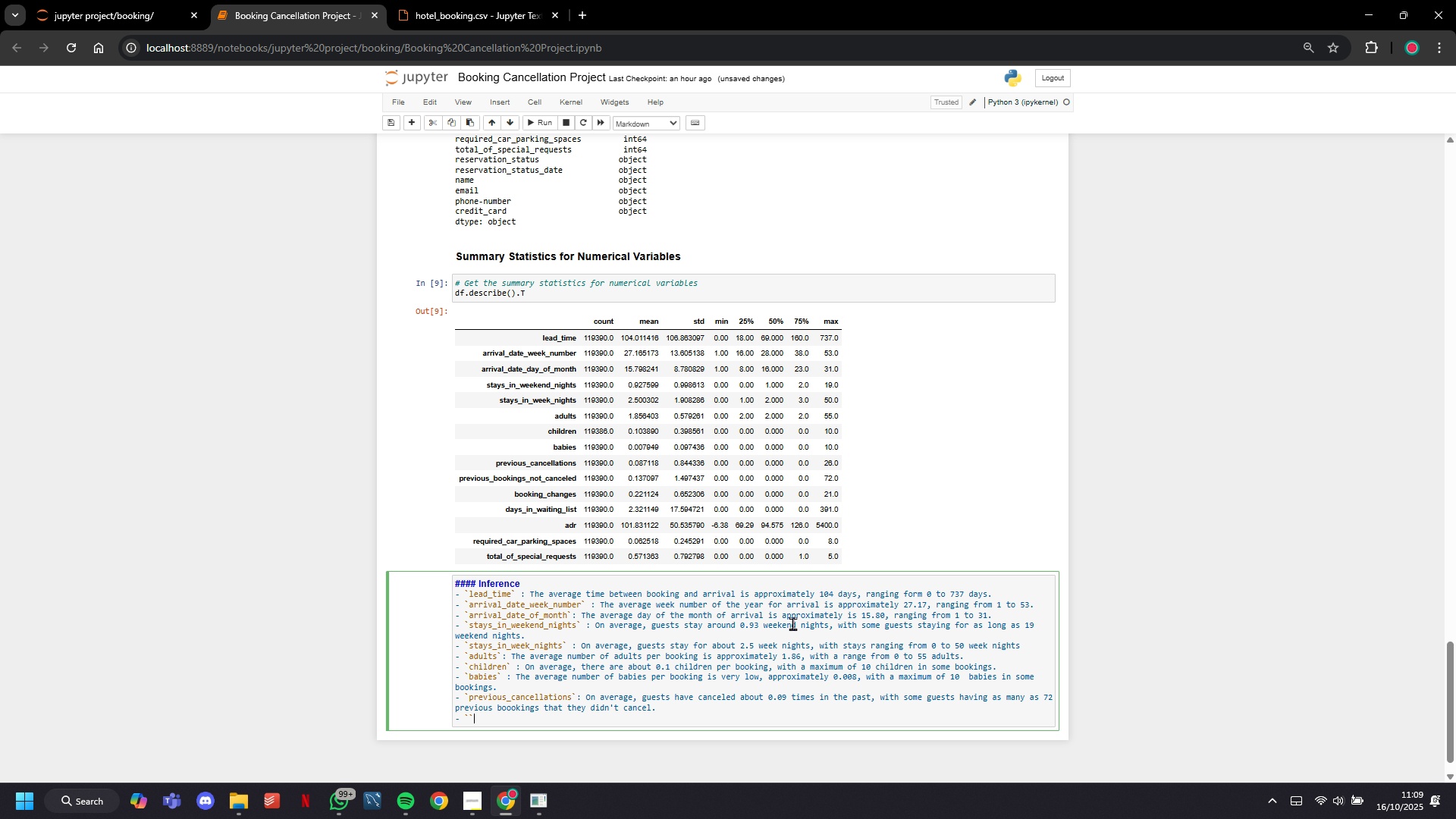 
key(Backquote)
 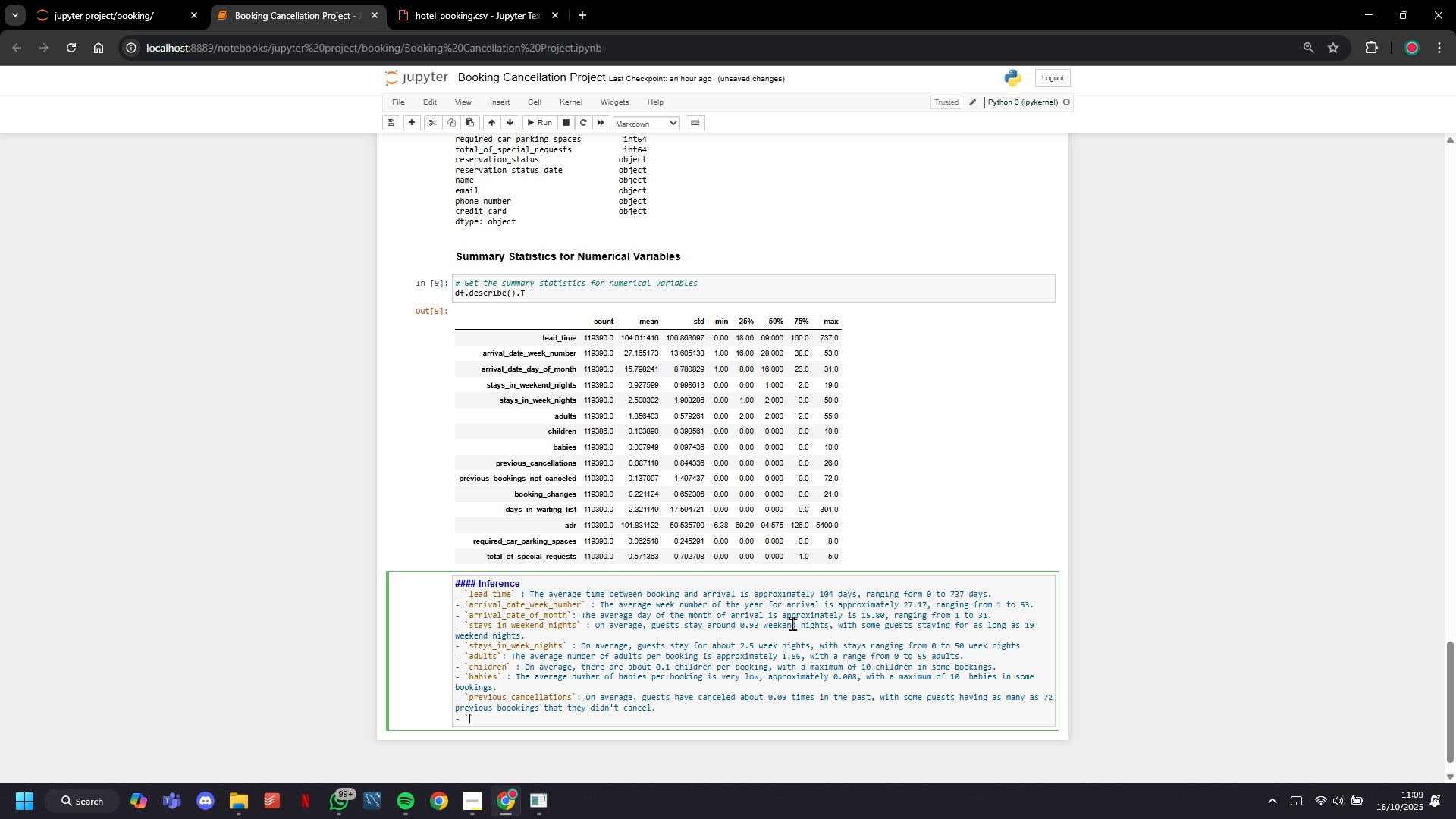 
key(ArrowLeft)
 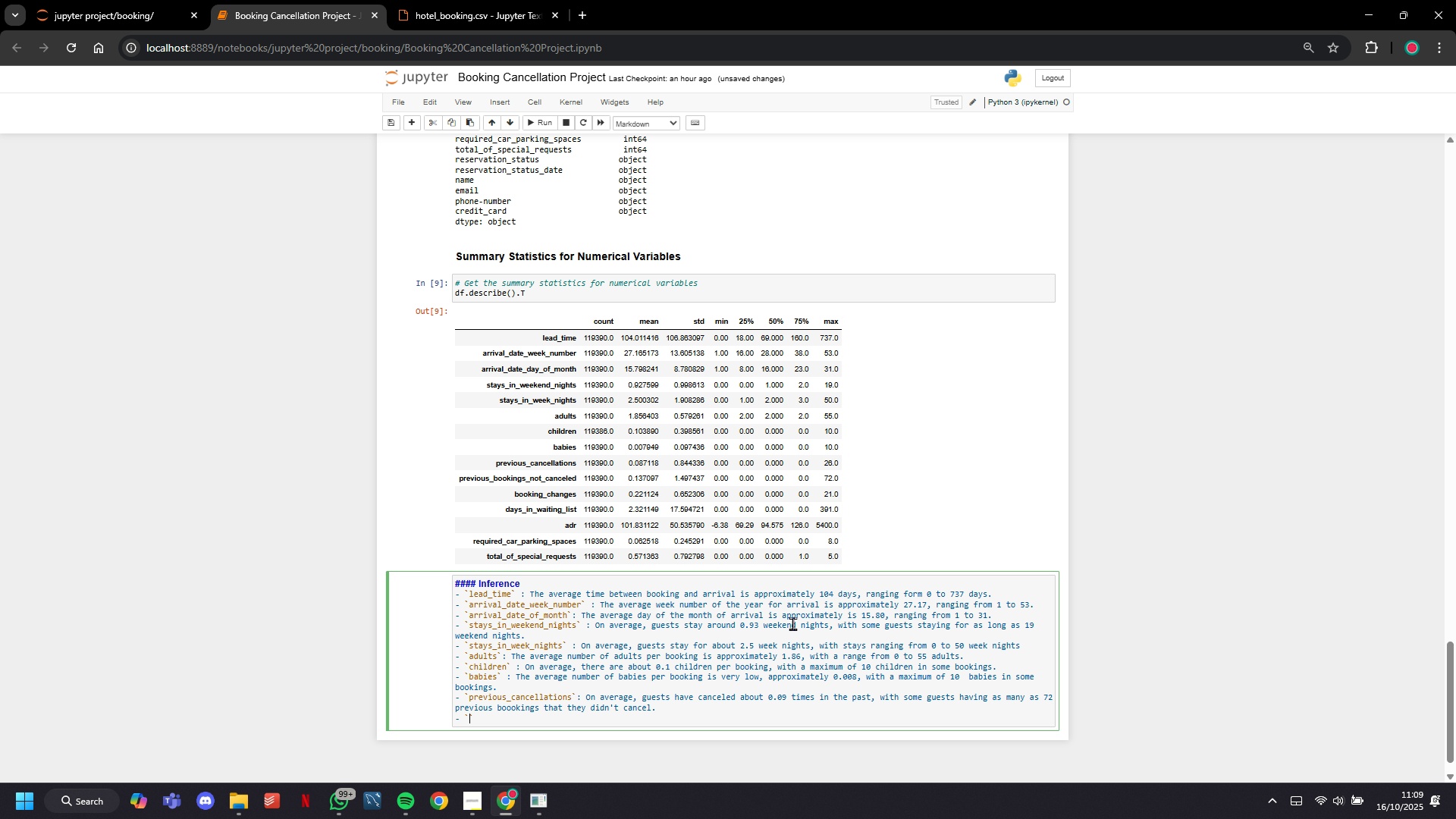 
type(booking_changes)
 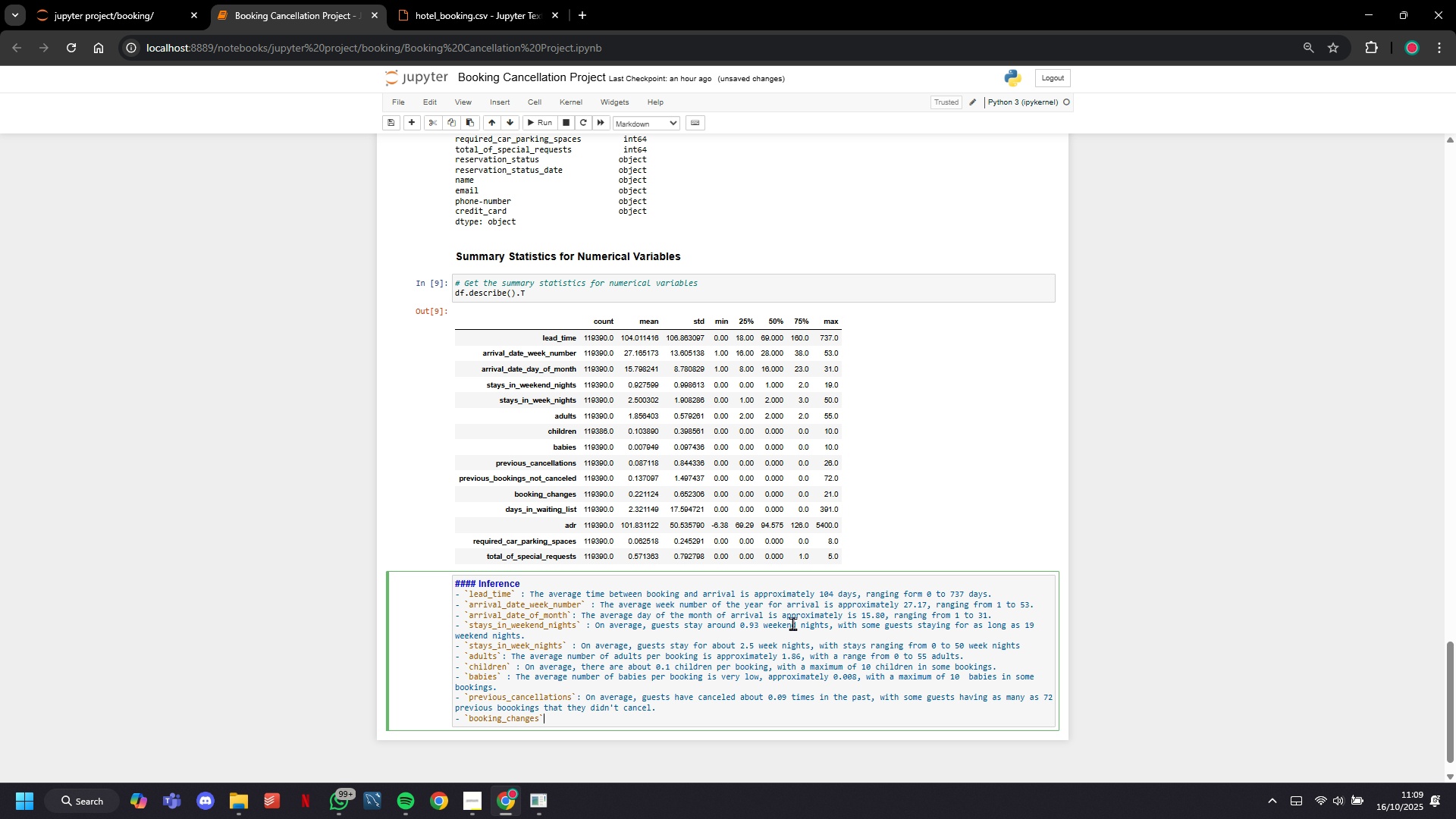 
key(ArrowRight)
 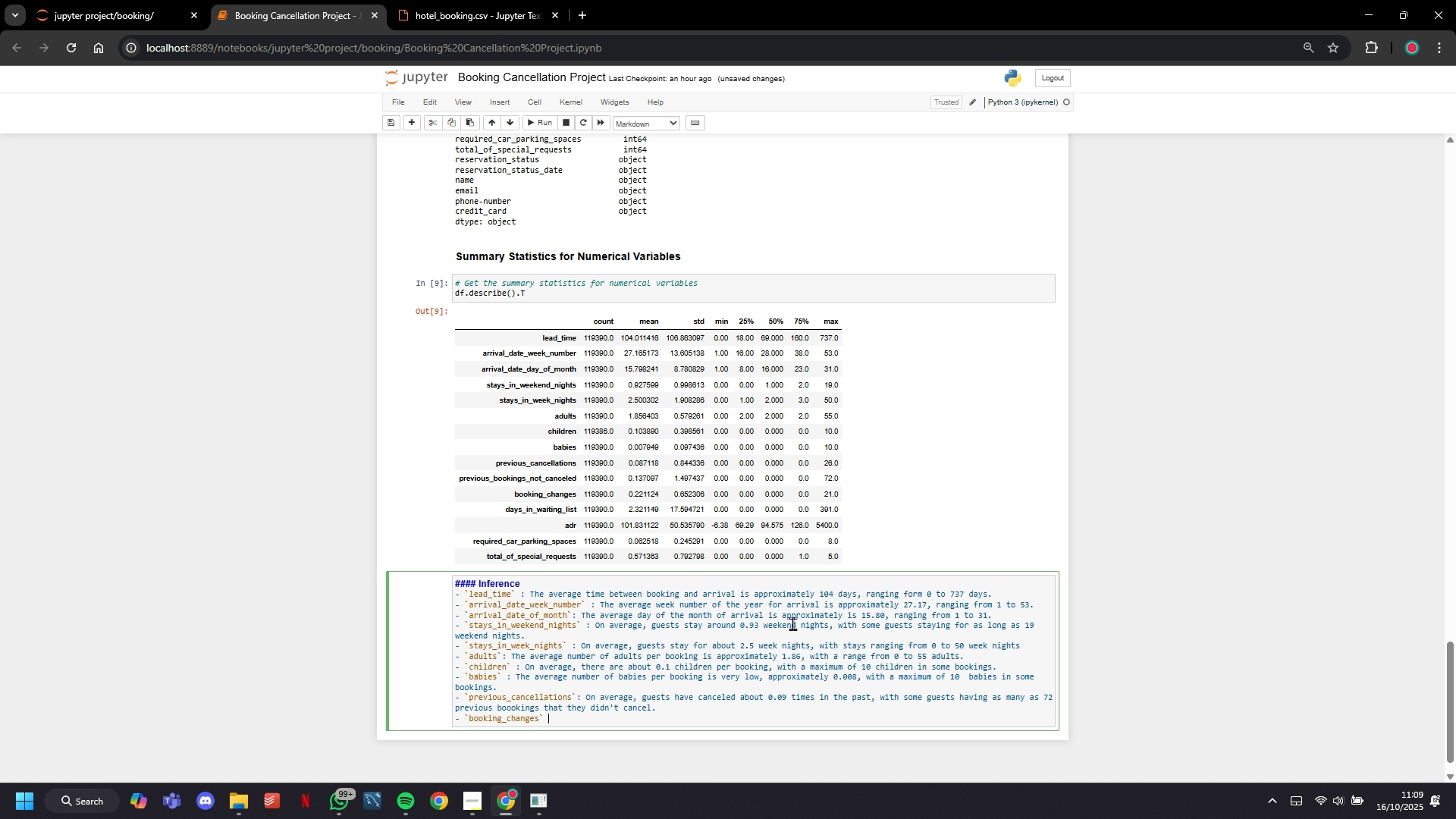 
type( : Bookings are chn)
key(Backspace)
type(anged on average about 0.22 times, with some bookings being changed up to 21 times.)
 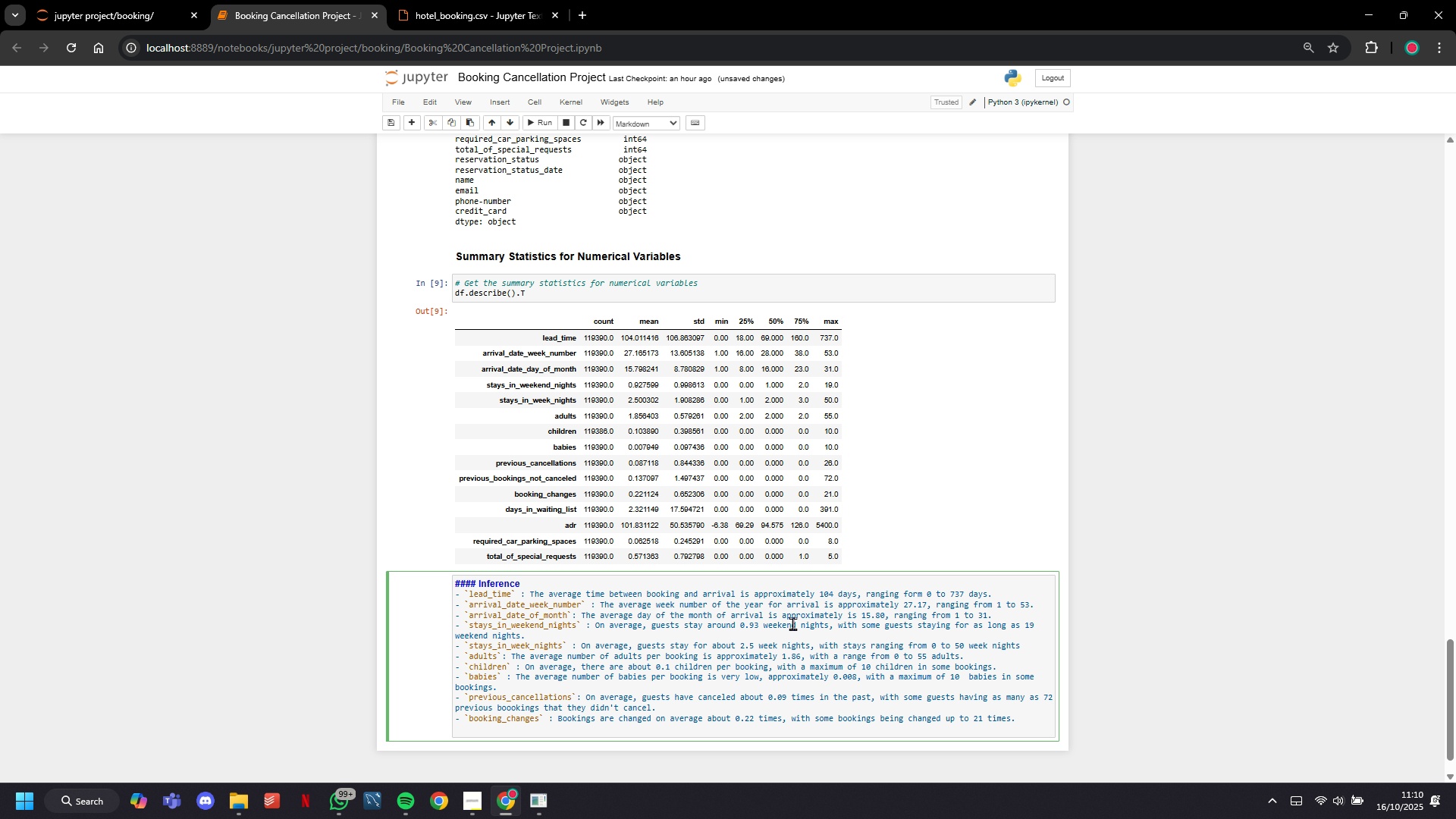 
 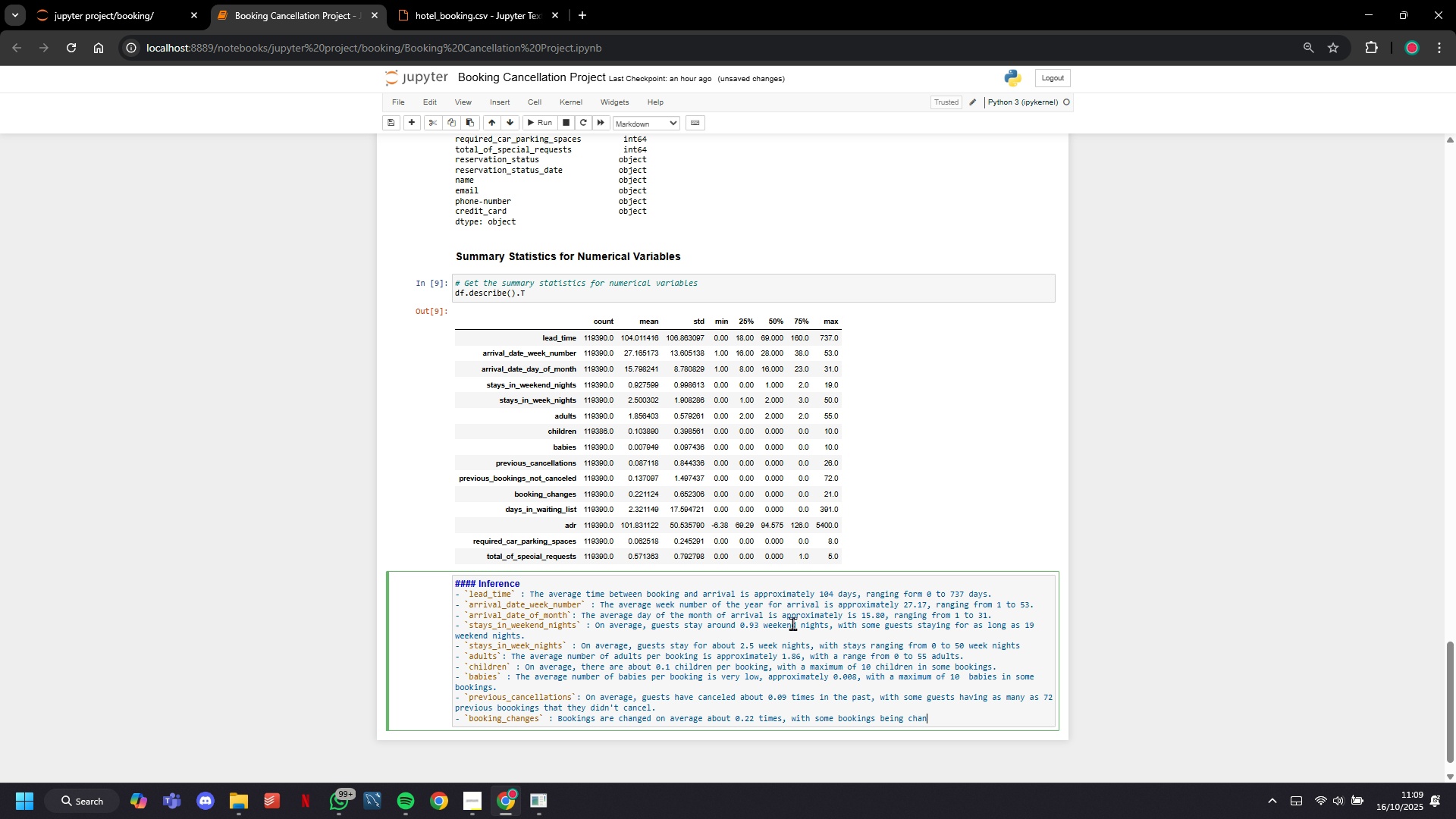 
key(Enter)
 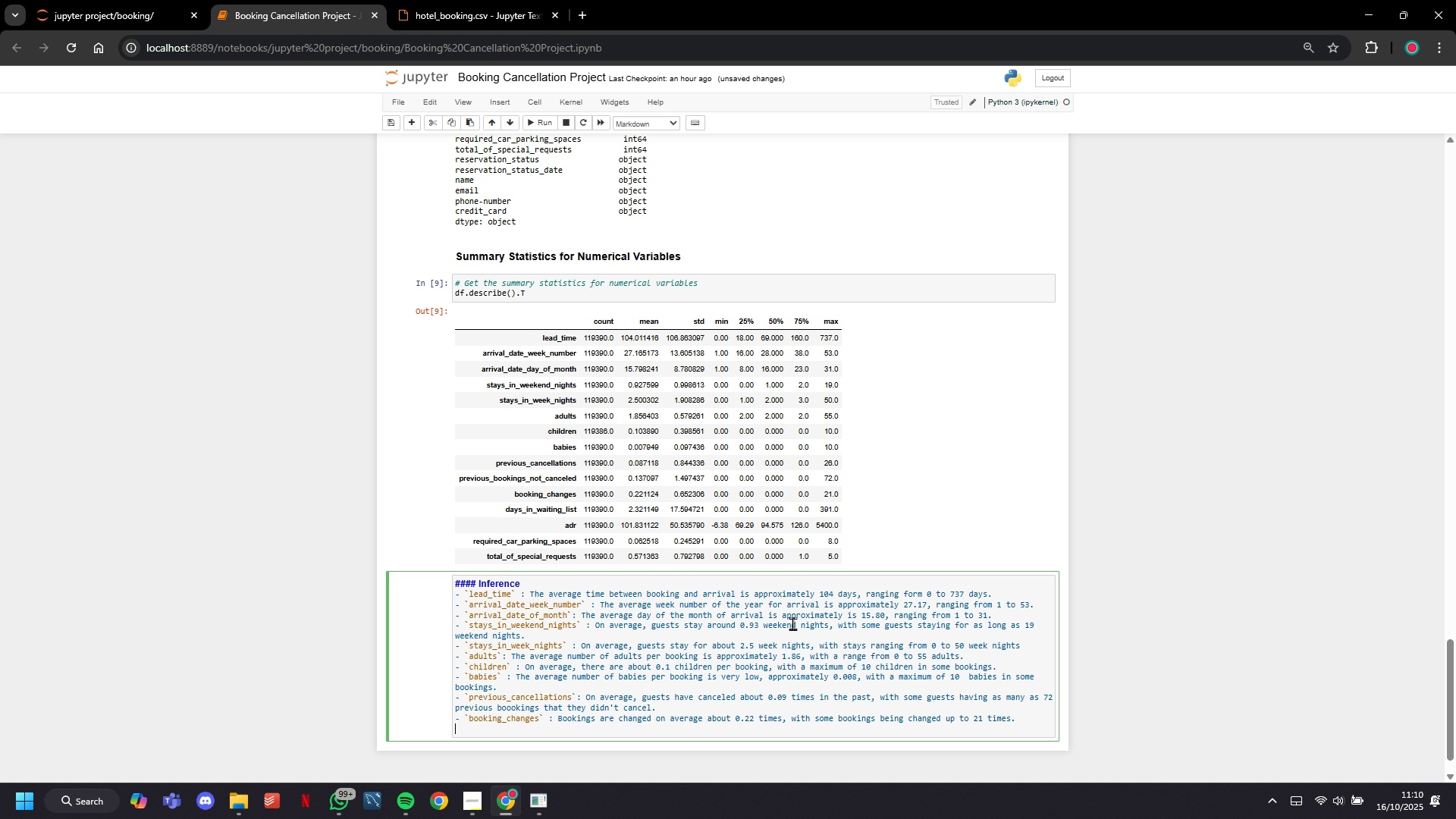 
key(Minus)
 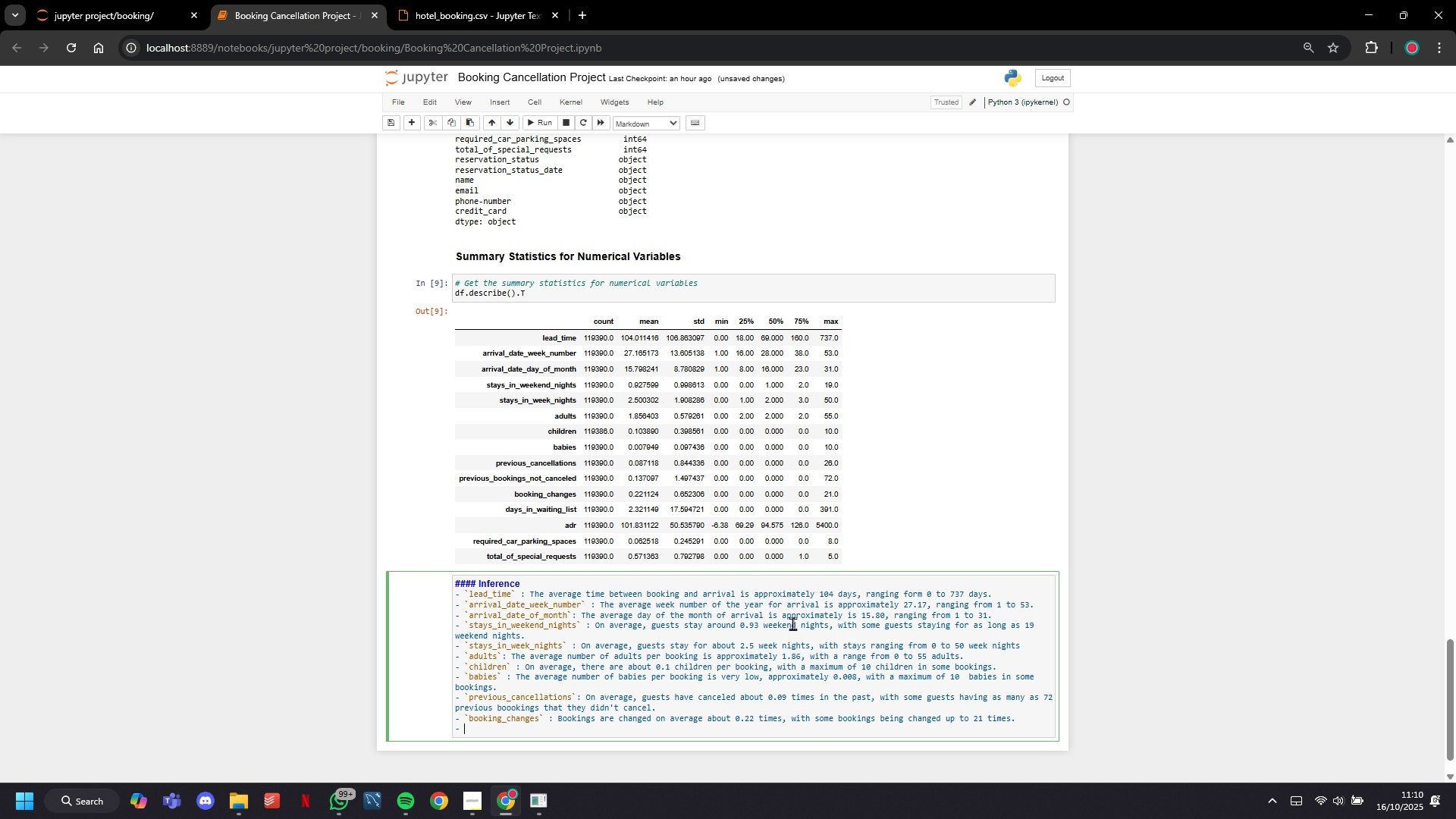 
key(Space)
 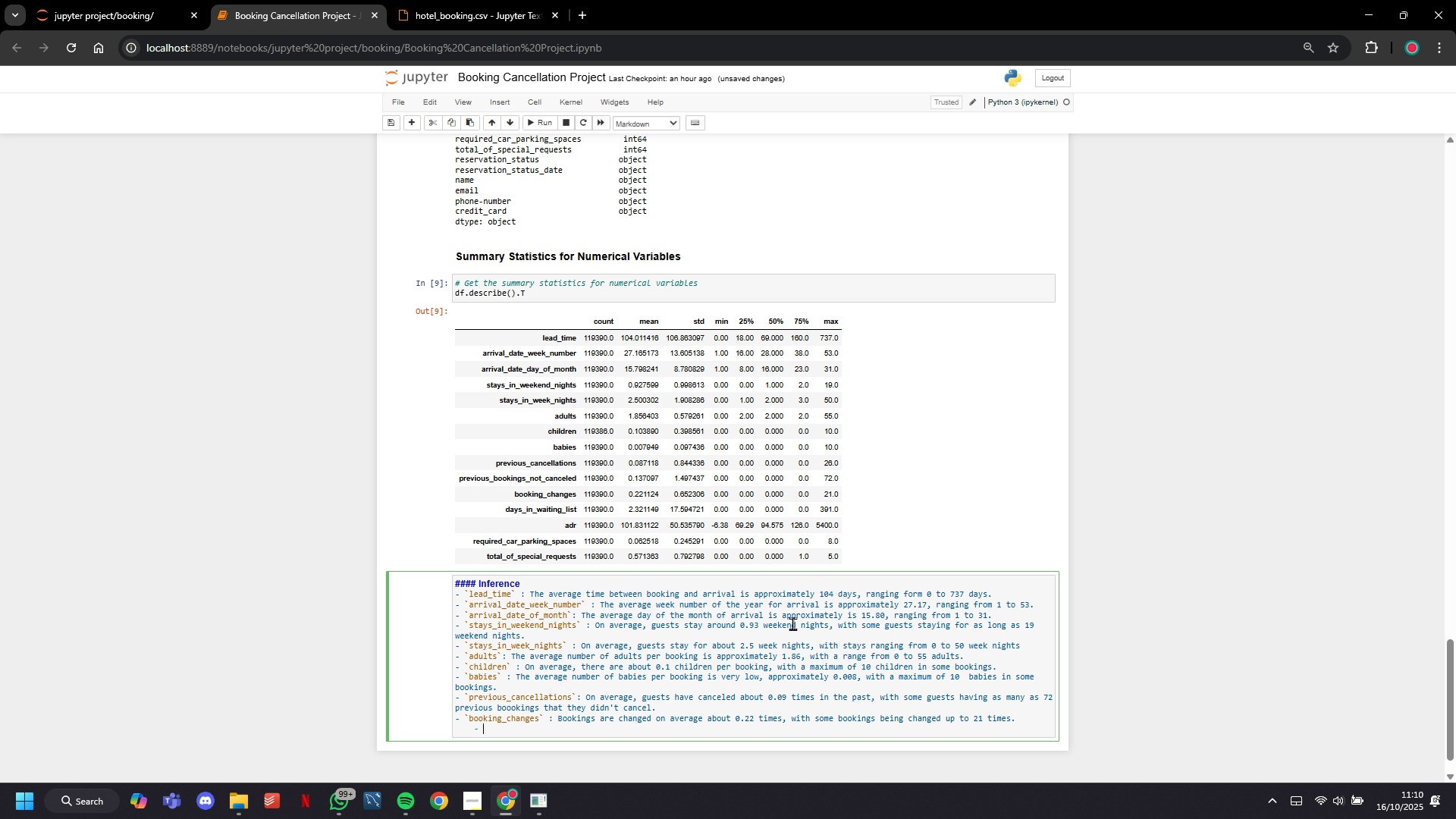 
key(Tab)
 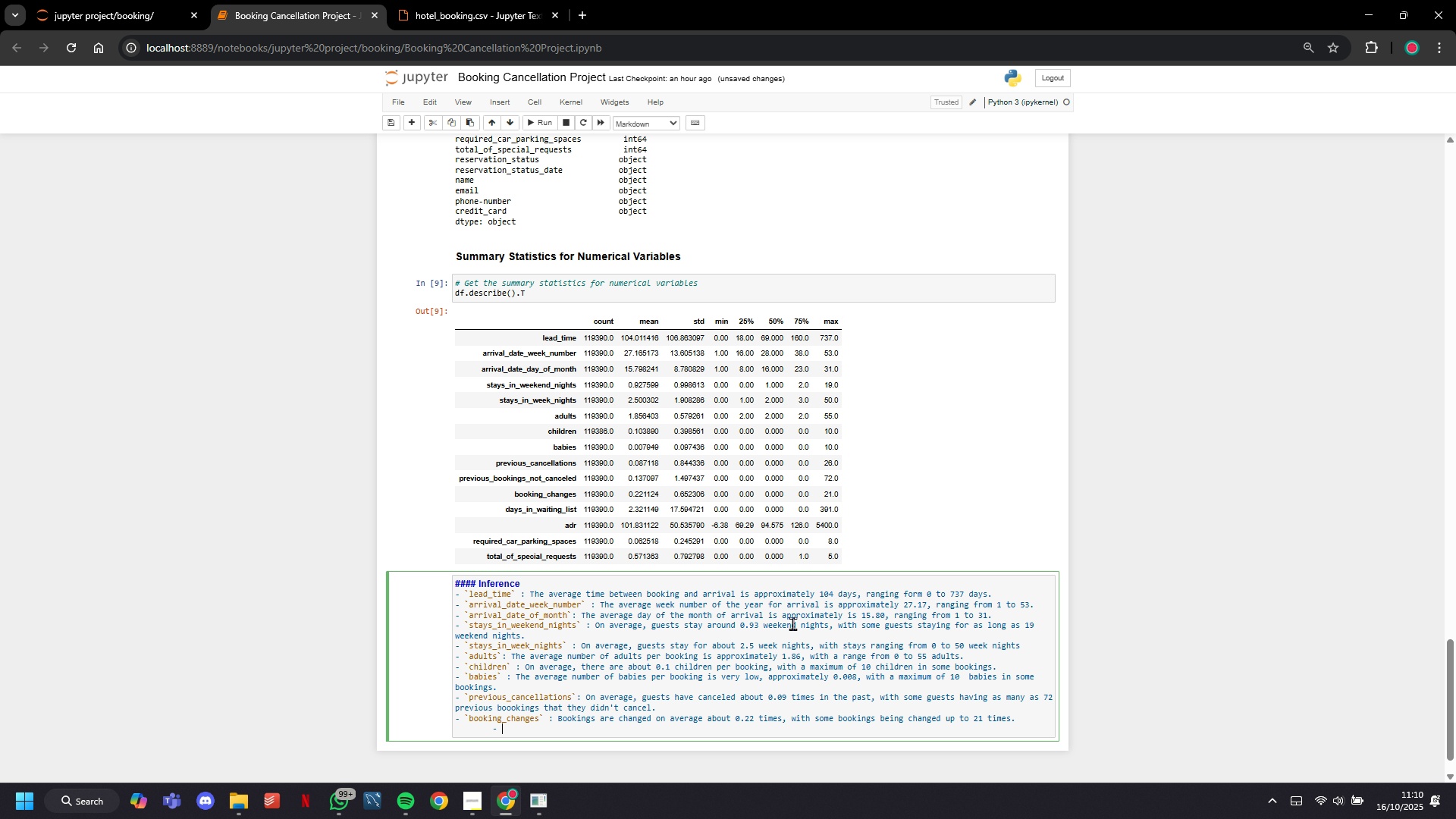 
key(Tab)
 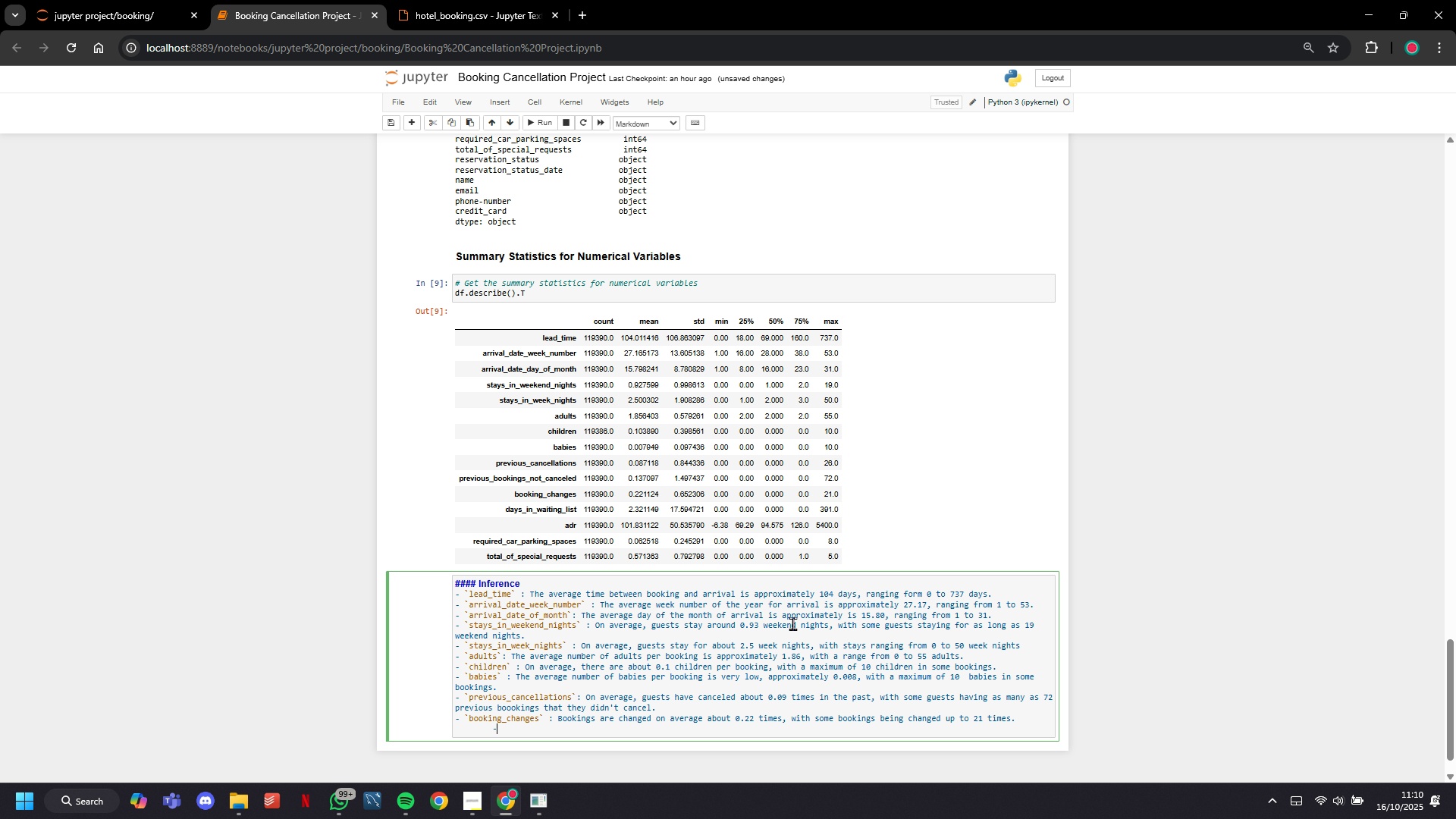 
key(ArrowLeft)
 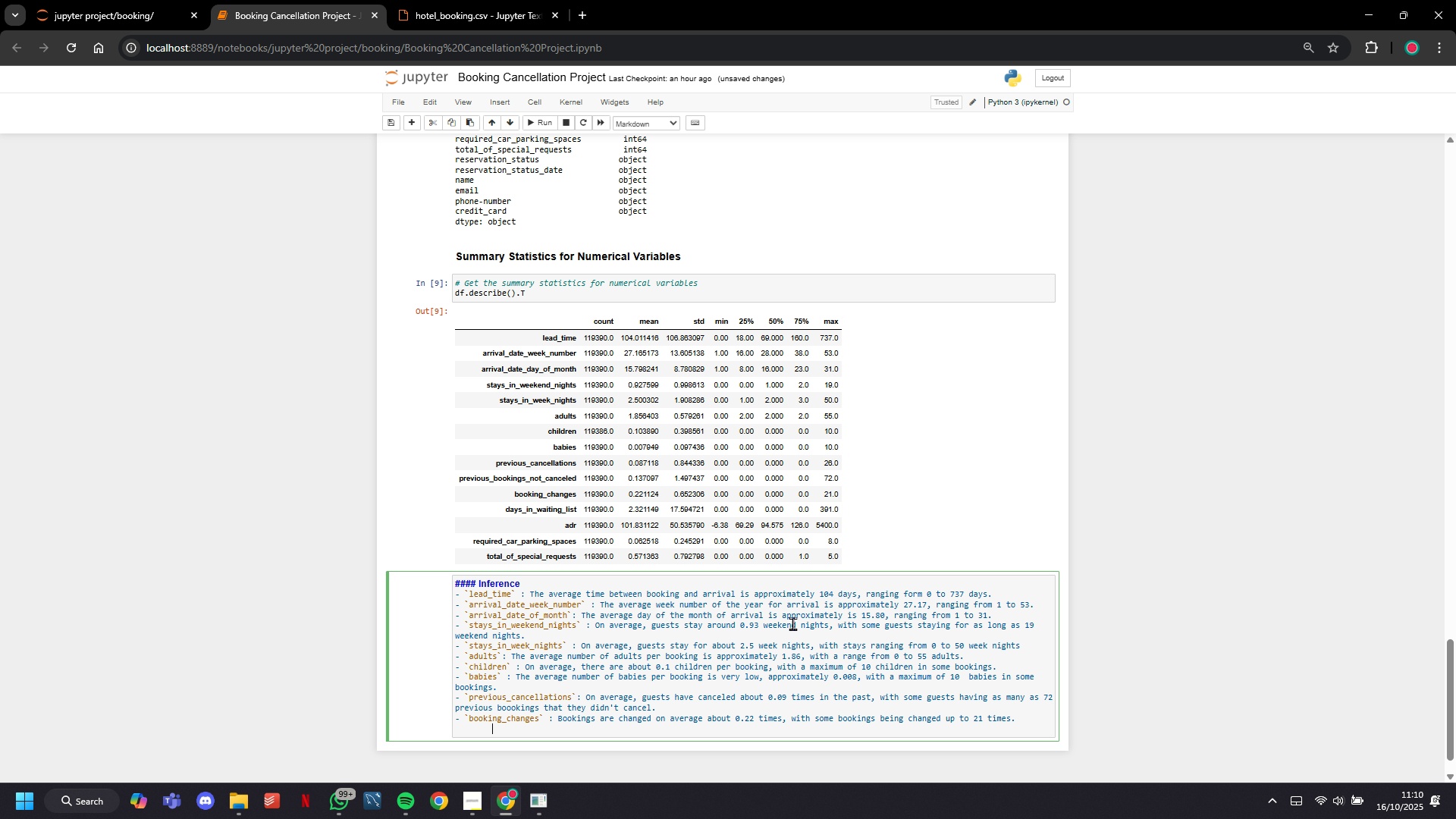 
key(Backspace)
 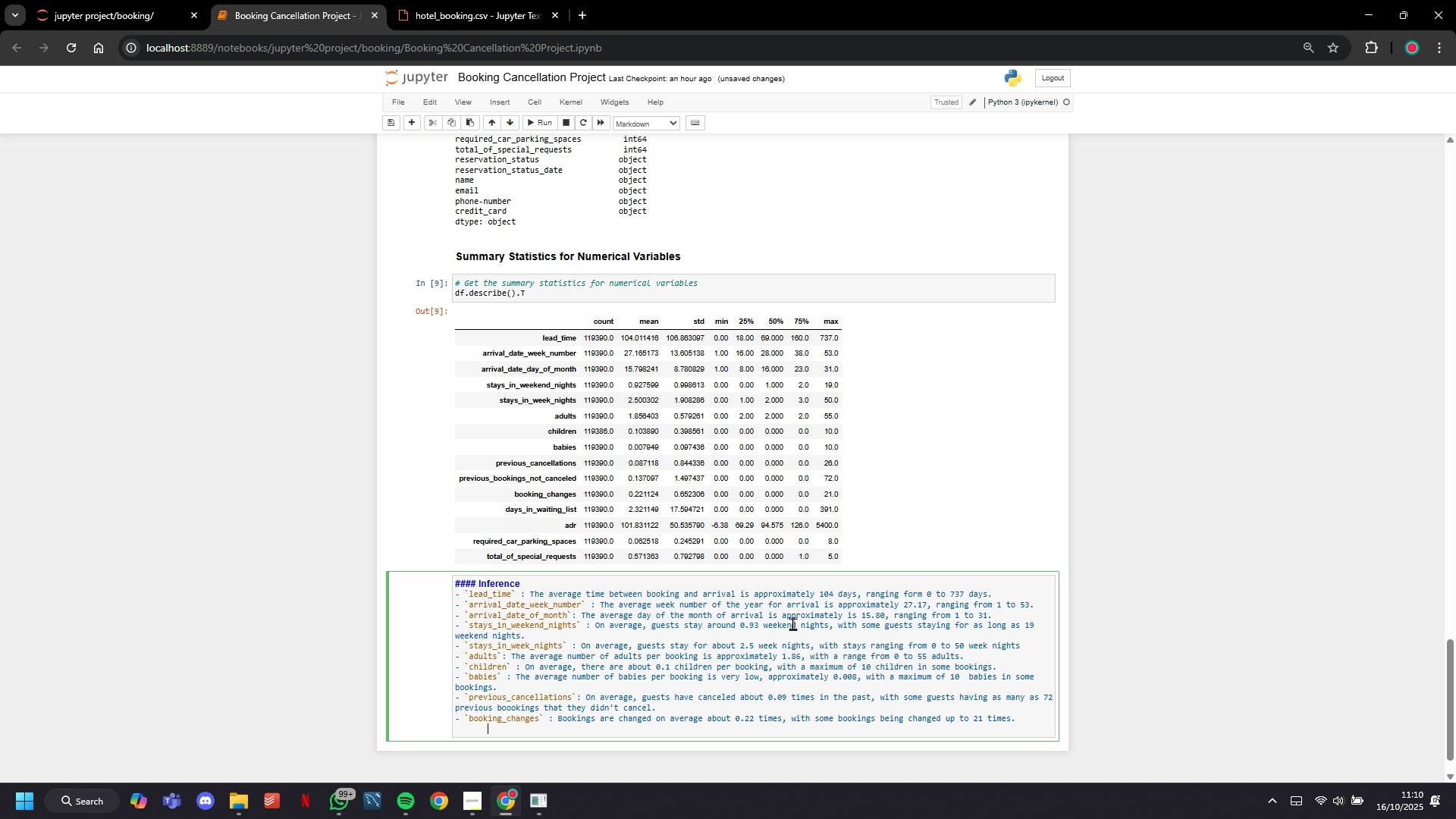 
key(Backspace)
 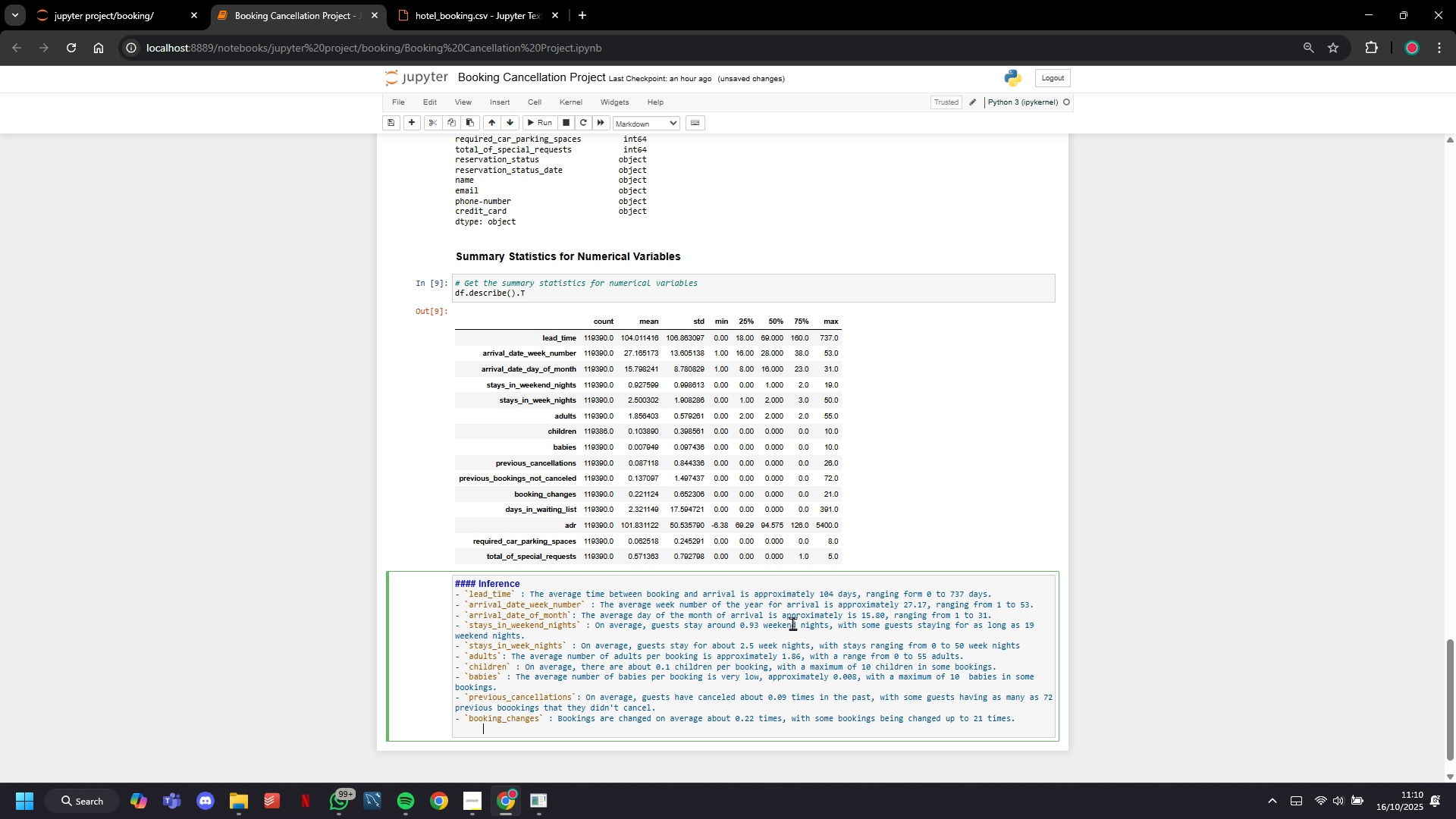 
key(Backspace)
 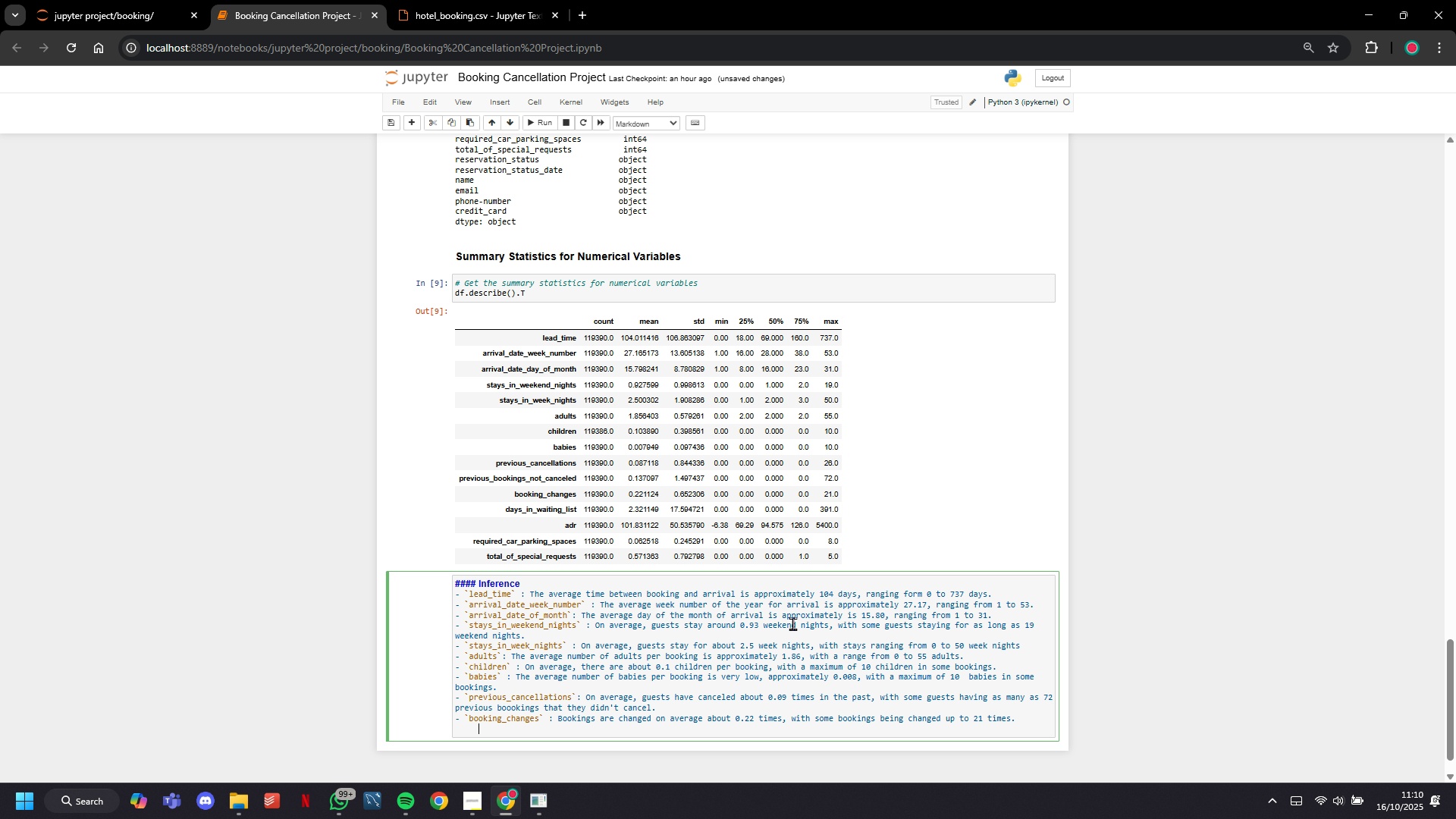 
key(Backspace)
 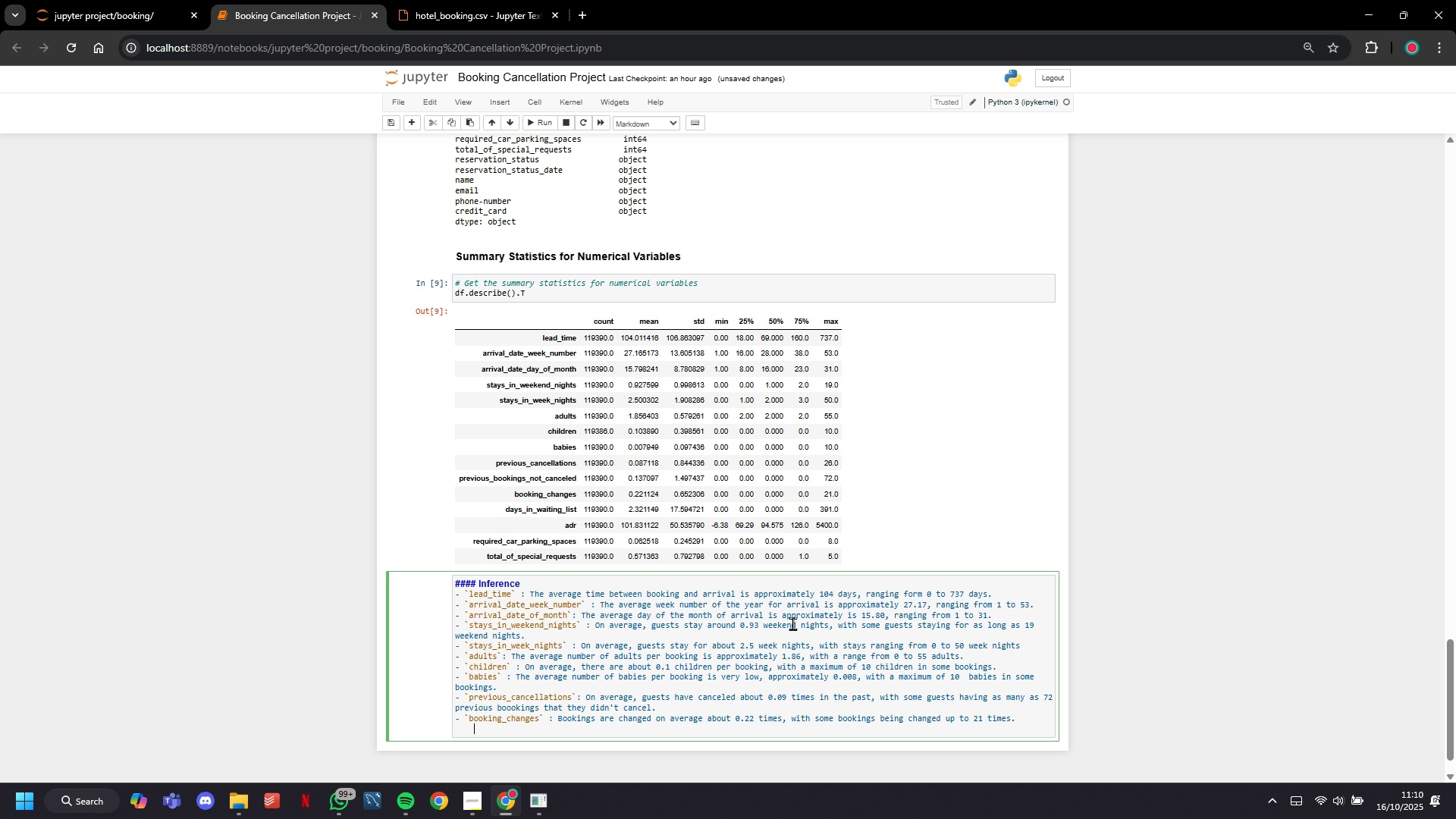 
key(Backspace)
 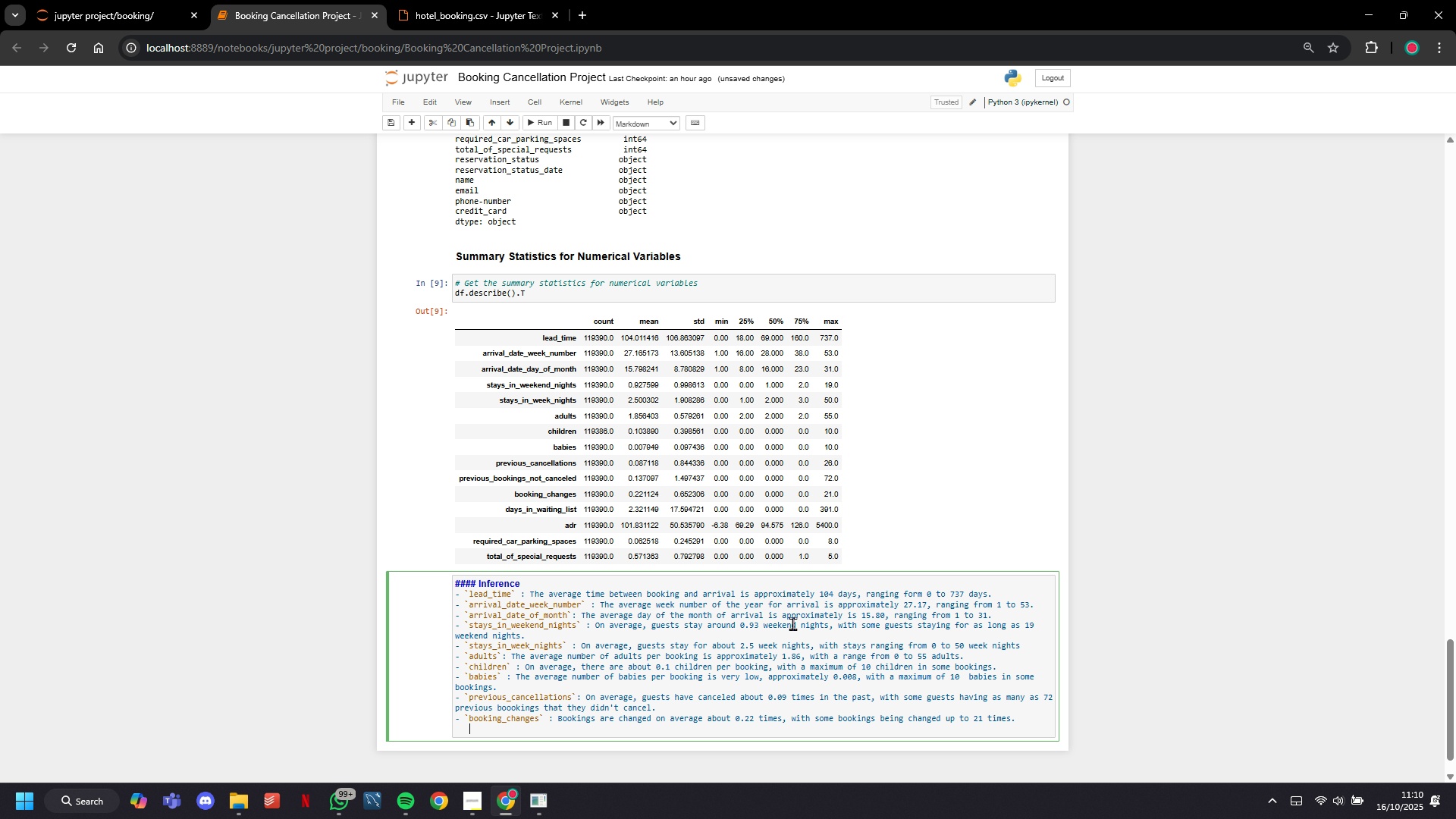 
key(Backspace)
 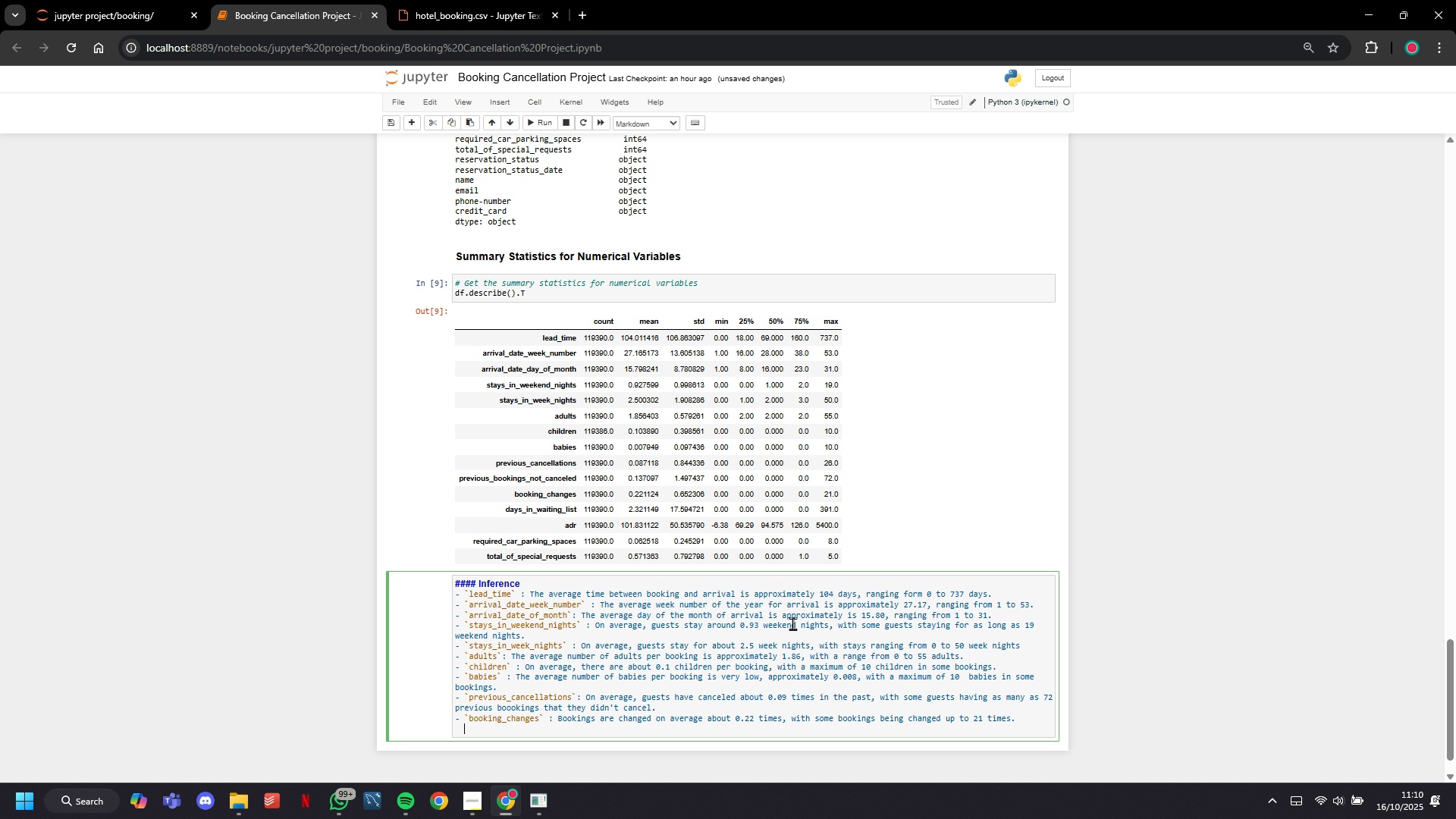 
key(Backspace)
 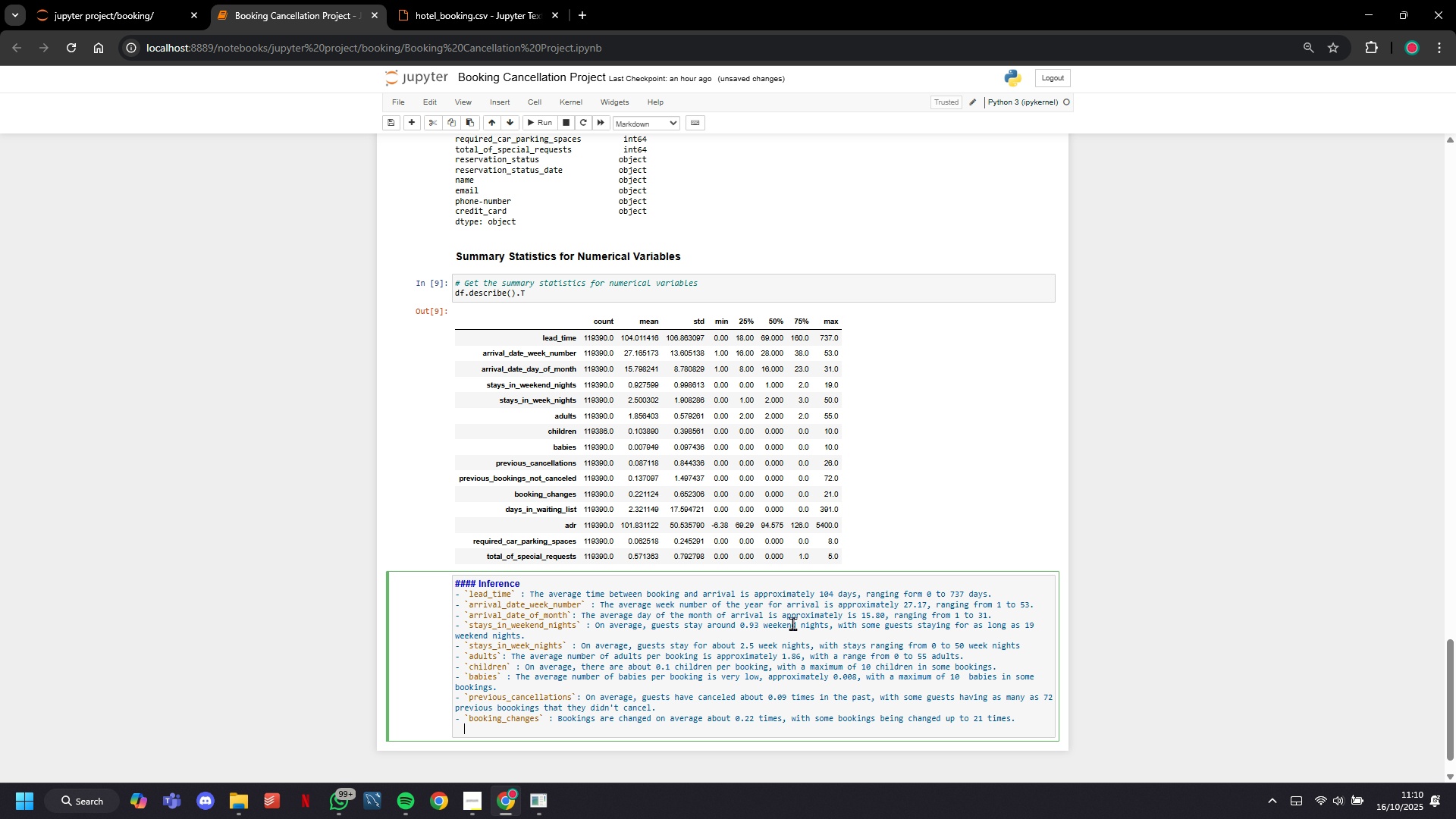 
key(Backspace)
 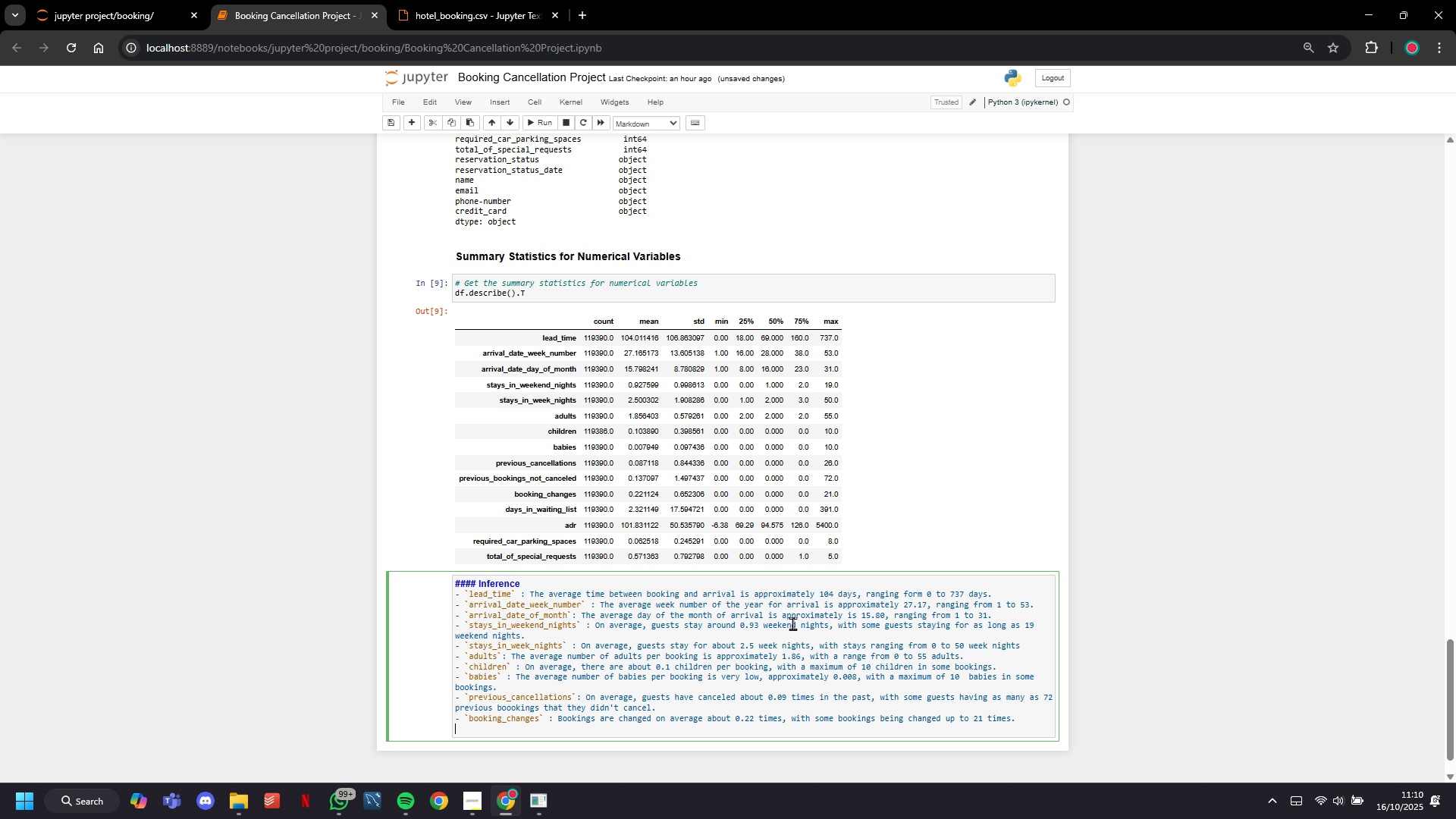 
key(Backspace)
 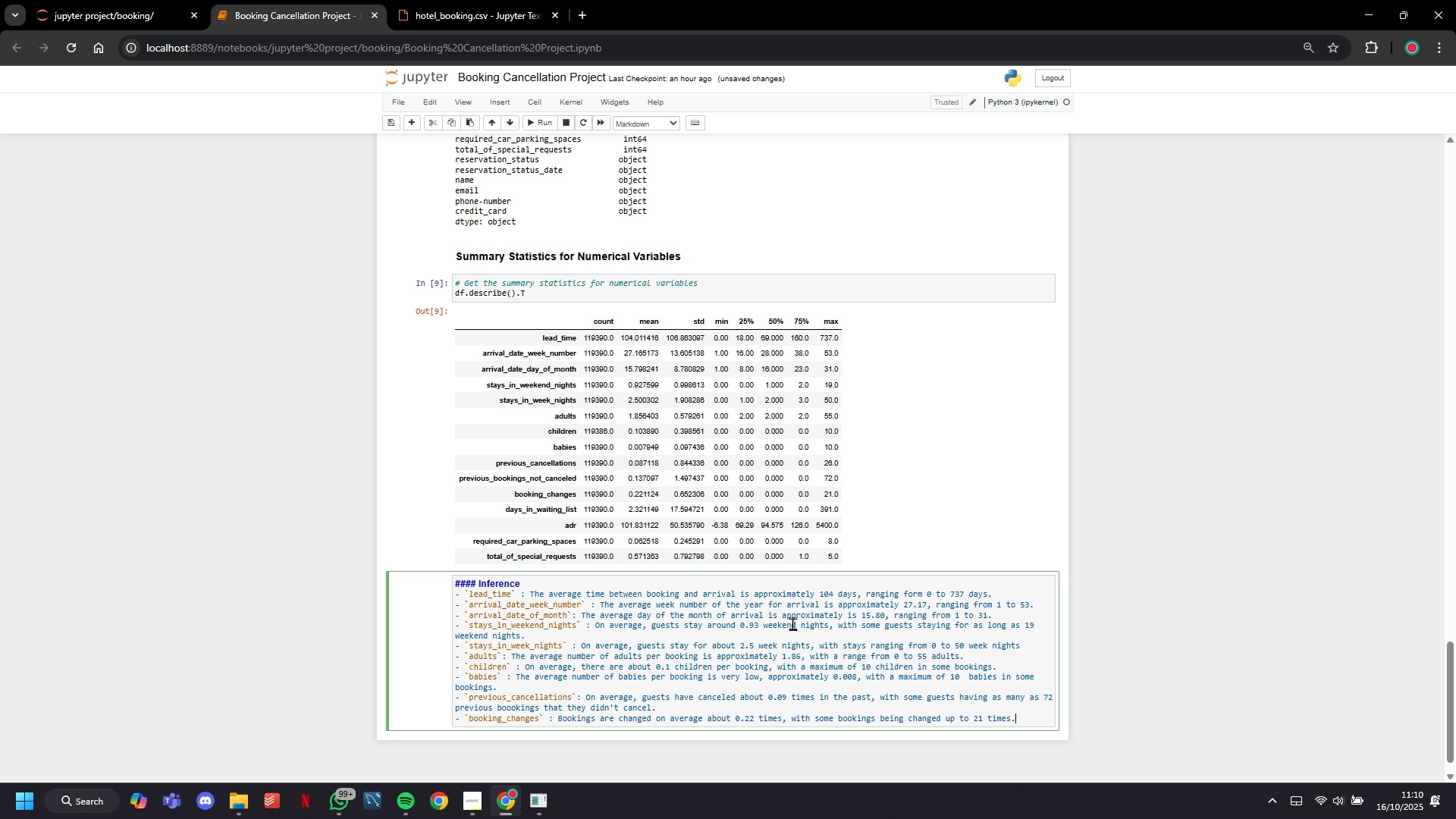 
key(Backspace)
 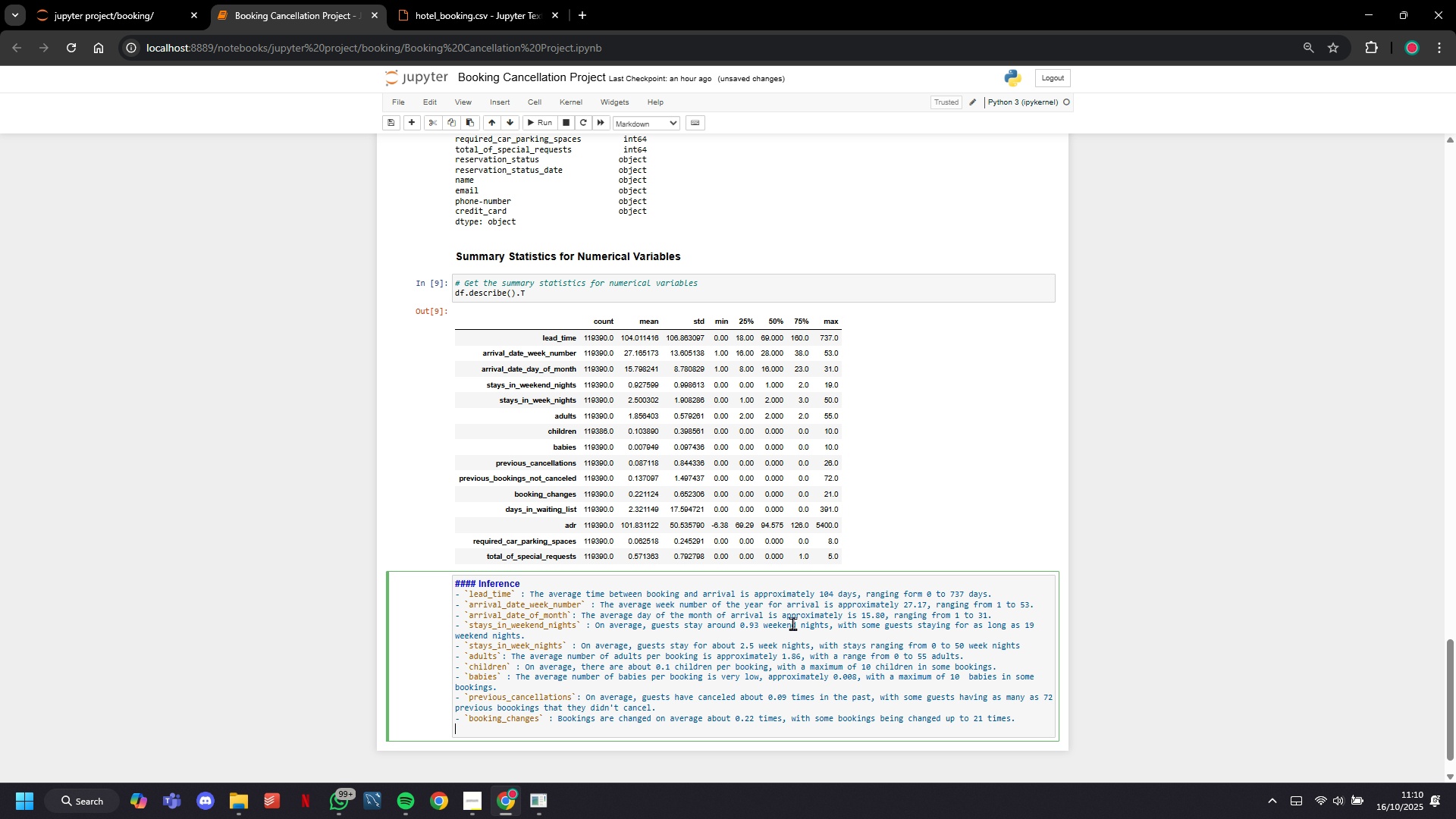 
key(Enter)
 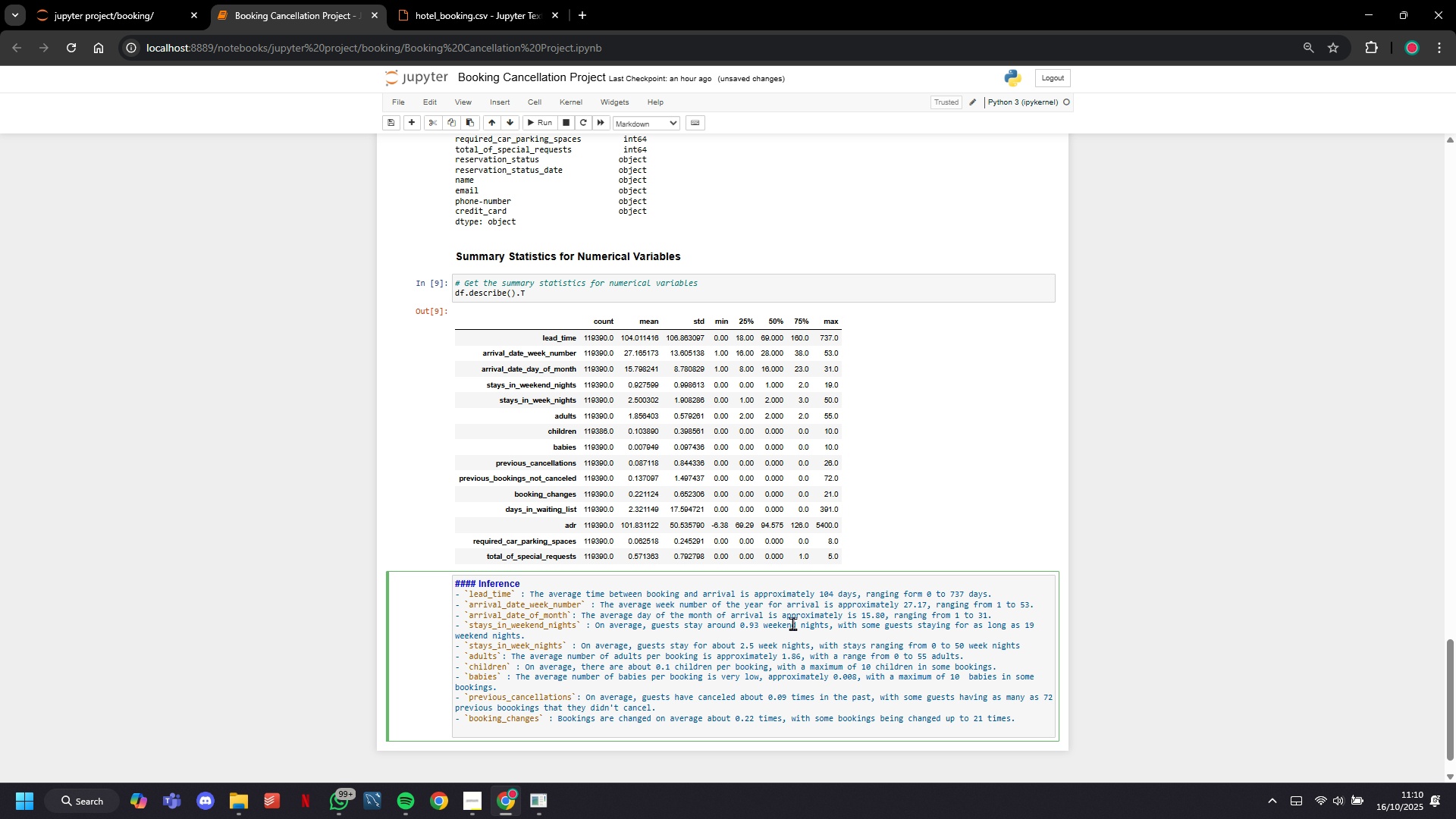 
key(Minus)
 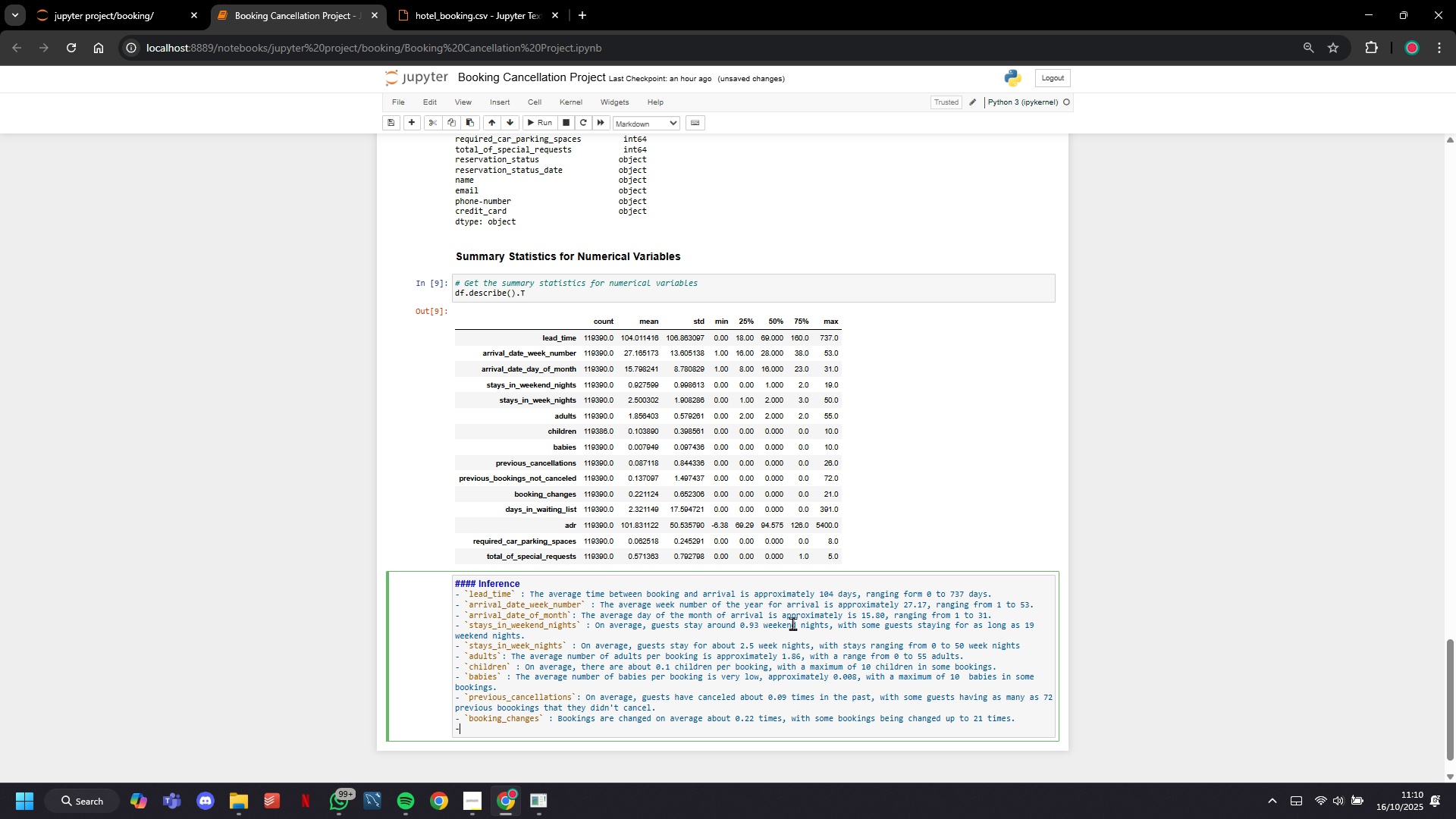 
key(Space)
 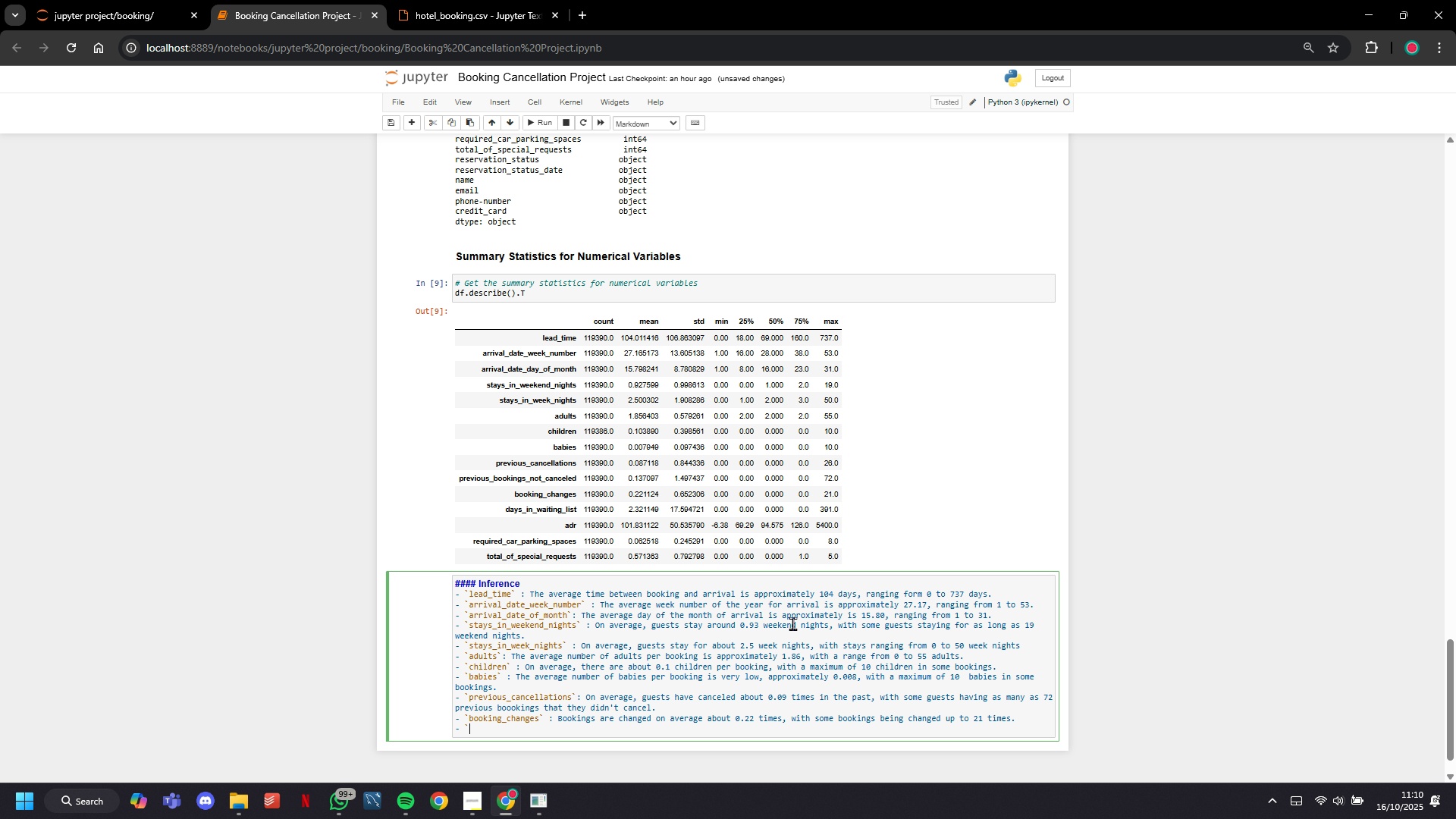 
key(Backquote)
 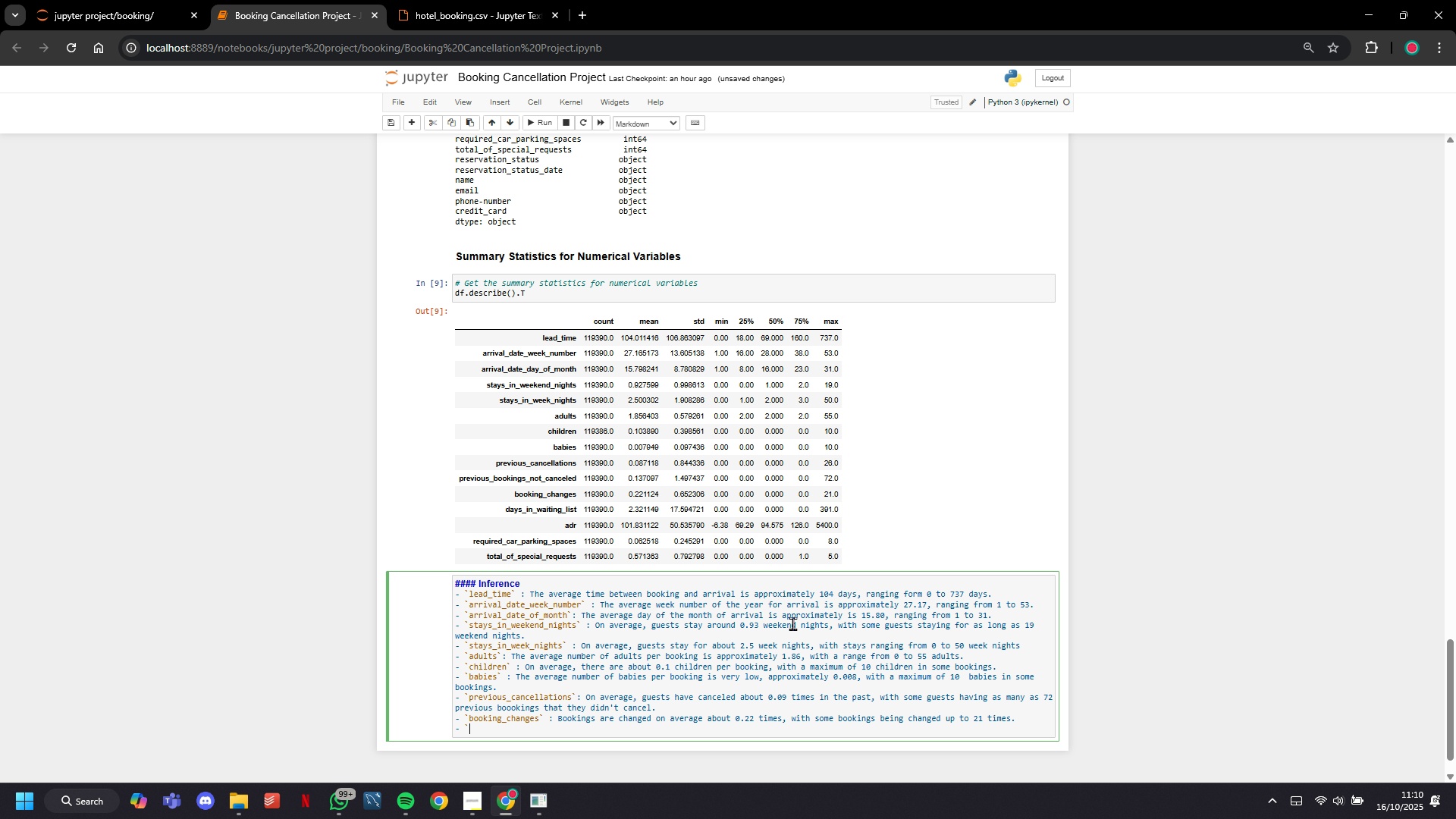 
key(Backquote)
 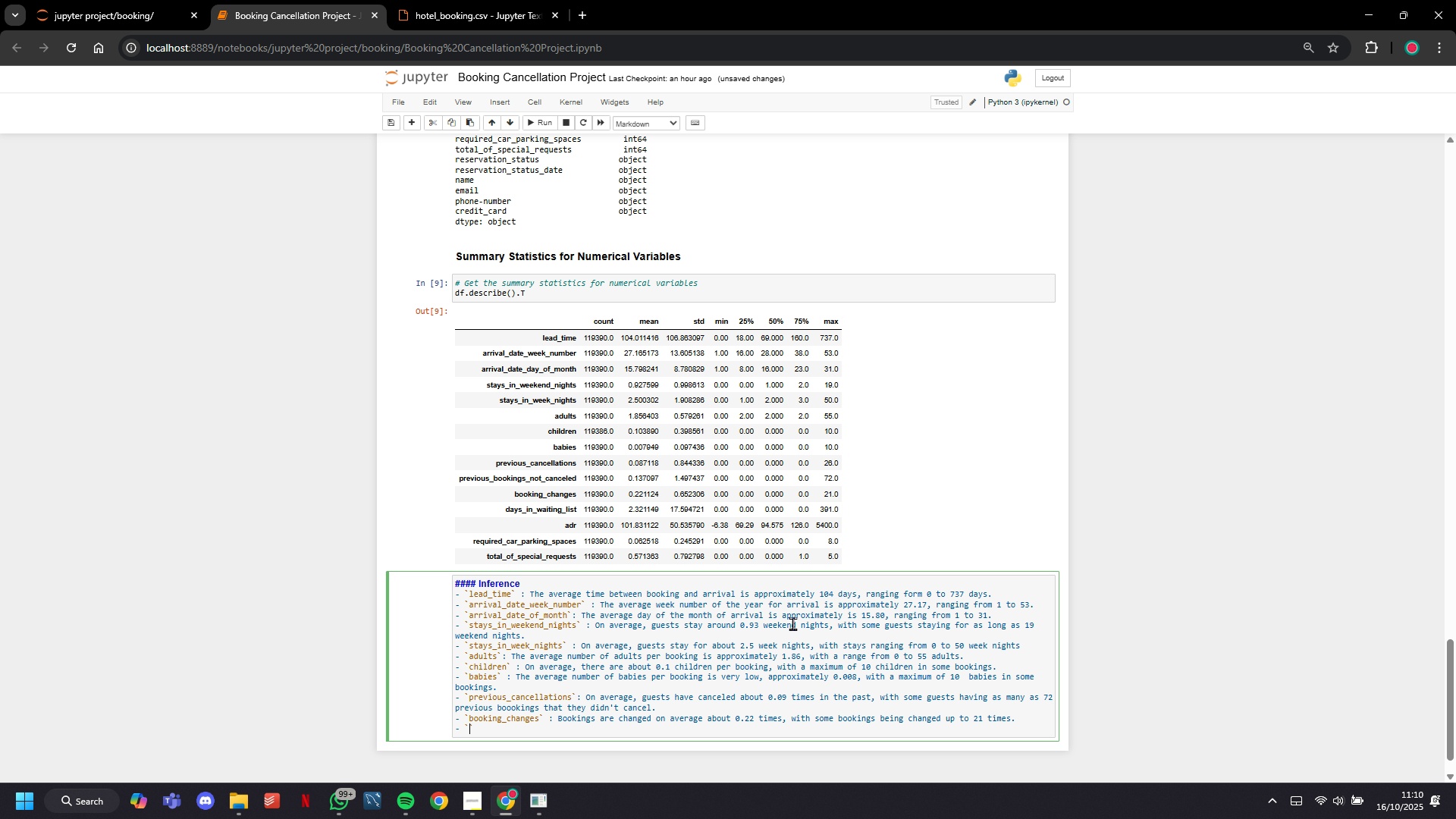 
key(ArrowLeft)
 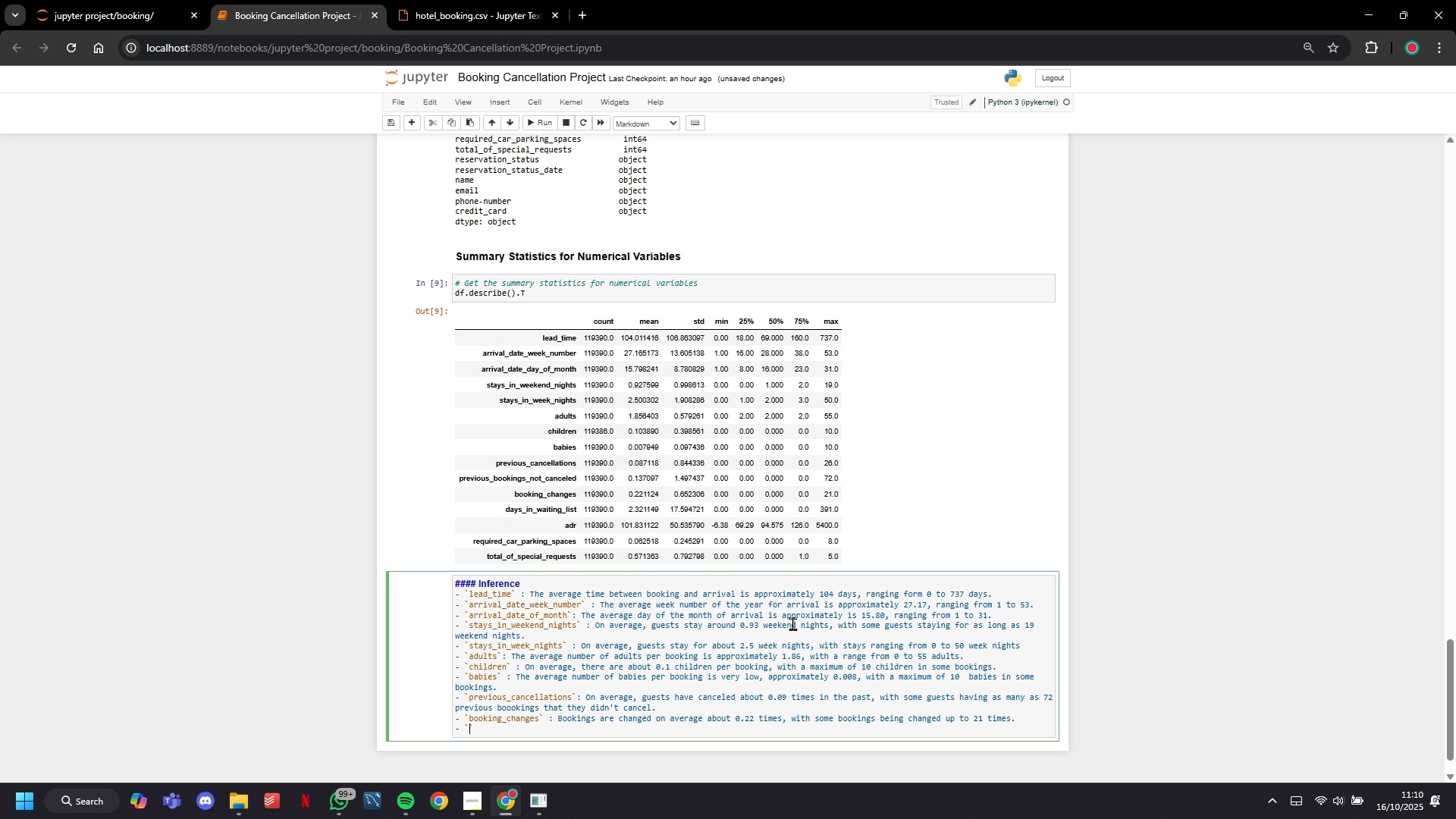 
type(booking_changes)
 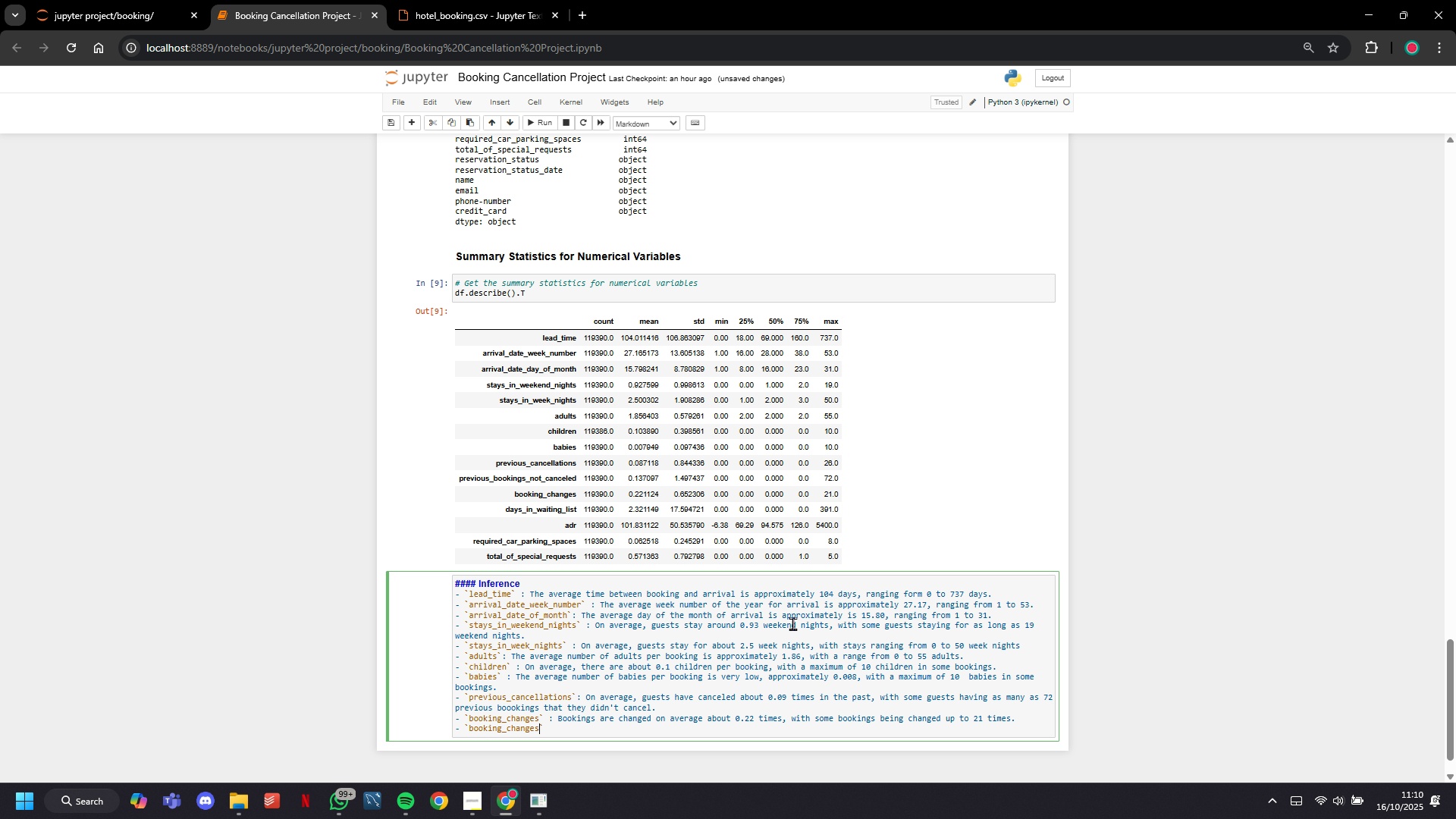 
key(ArrowRight)
 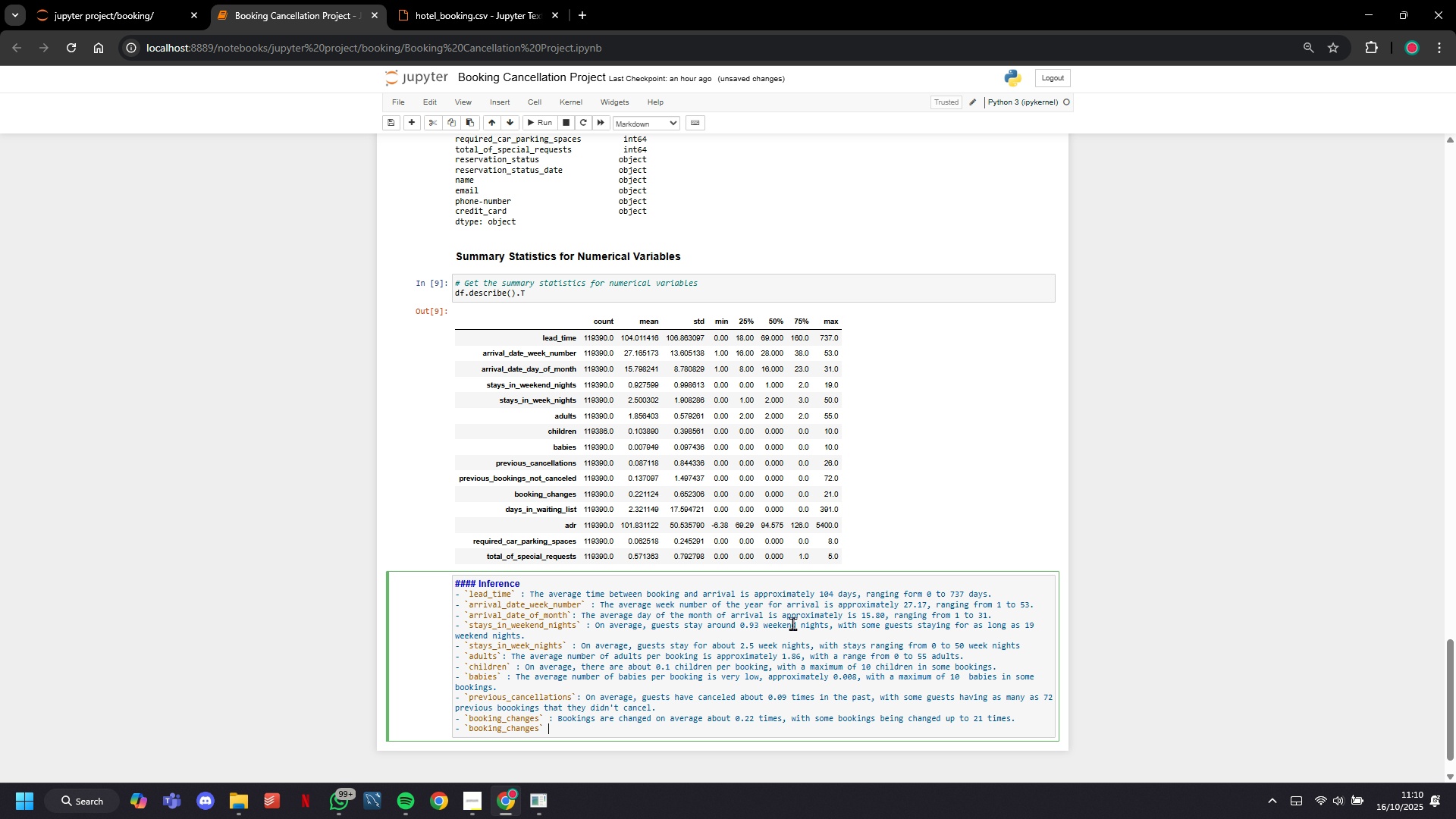 
type( : Bookings are changef)
key(Backspace)
type(d on average)
 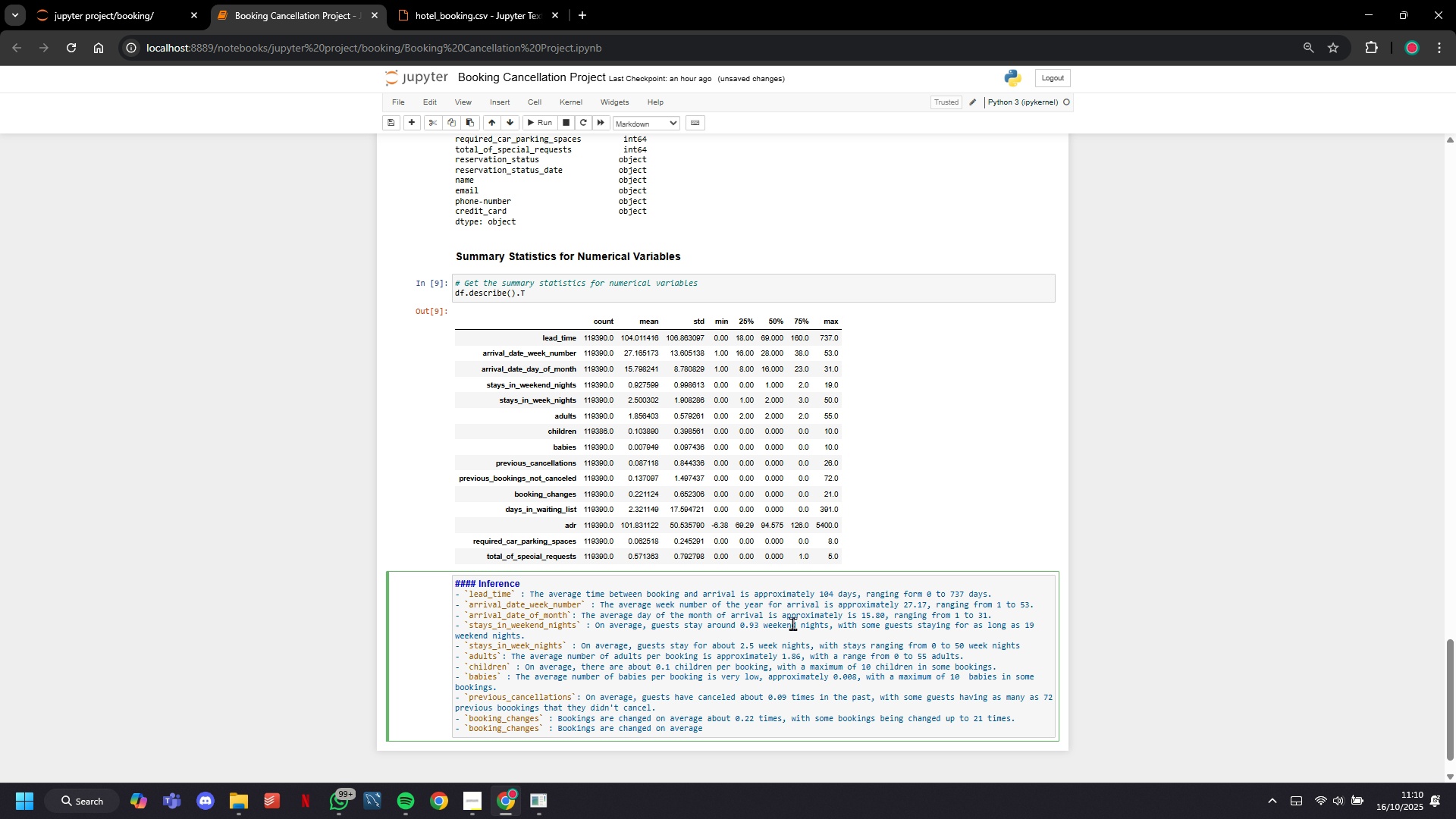 
hold_key(key=Backspace, duration=0.84)
 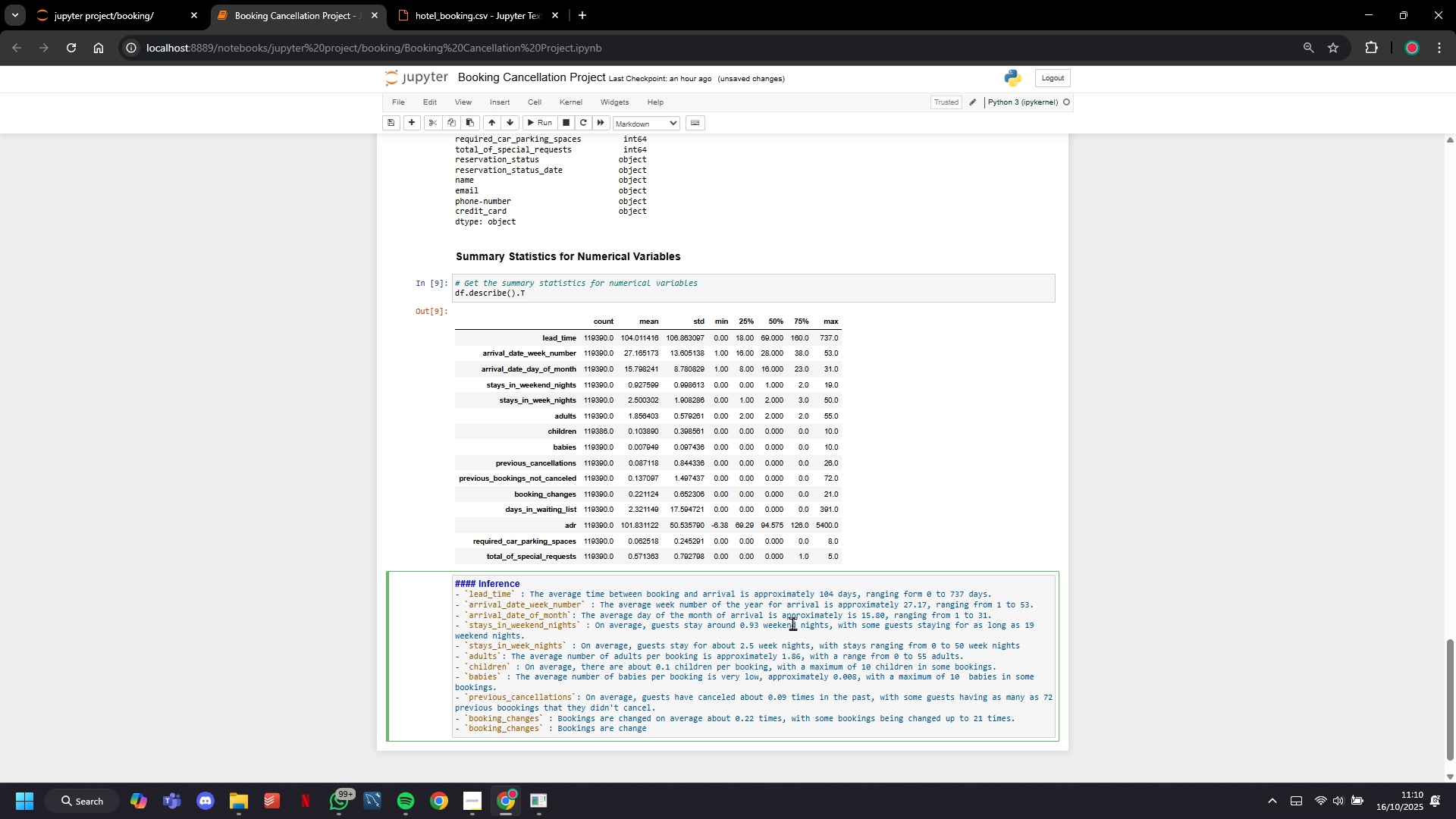 
hold_key(key=Backspace, duration=0.74)
 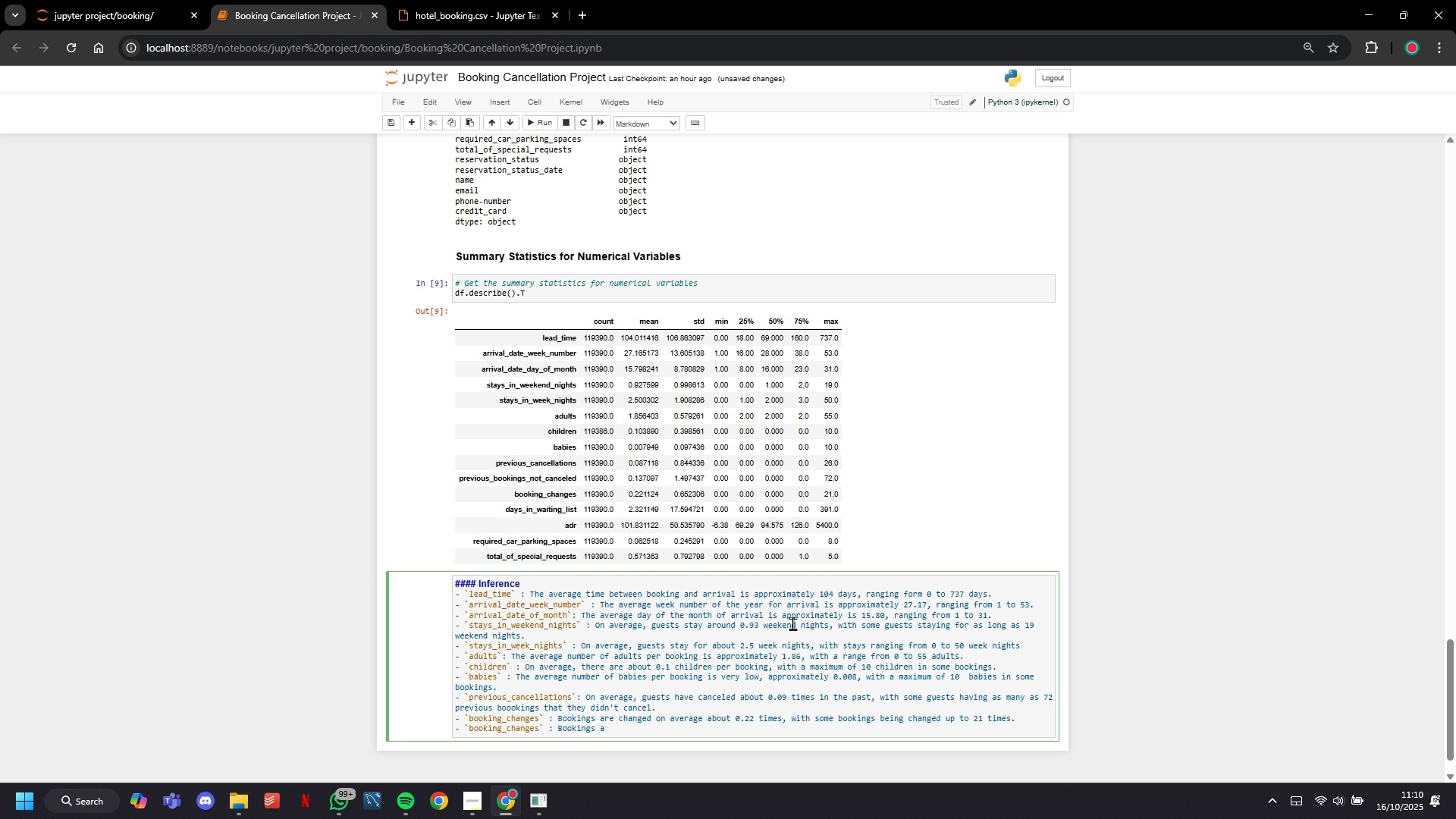 
hold_key(key=Backspace, duration=1.25)
 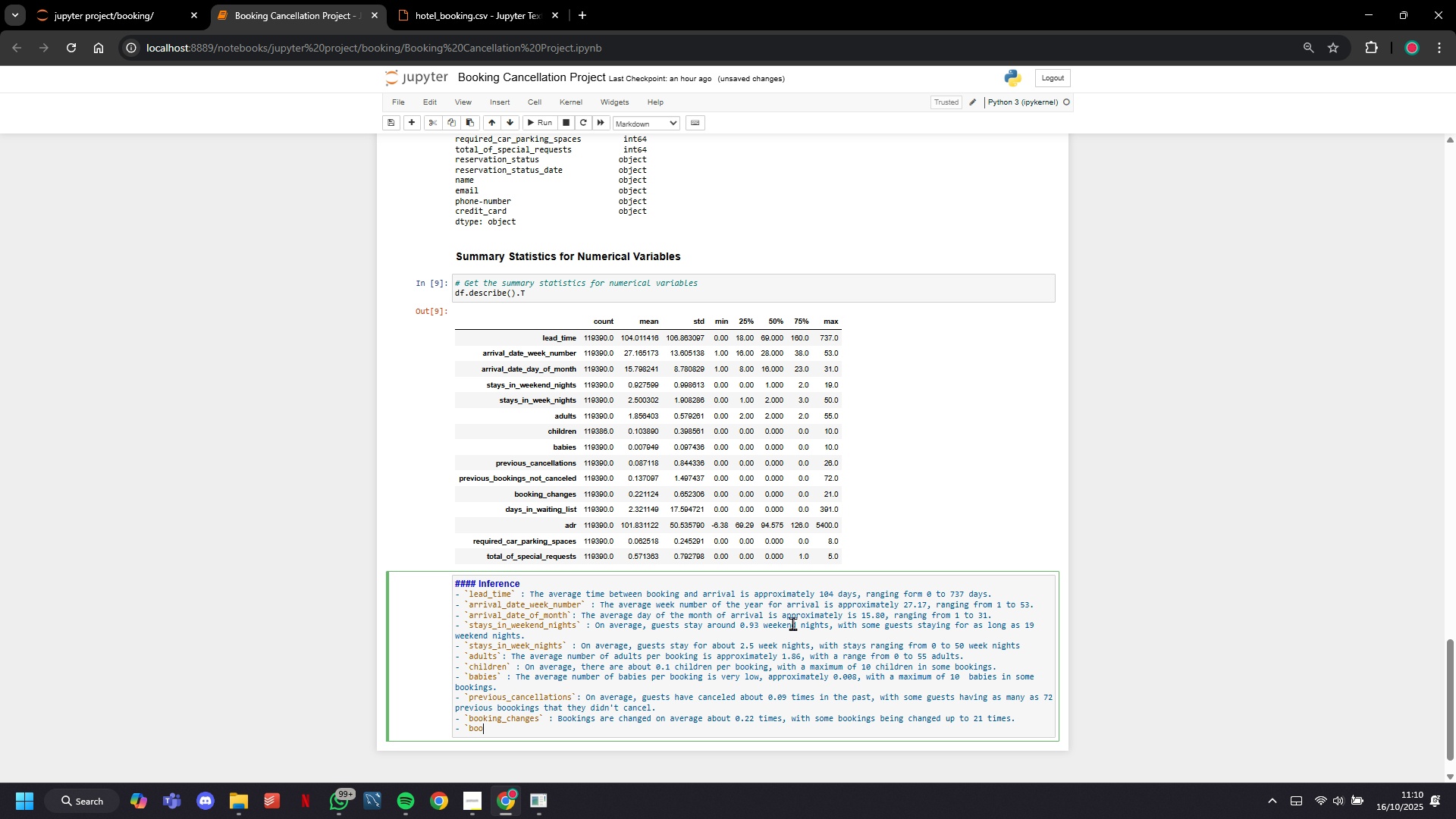 
key(Backspace)
key(Backspace)
key(Backspace)
type(days_n)
key(Backspace)
type(in_waiting_list)
key(Tab)
 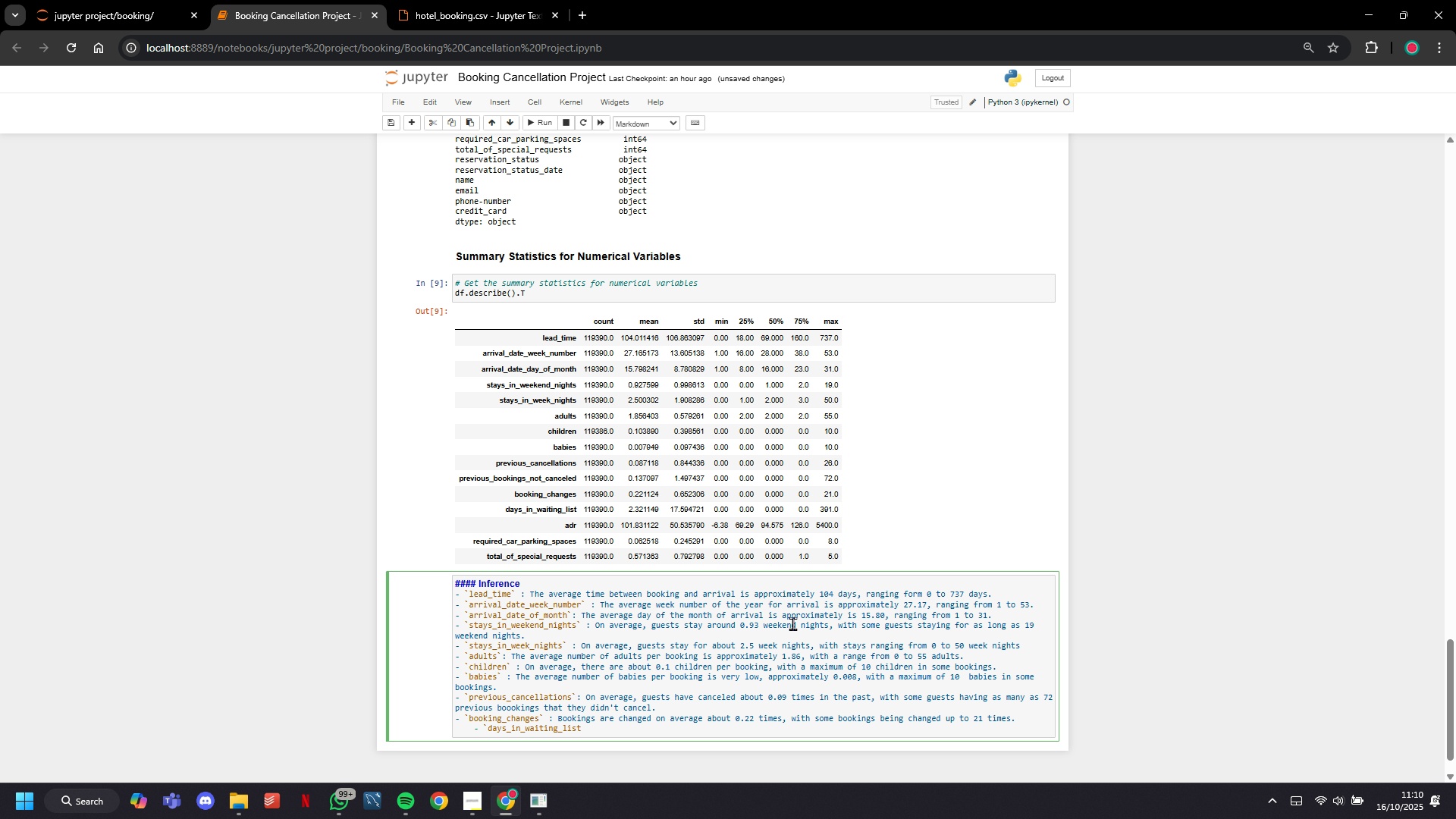 
key(Control+Z)
 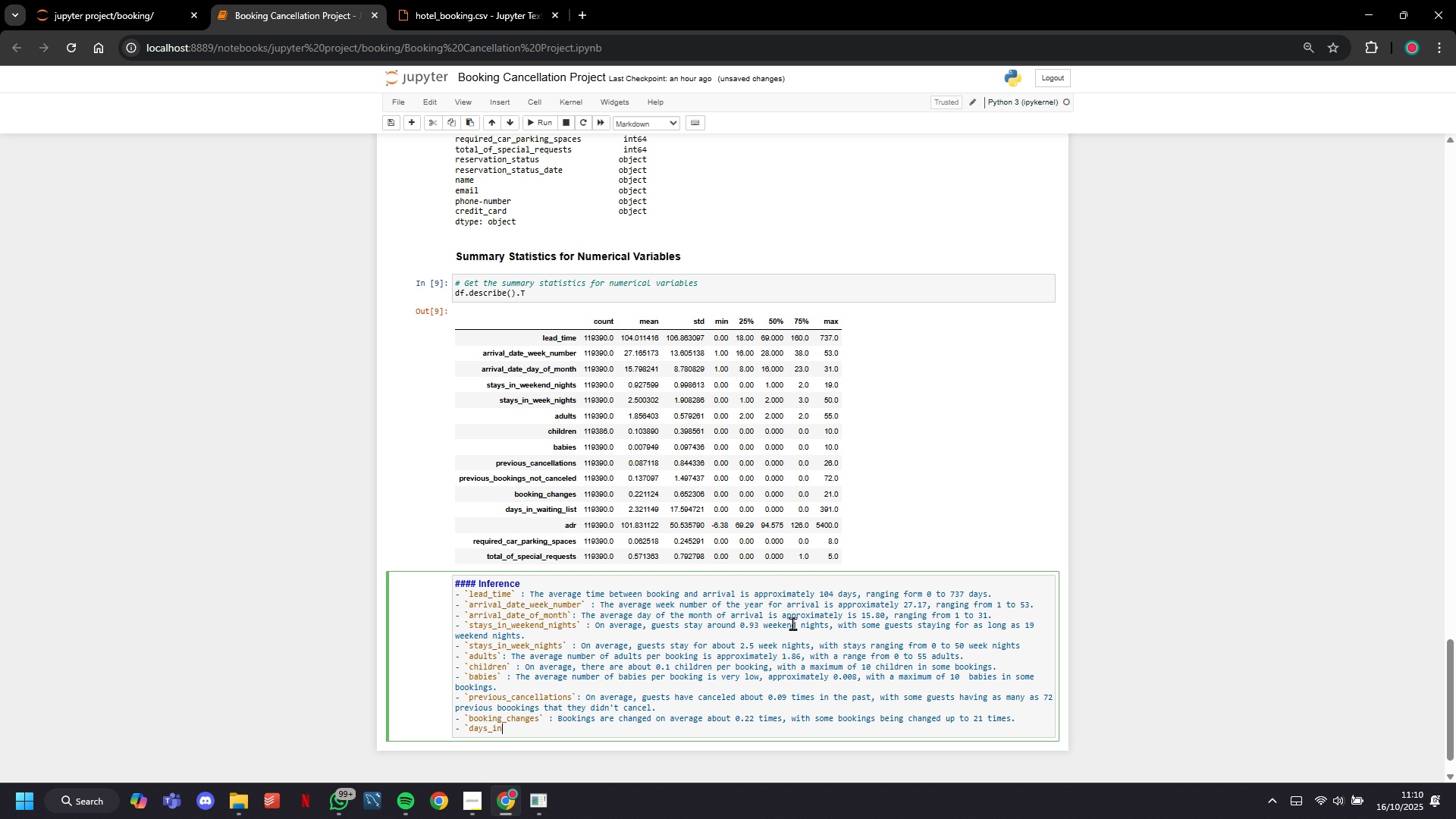 
type(_waiting_list`)
 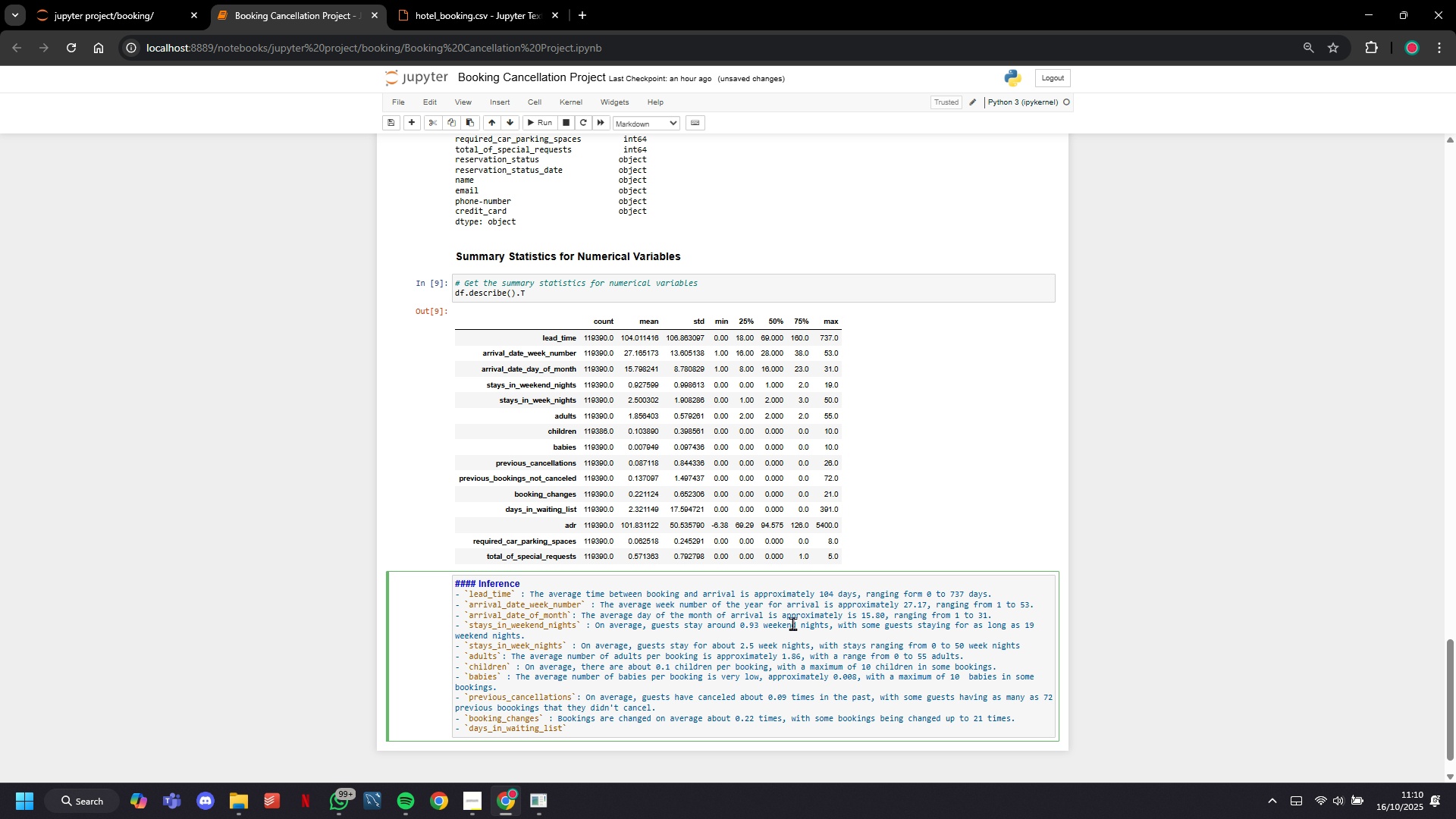 
type(: The average )
 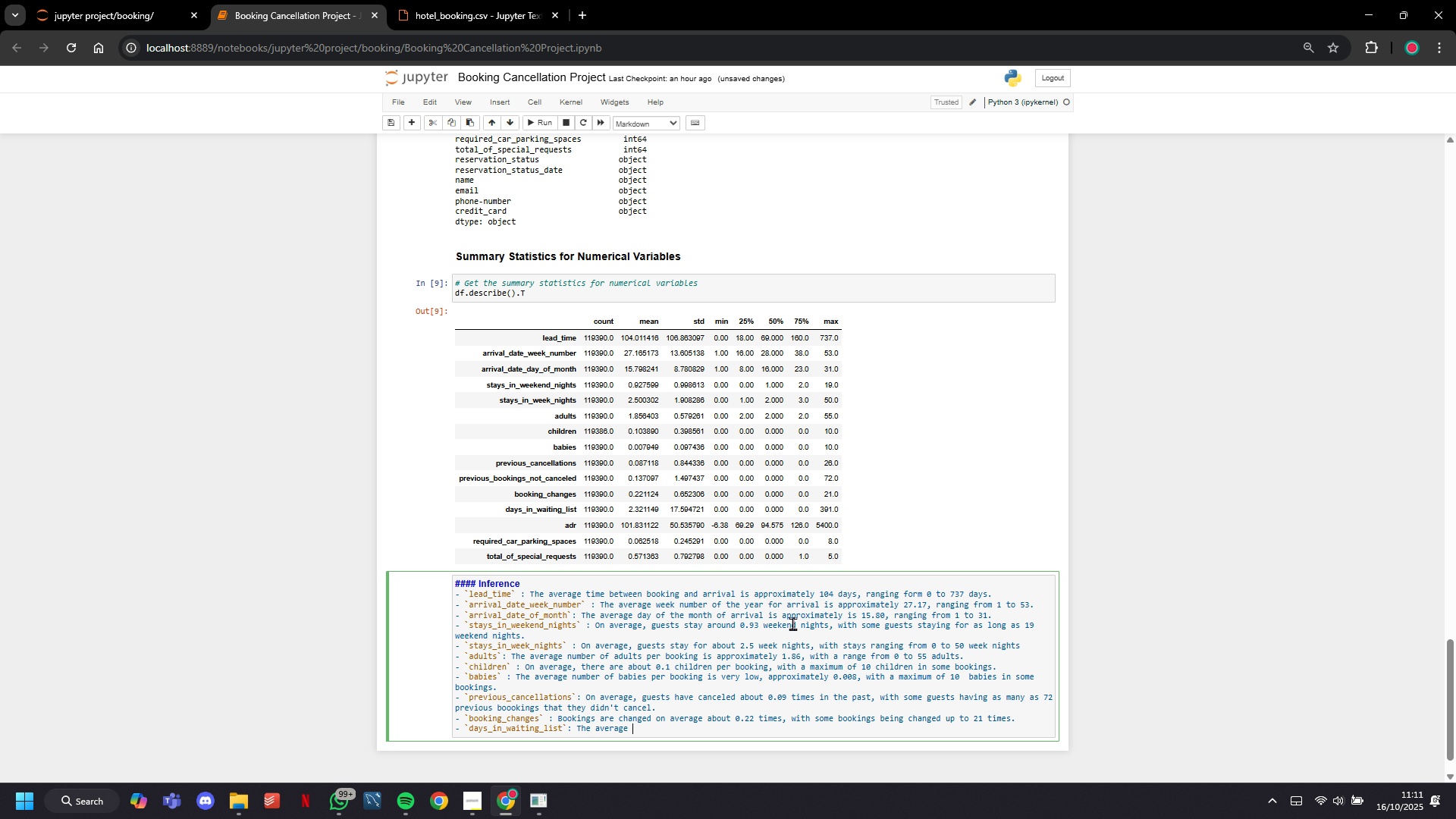 
type(time a booking spends on the waiting )
 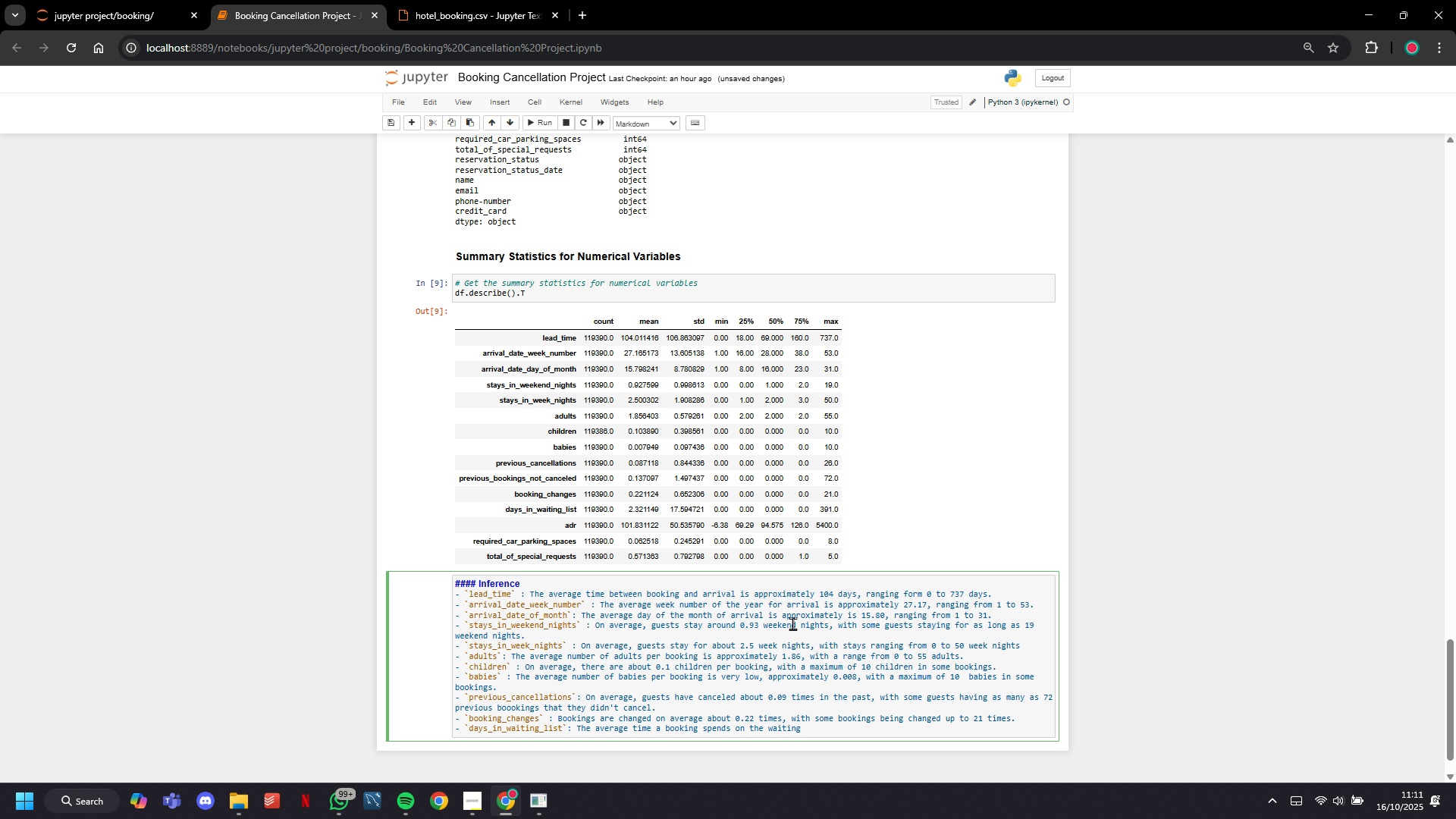 
wait(15.99)
 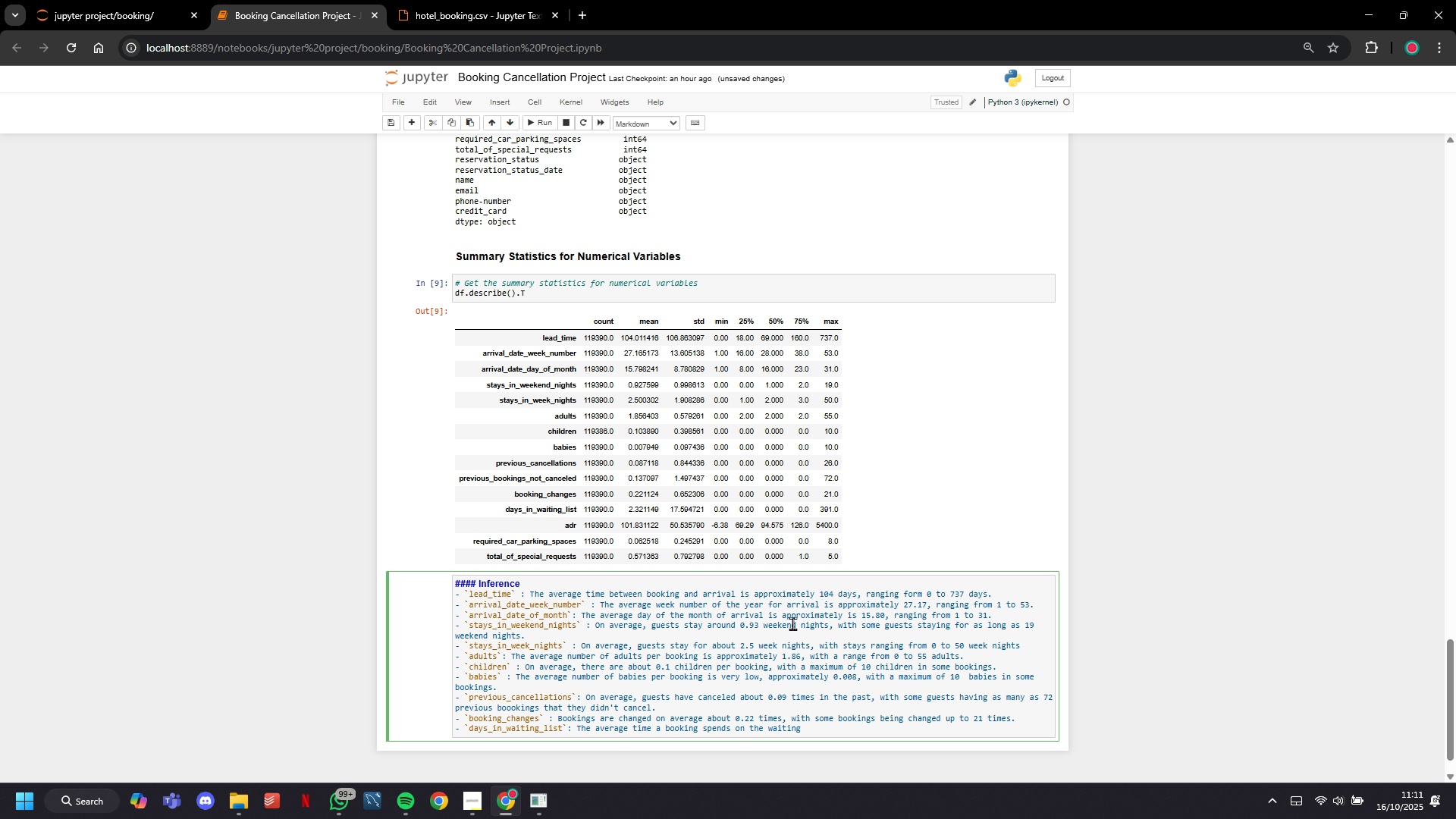 
type(list is approximately 2.32 days, wit )
key(Backspace)
type(h some bookings  waiting )
 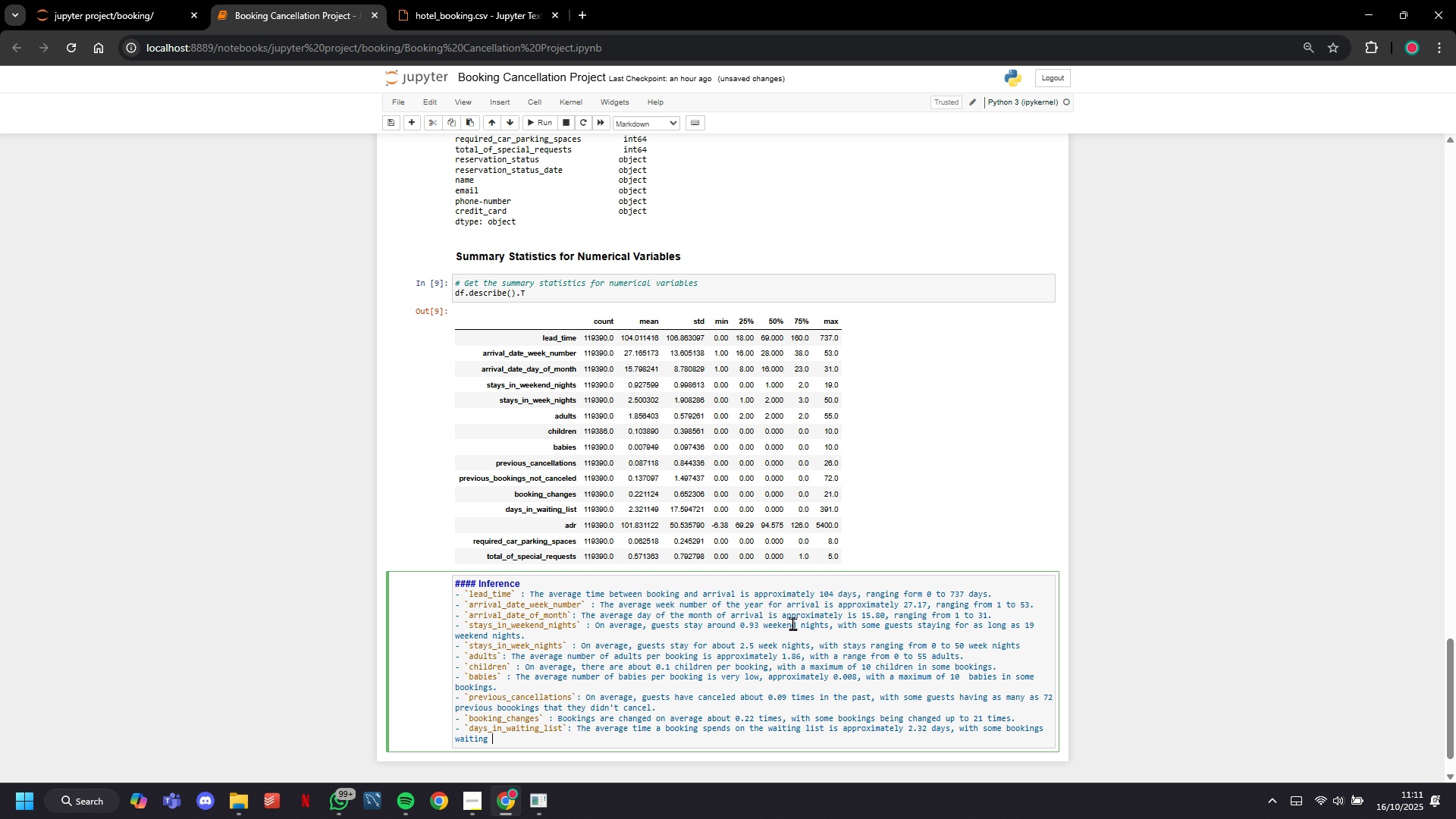 
wait(5.79)
 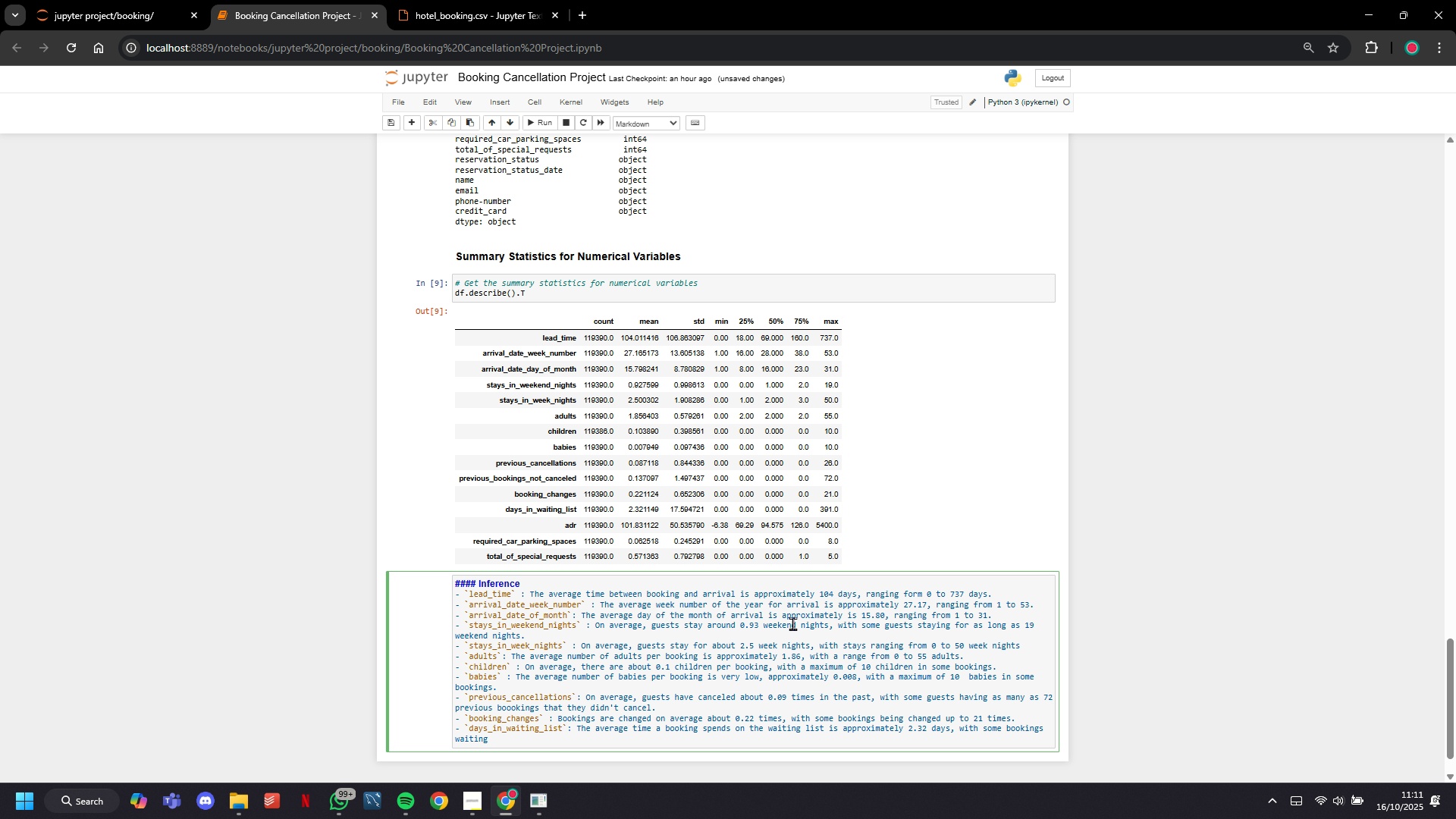 
type(for as long as 391 days.)
 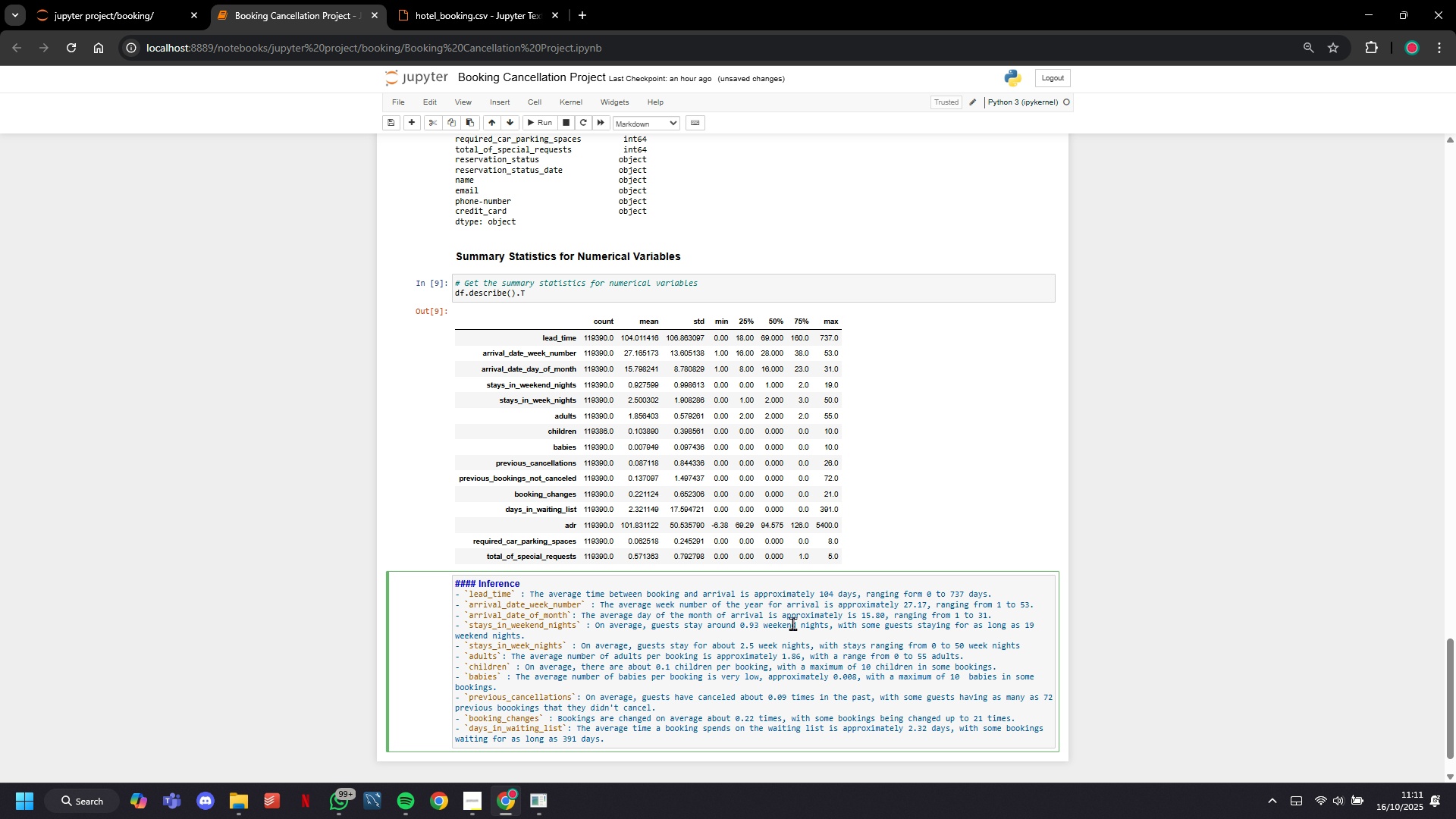 
wait(5.07)
 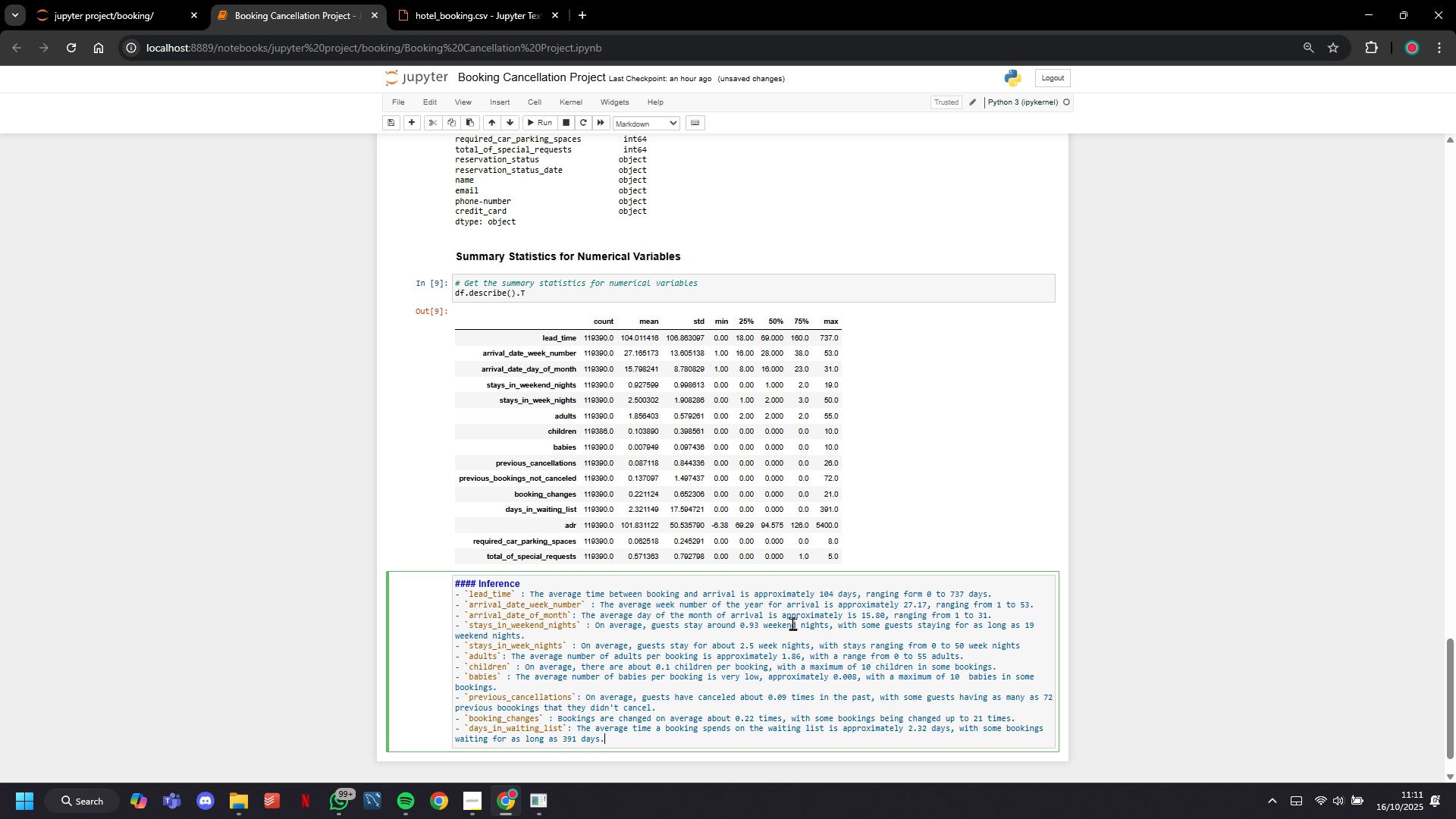 
key(Enter)
 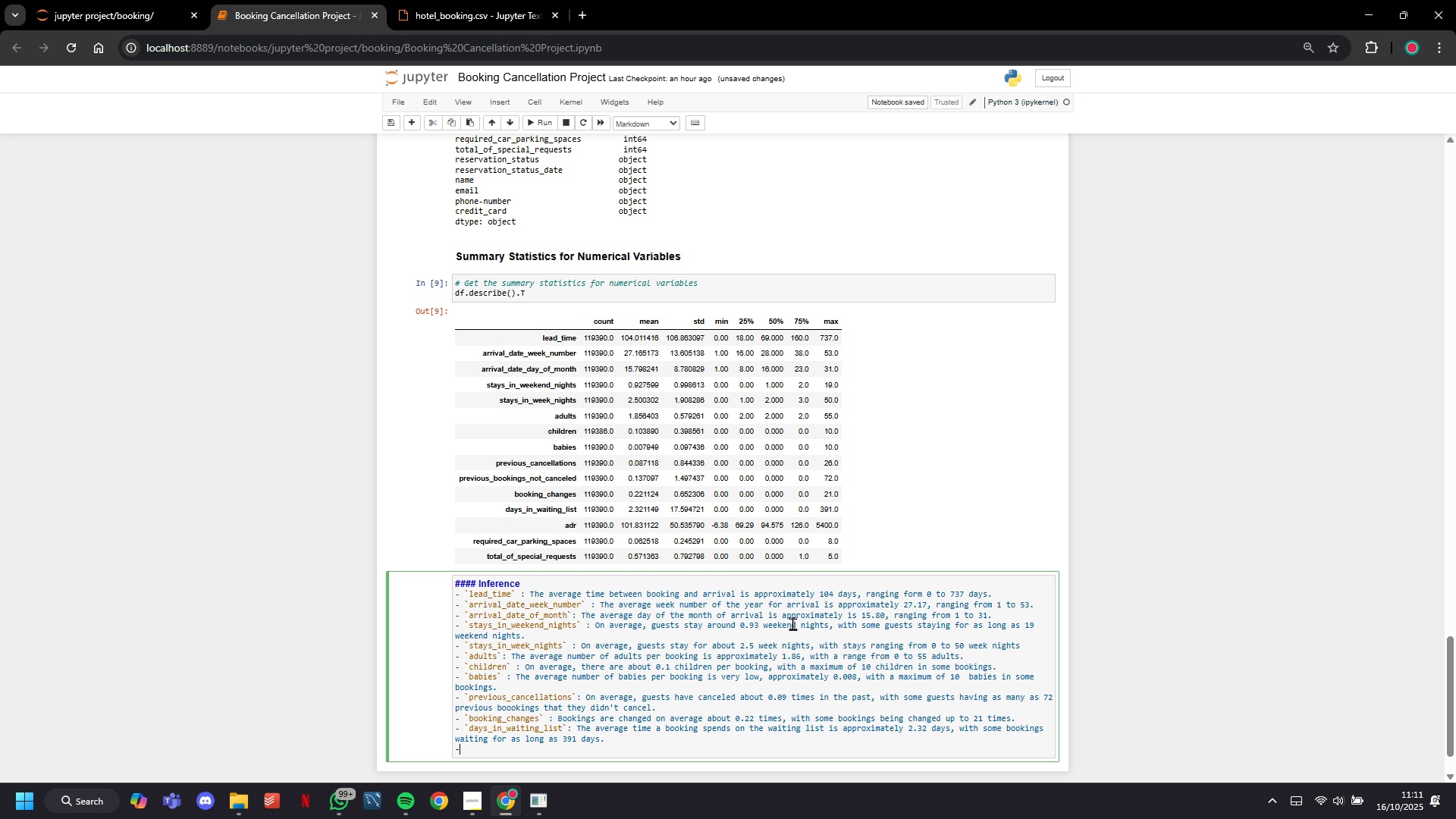 
key(Minus)
 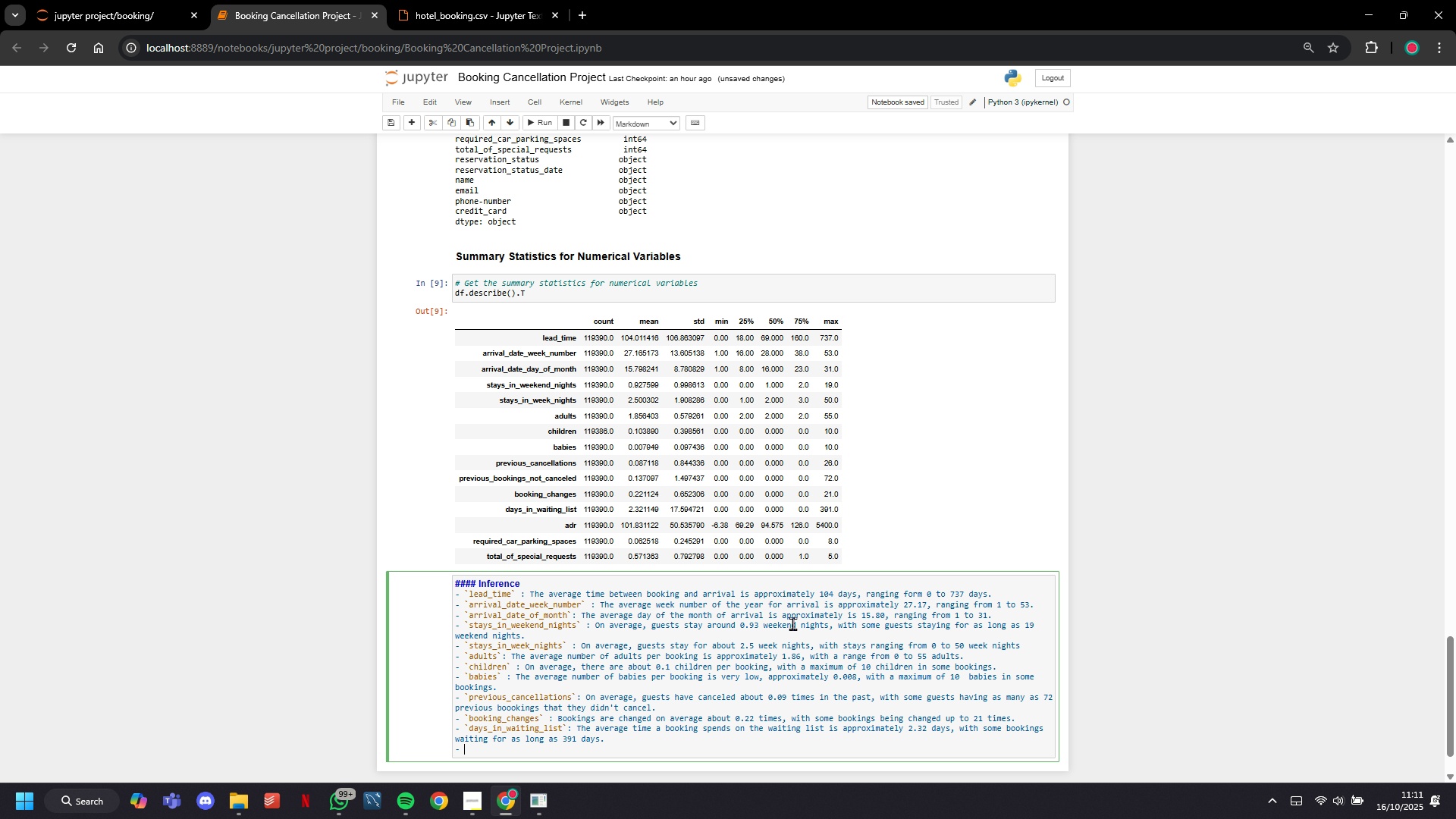 
key(Space)
 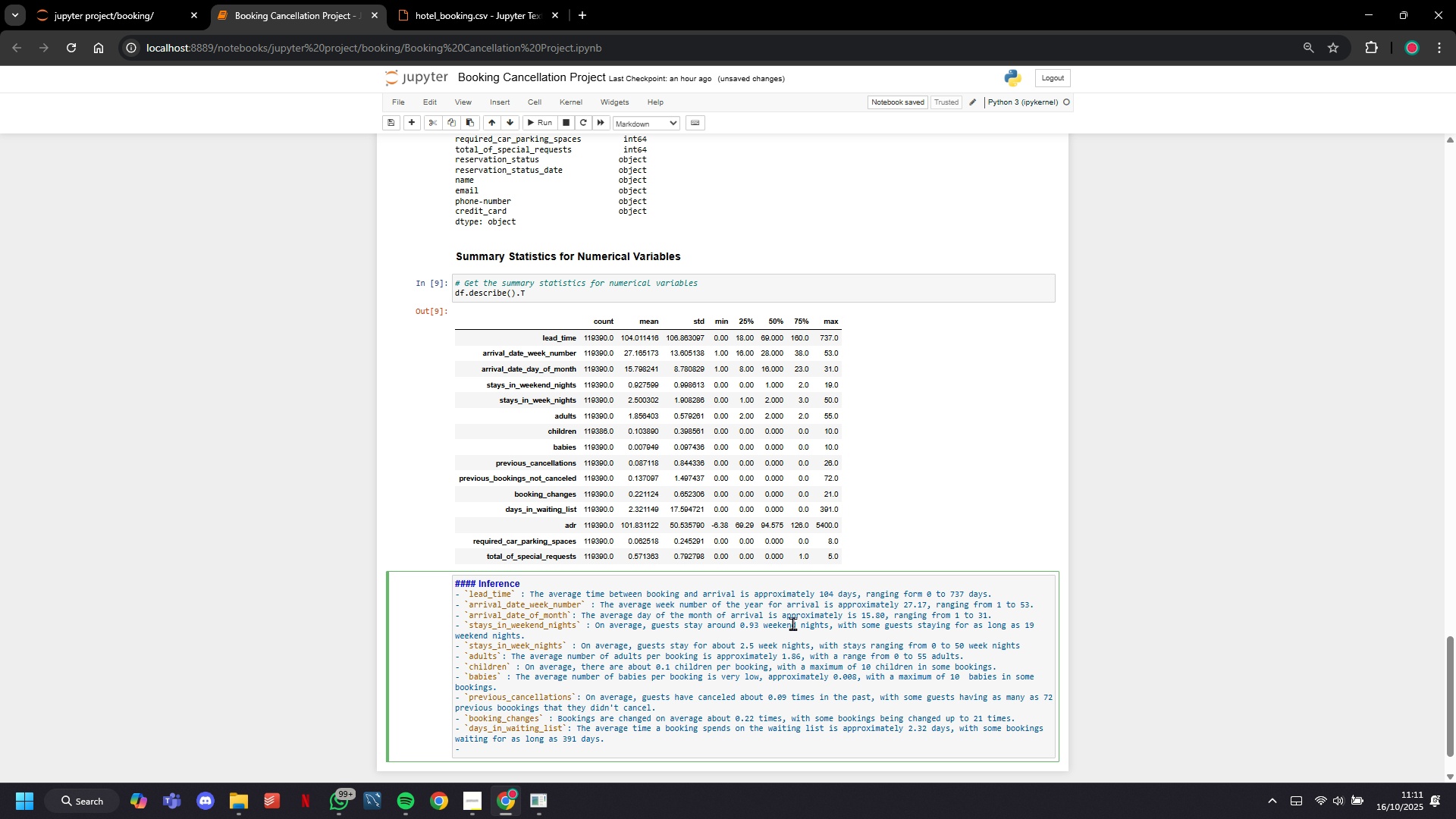 
key(Backquote)
 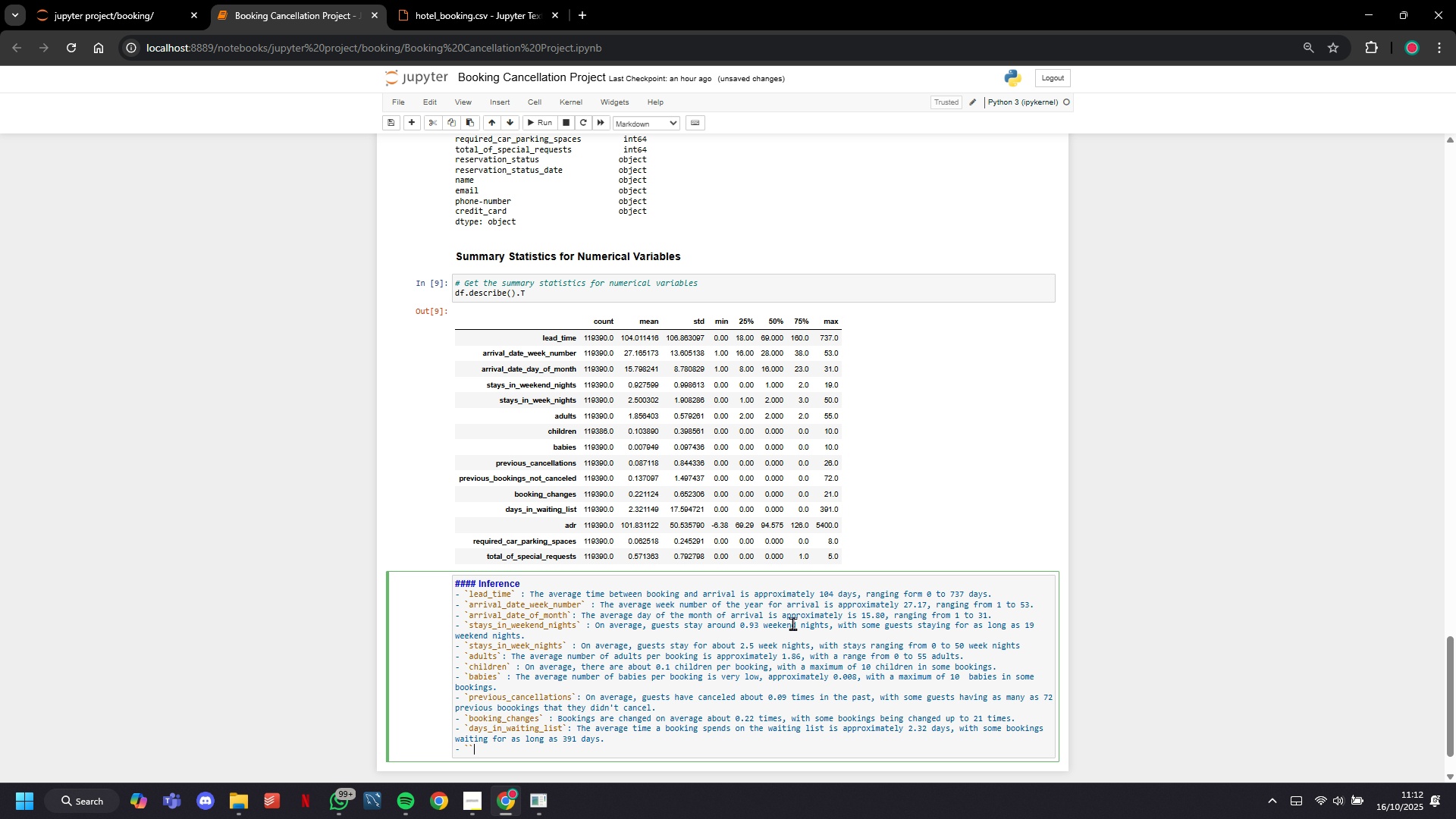 
key(Backquote)
 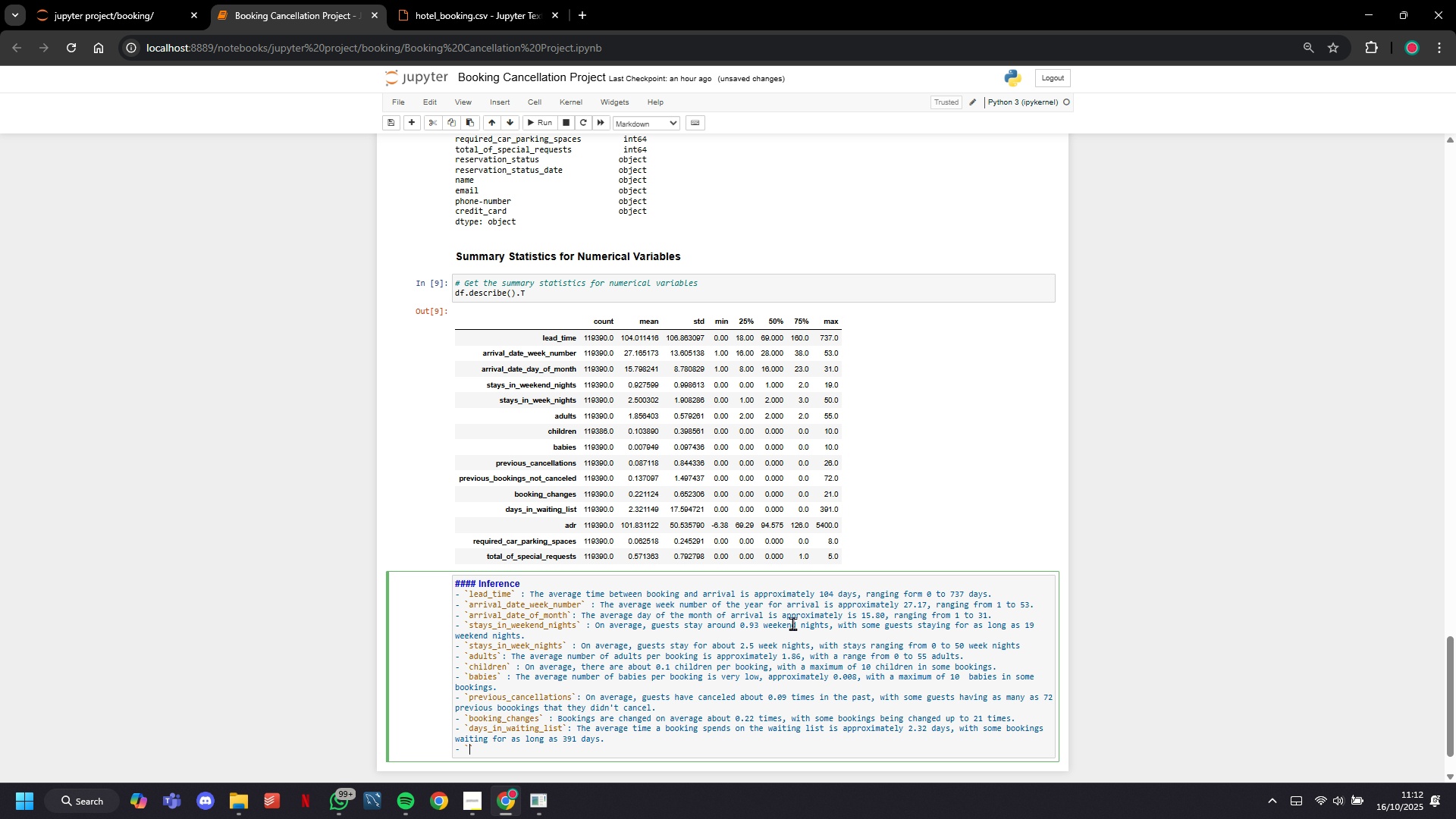 
key(ArrowLeft)
 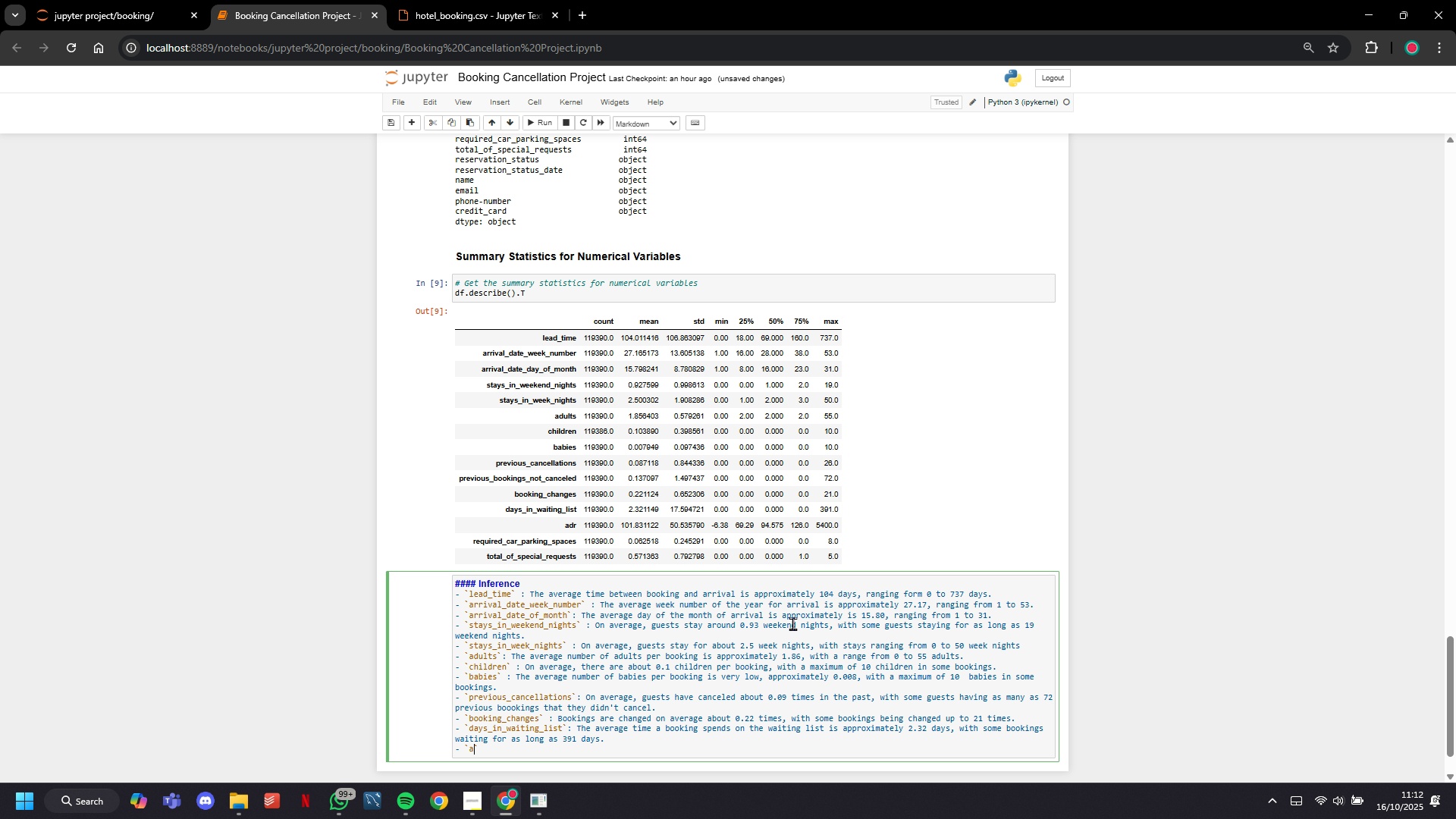 
type(adr)
 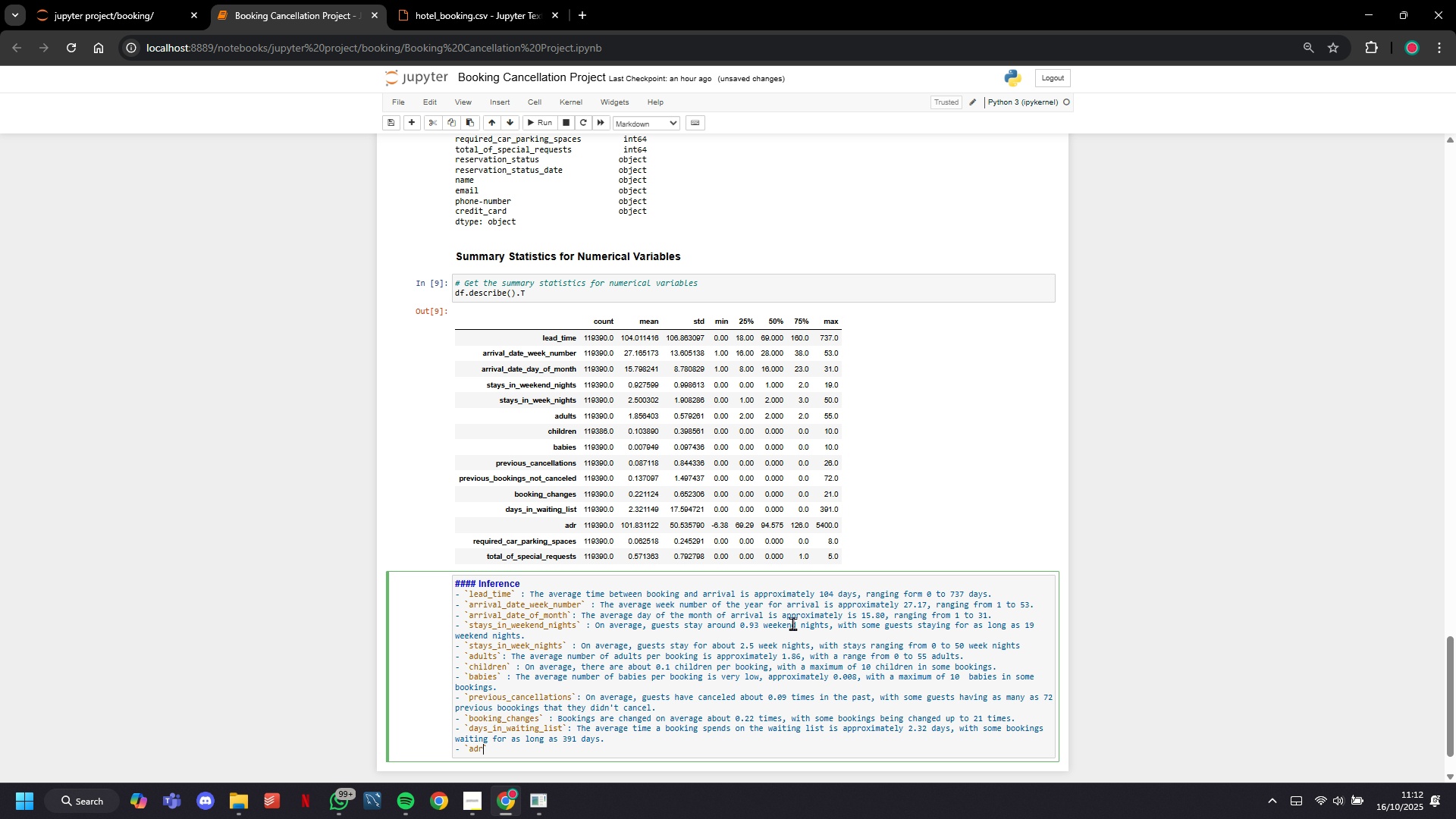 
key(ArrowRight)
 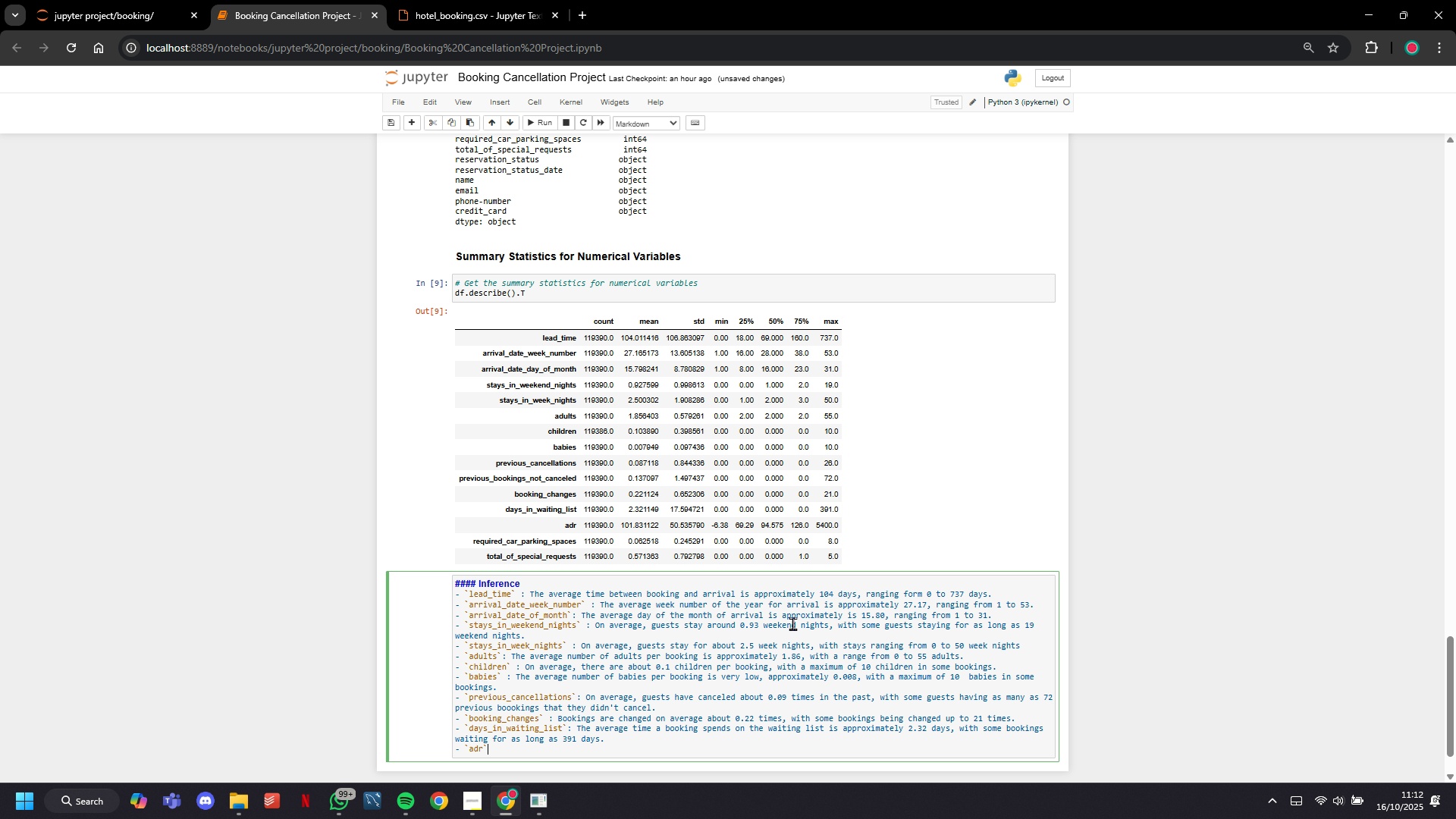 
type(: The Average Daily Rate )
 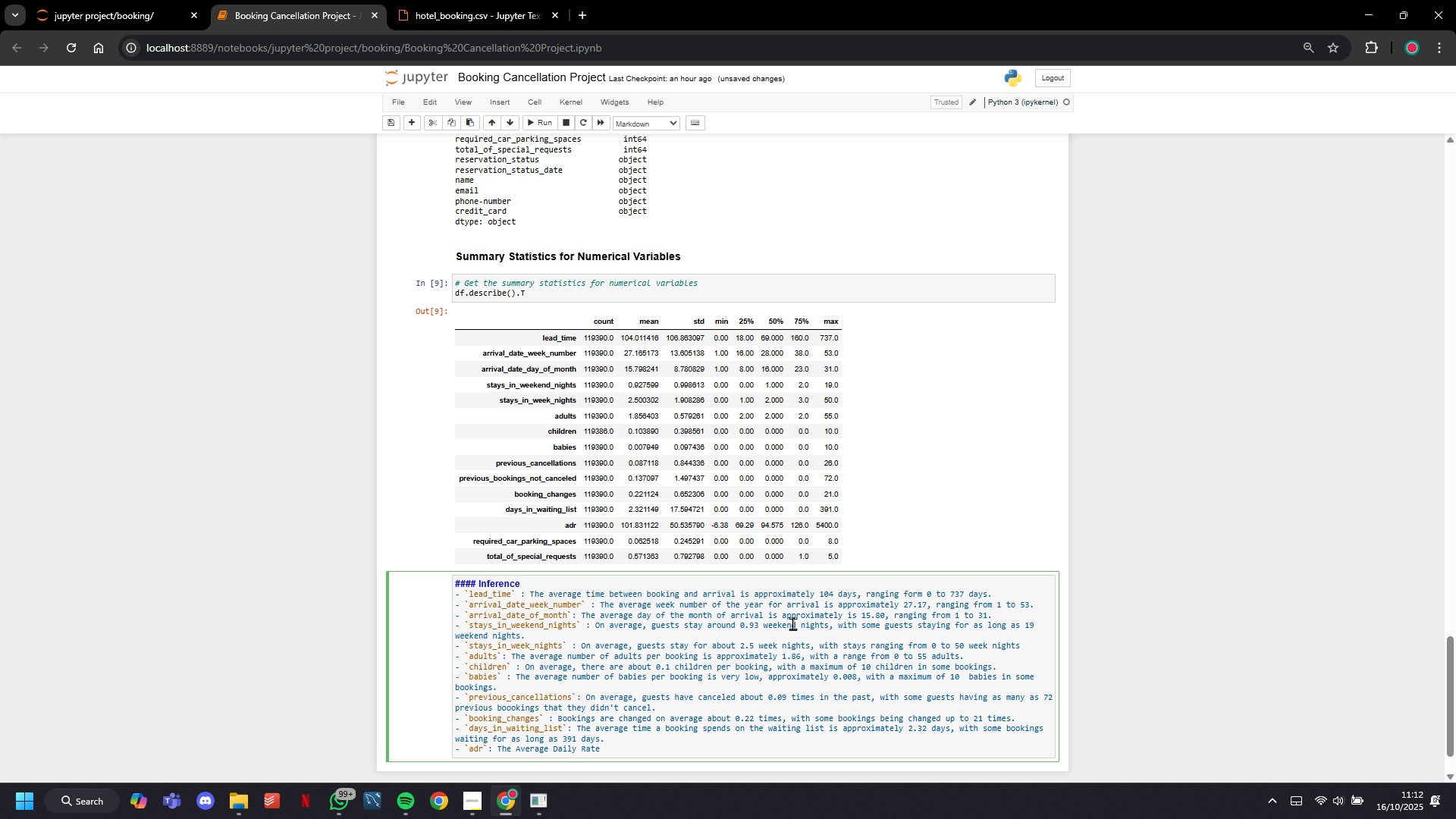 
type(is about 101.83, which rates ranging from -6.38 (which might indicates error of special cases) to 5400.)
 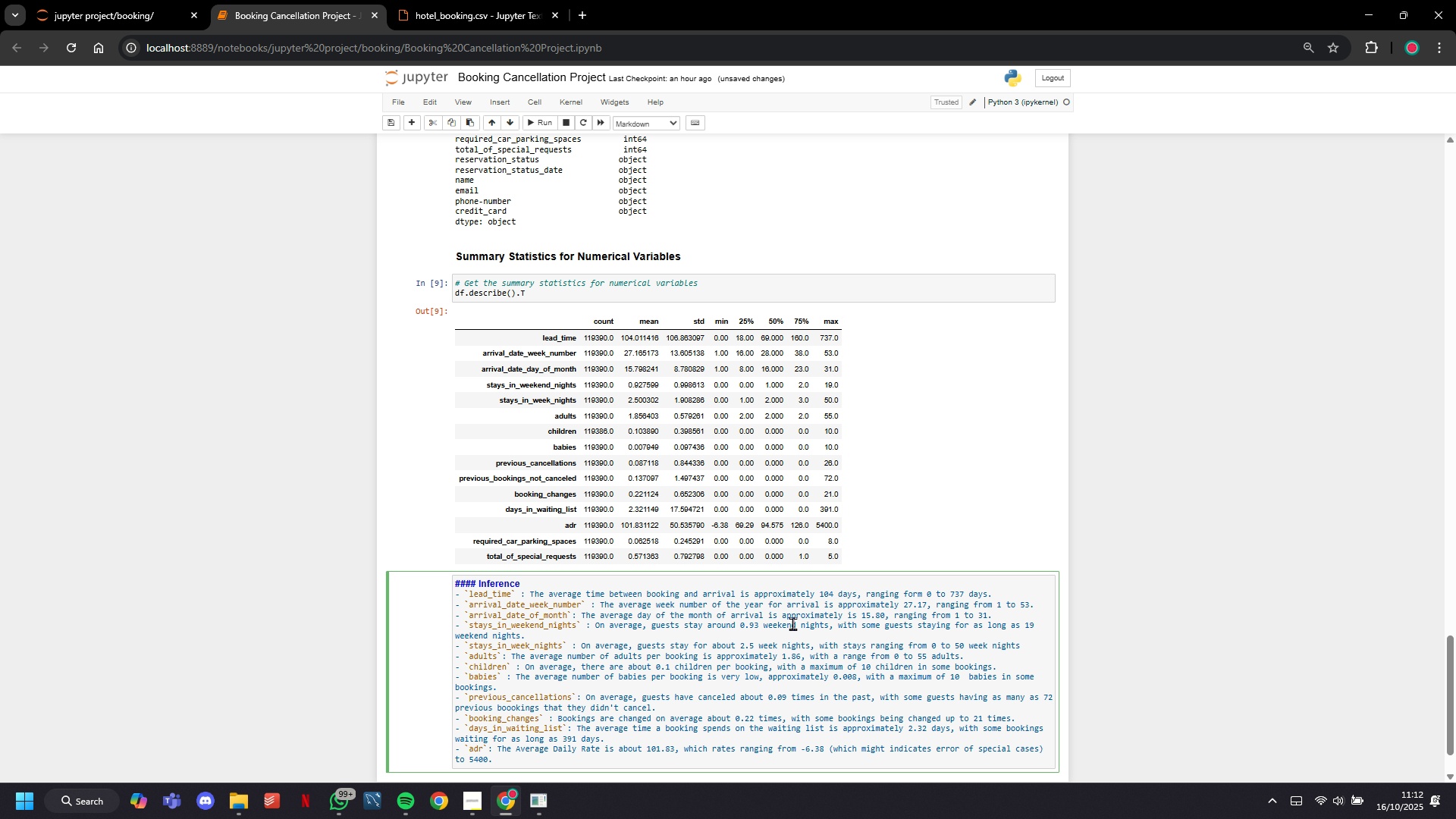 
wait(39.16)
 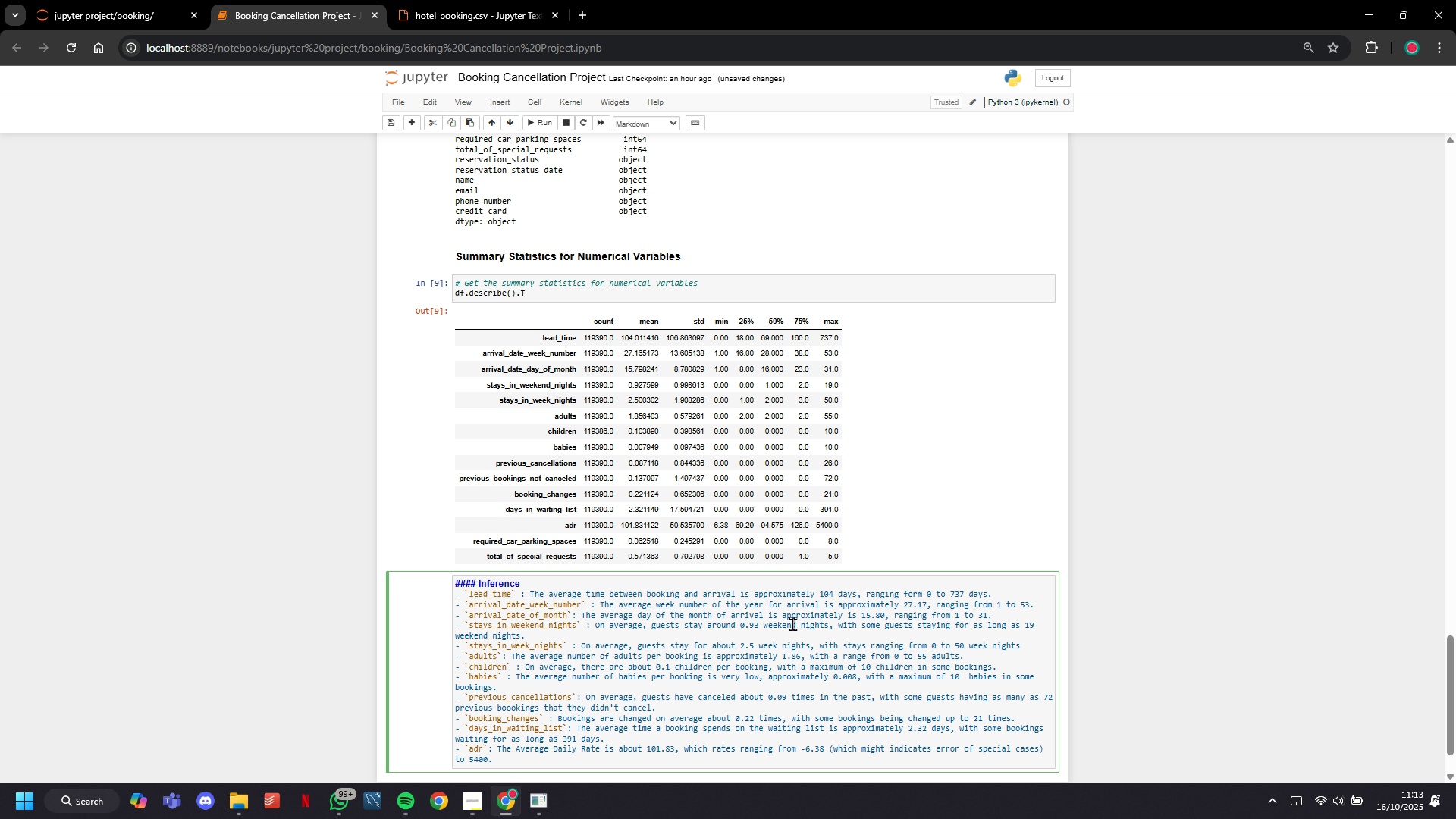 
key(Enter)
 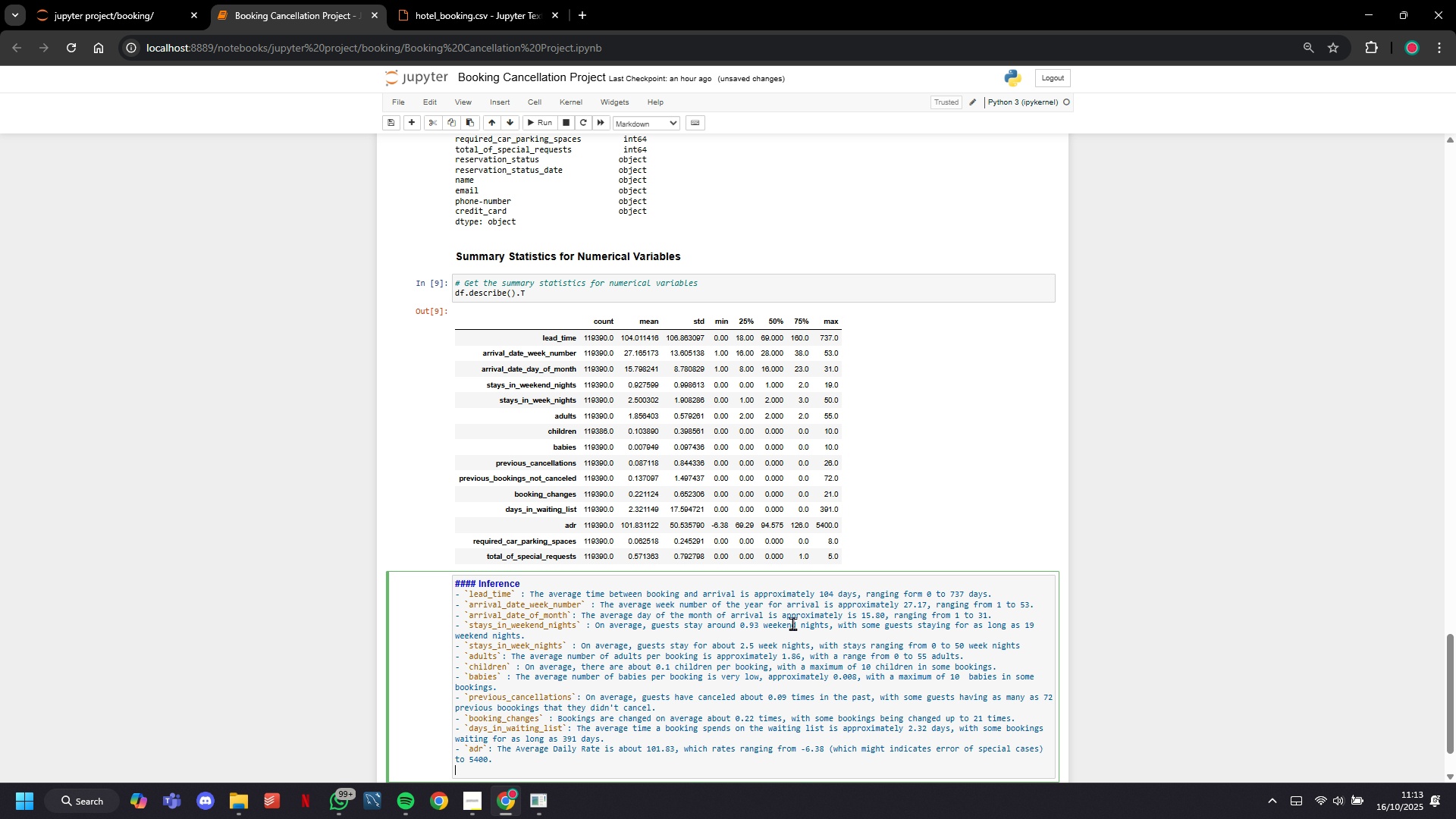 
key(Minus)
 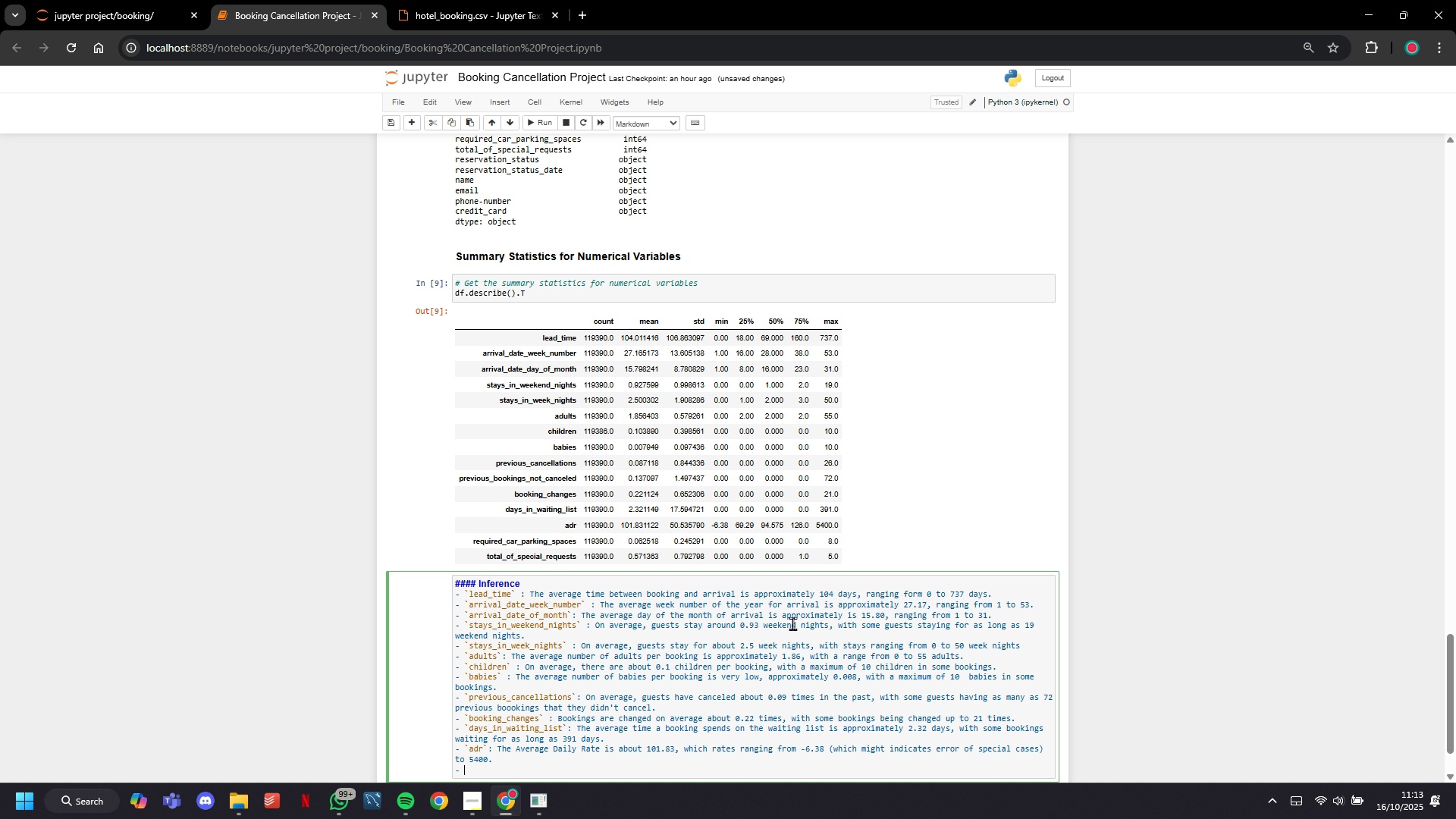 
key(Space)
 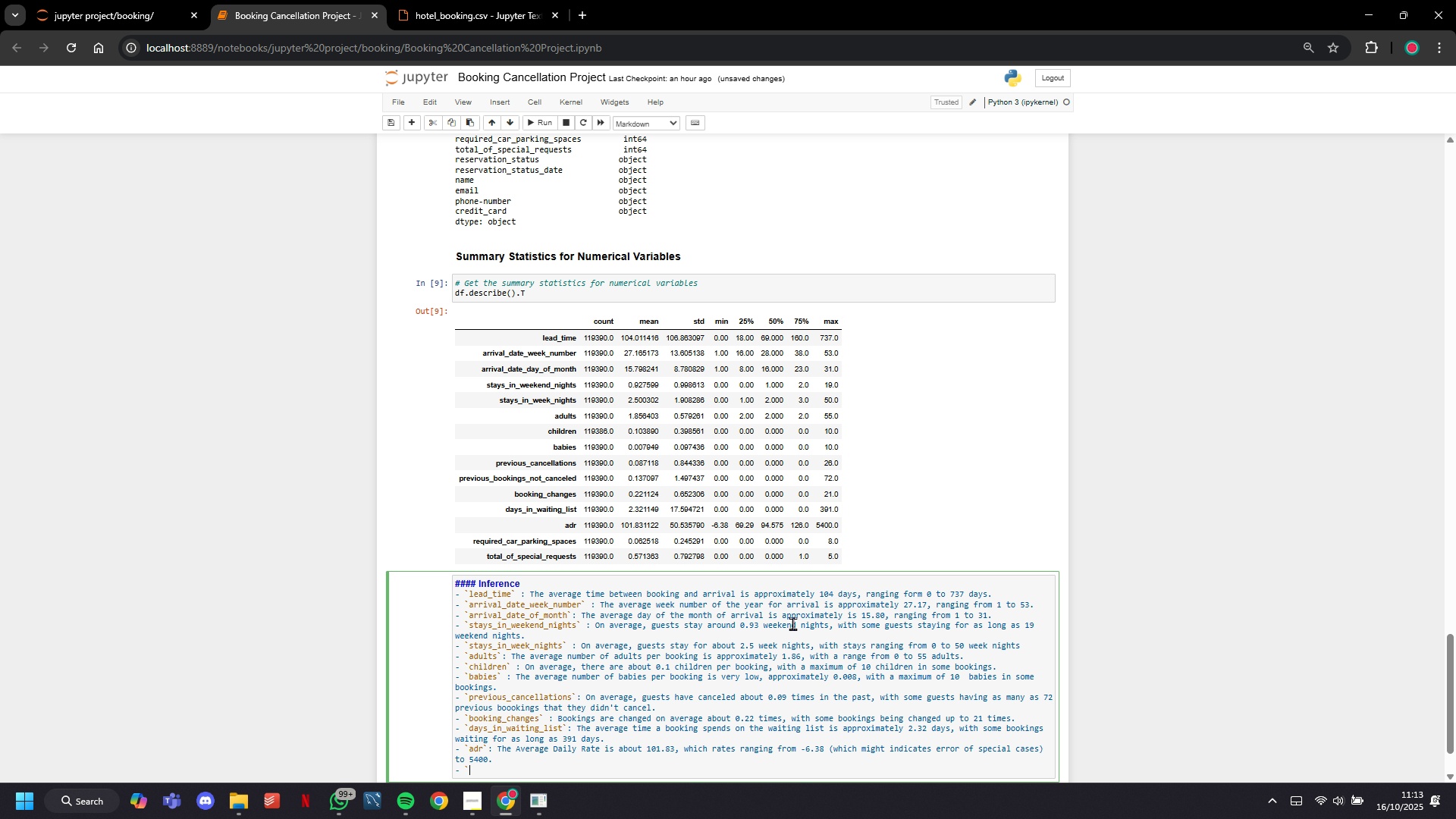 
key(Backquote)
 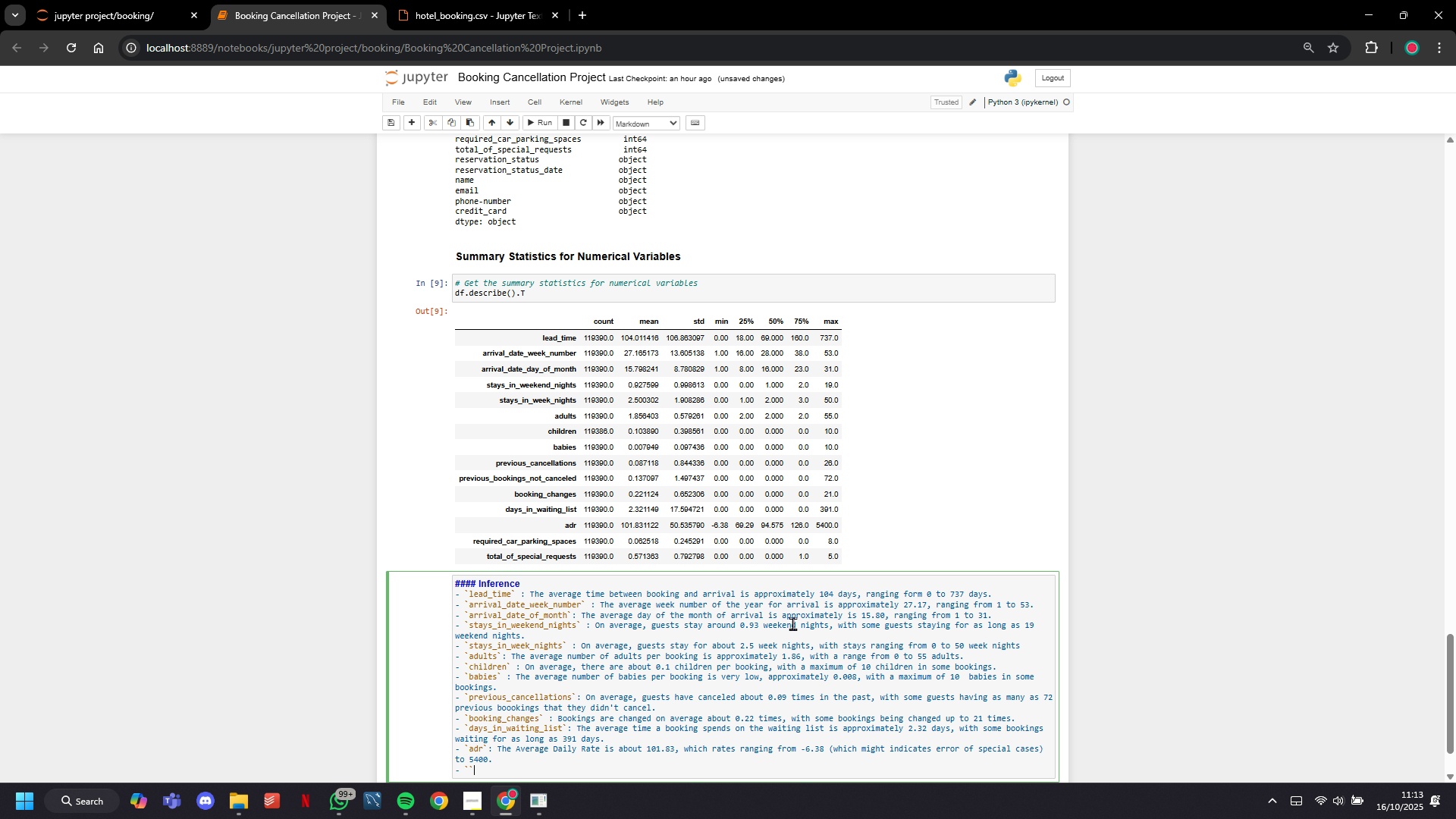 
key(Backquote)
 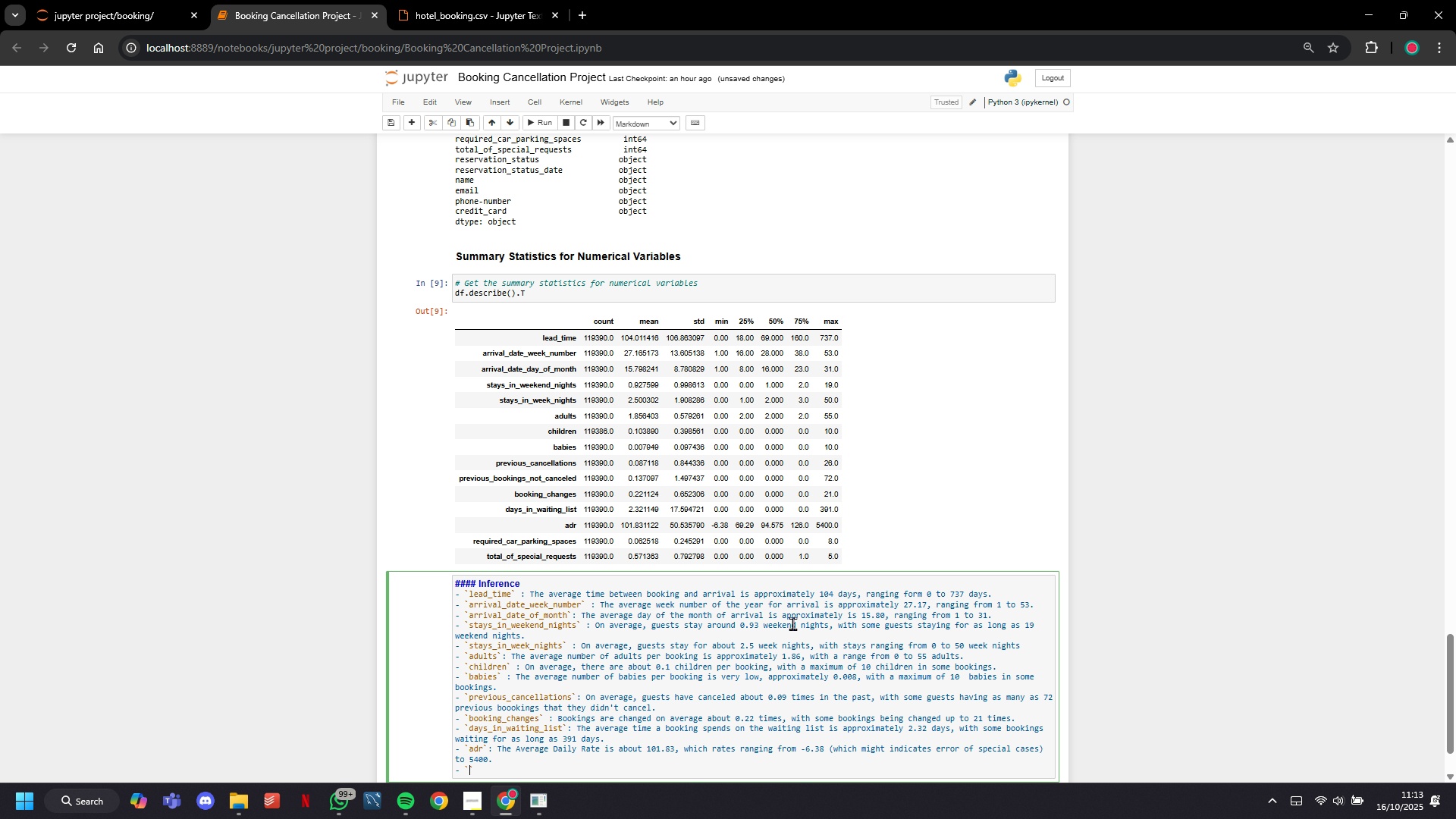 
key(ArrowLeft)
 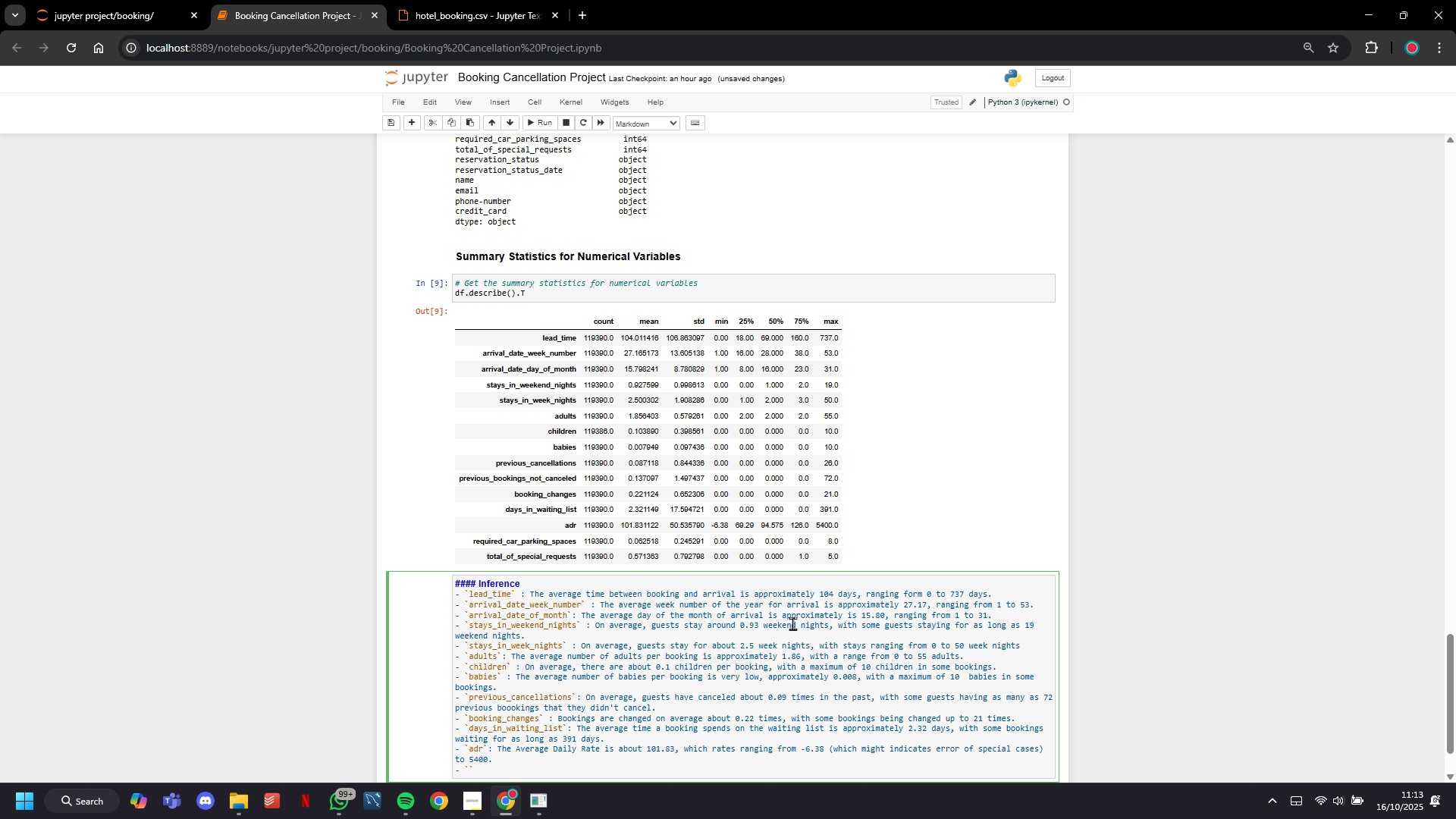 
type(required_car_parking_spaces)
 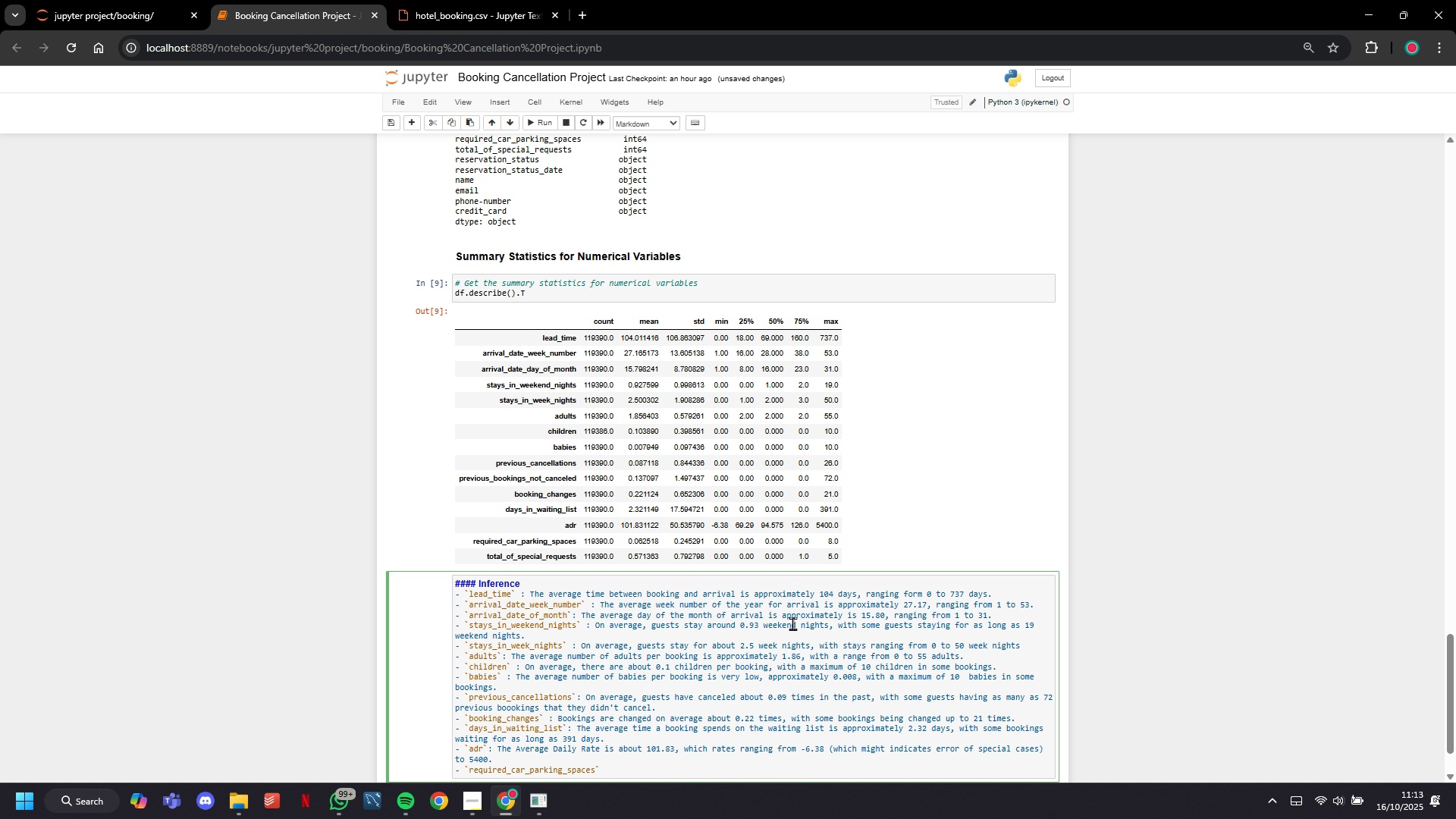 
wait(12.51)
 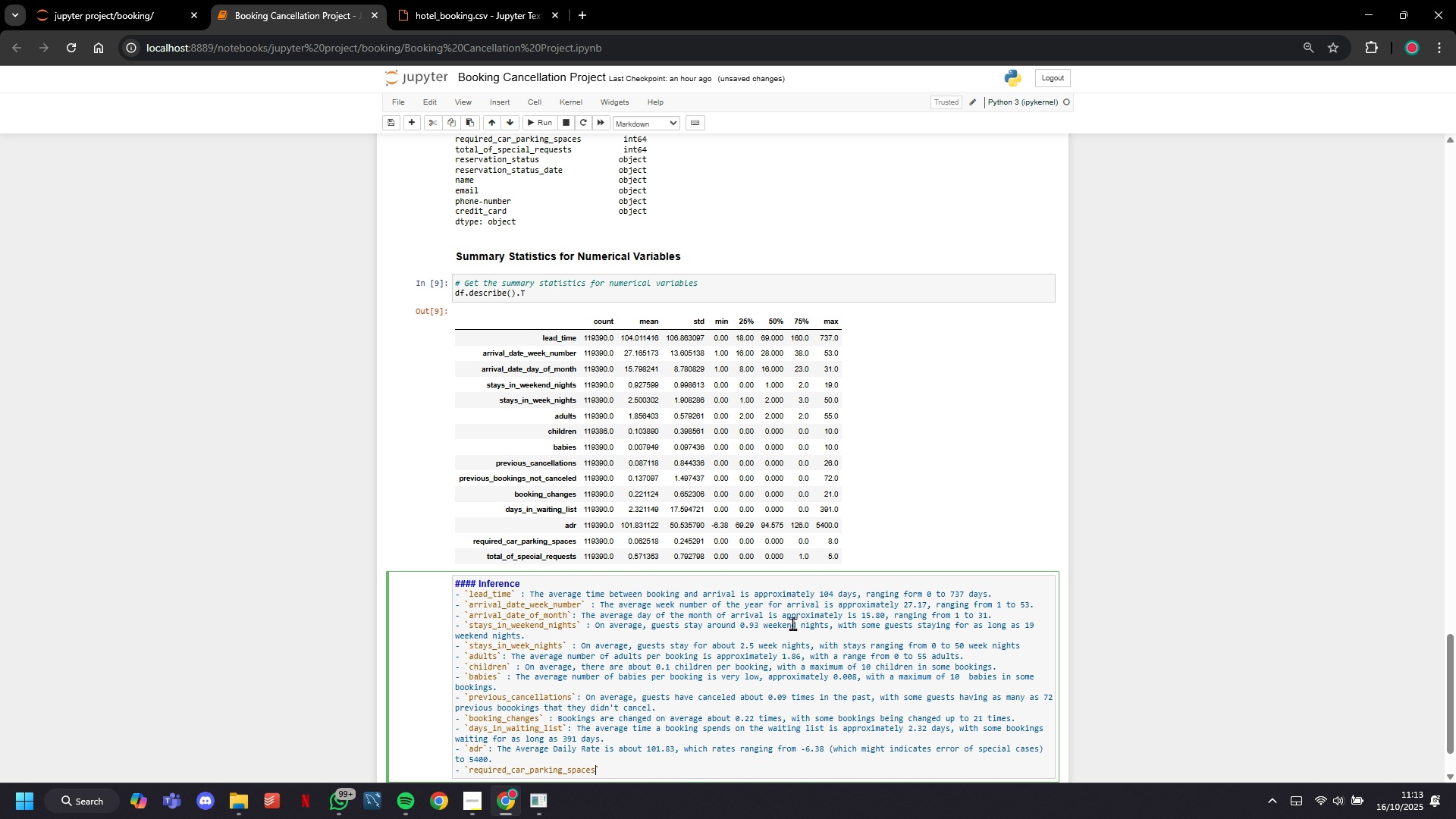 
key(ArrowRight)
 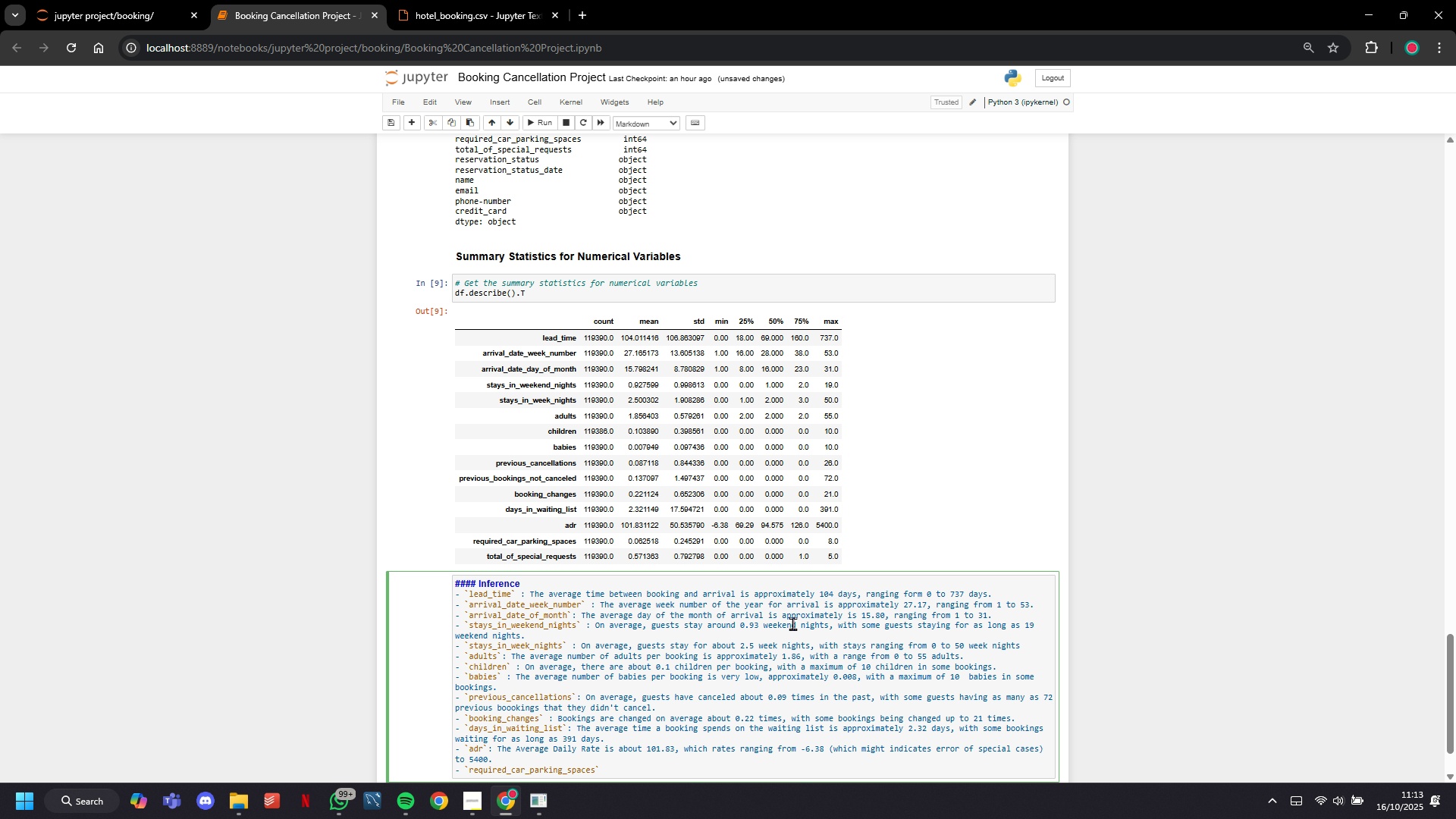 
type(: On abe)
key(Backspace)
key(Backspace)
type(verage )
key(Backspace)
type(, guests require about 0.06 parking spaces, with some bookings requiring up to 8 spaces.)
 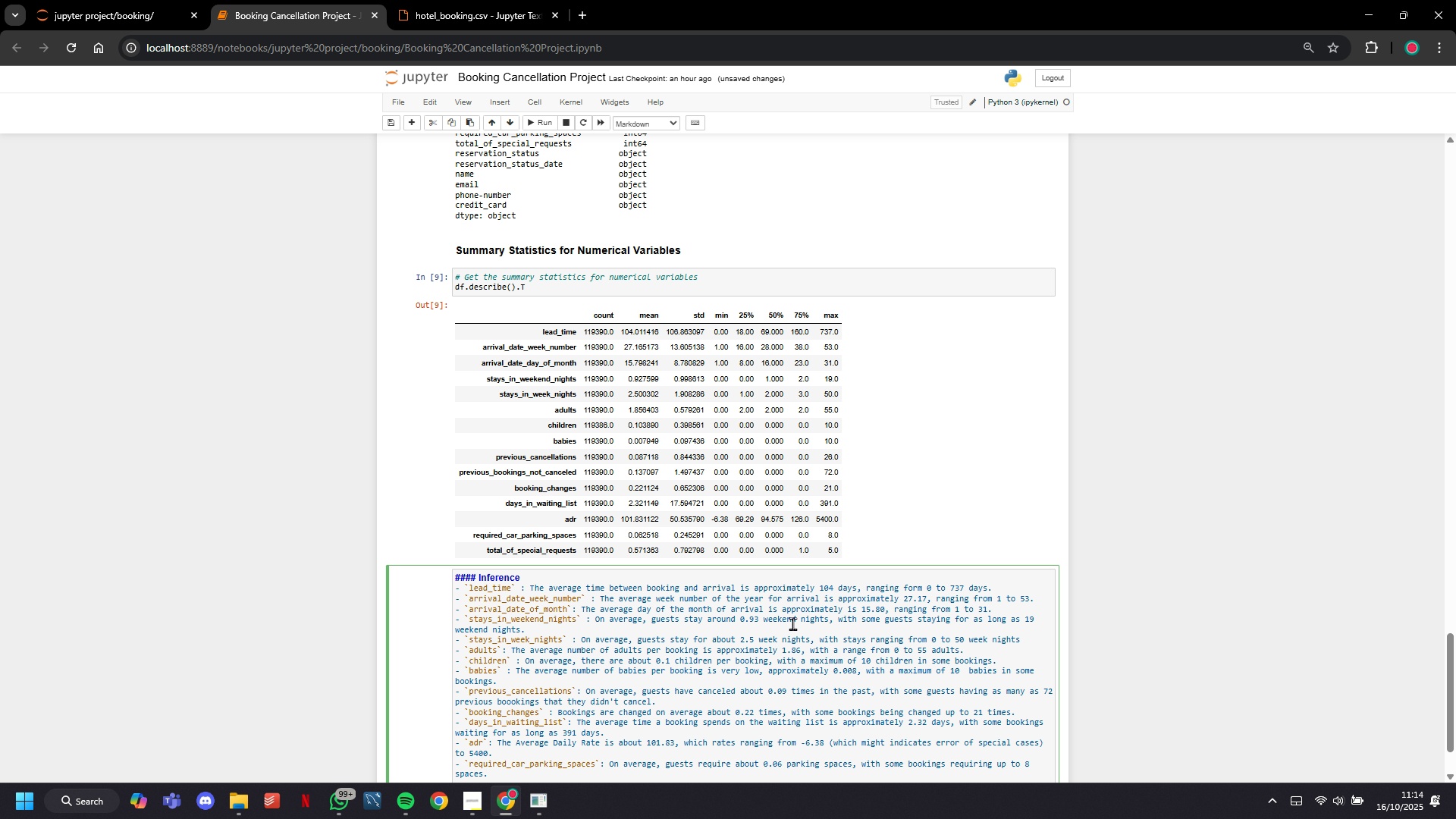 
key(Enter)
 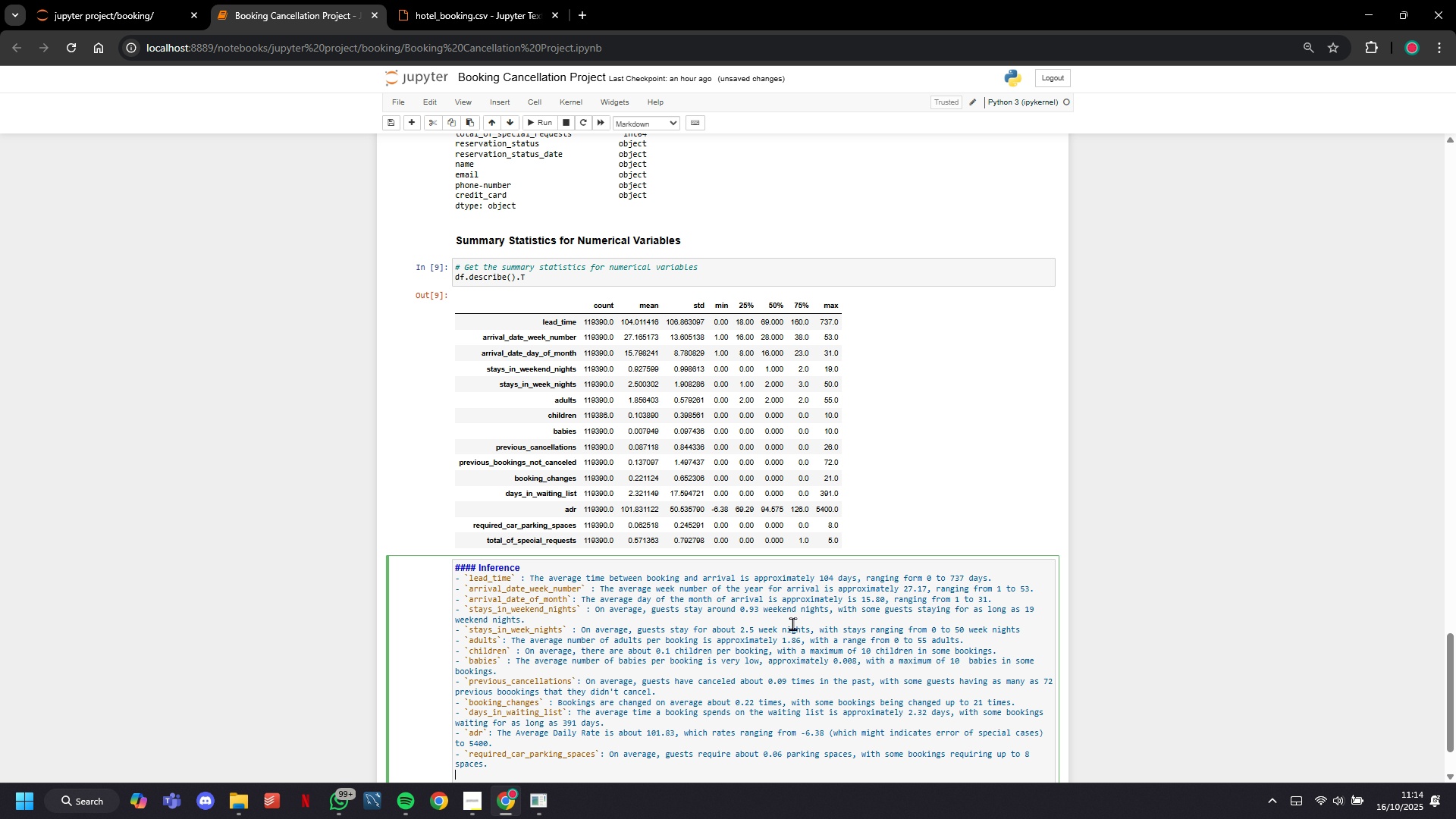 
key(Minus)
 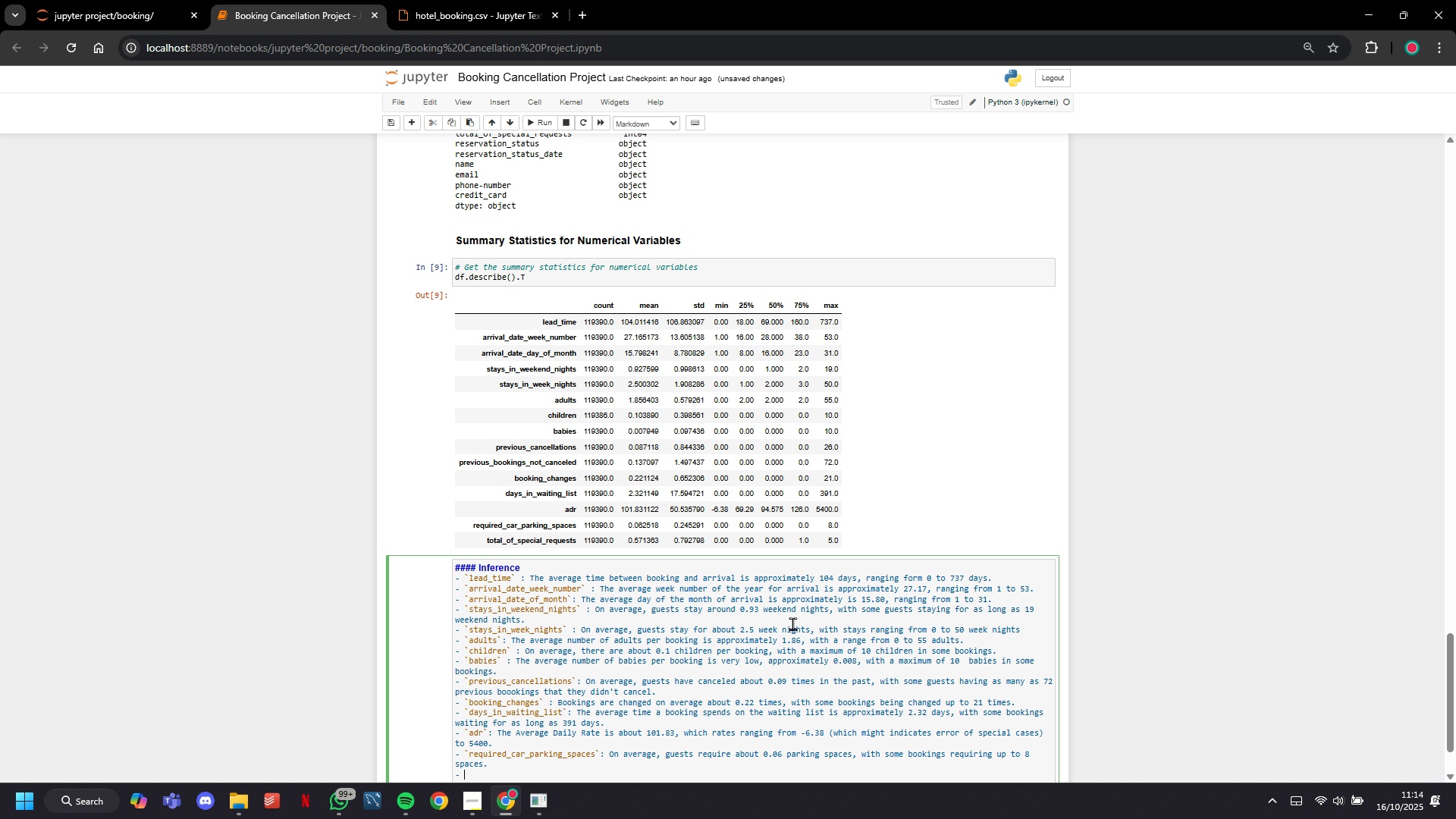 
key(Space)
 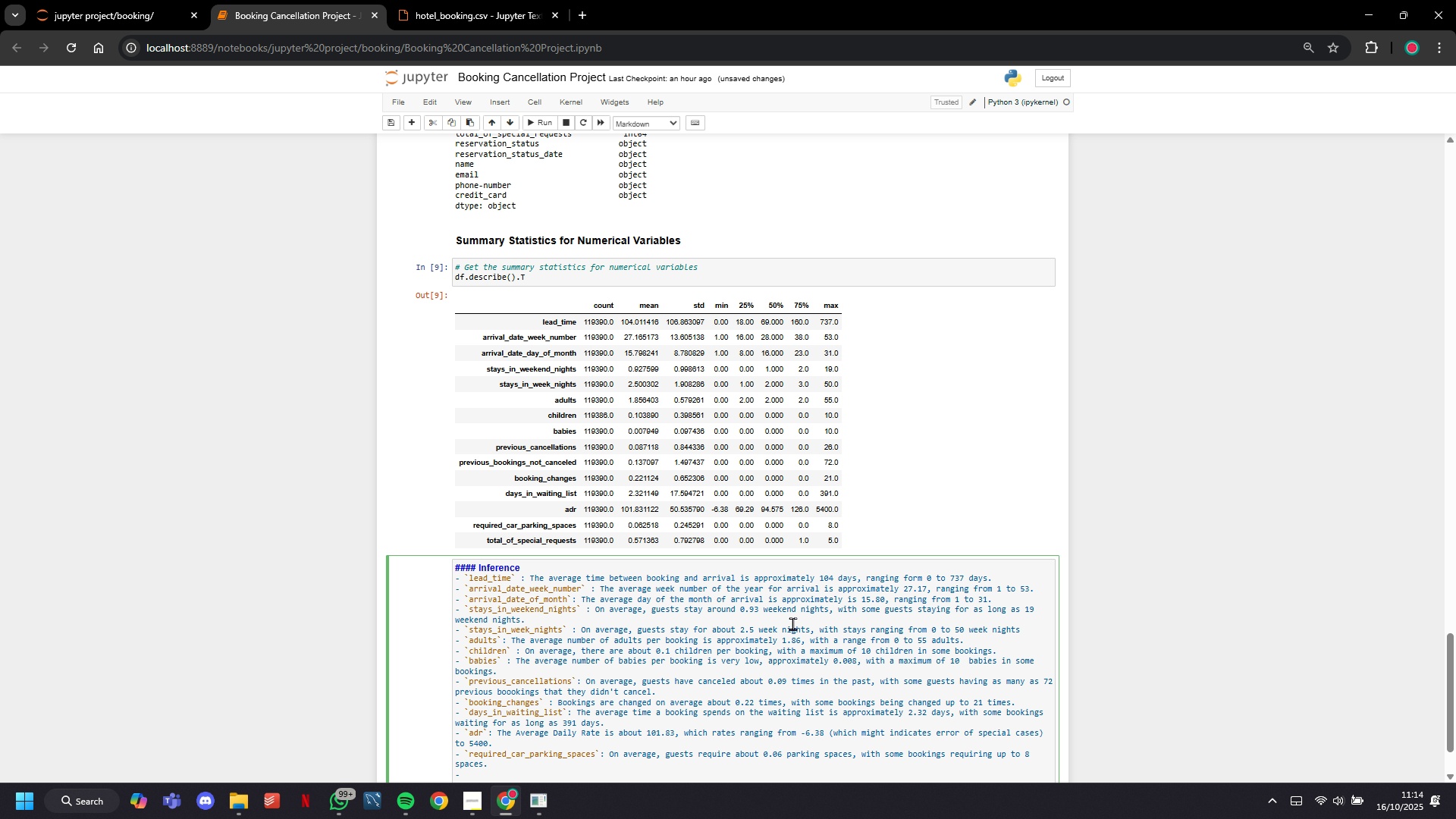 
key(Backquote)
 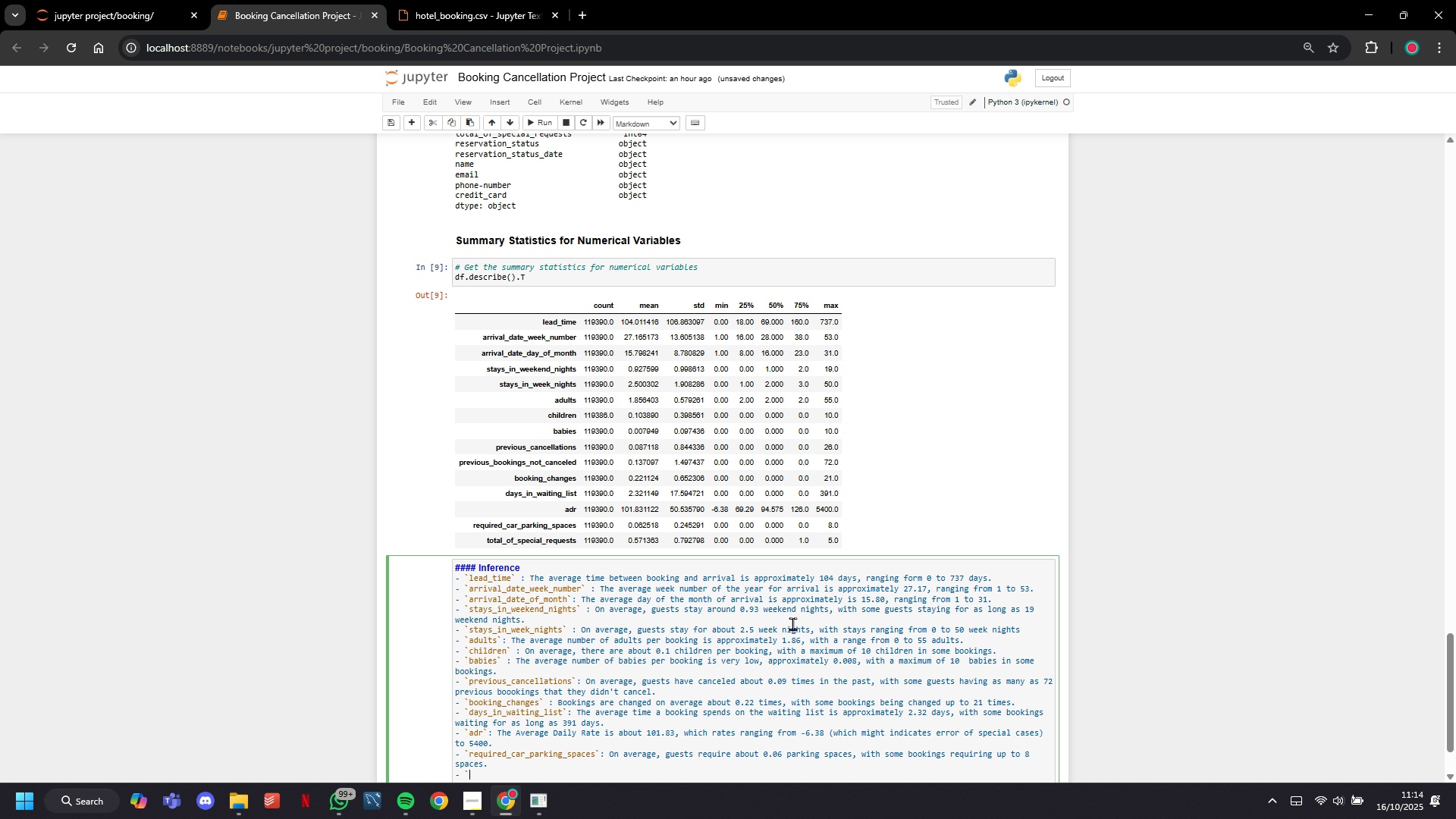 
key(Backquote)
 